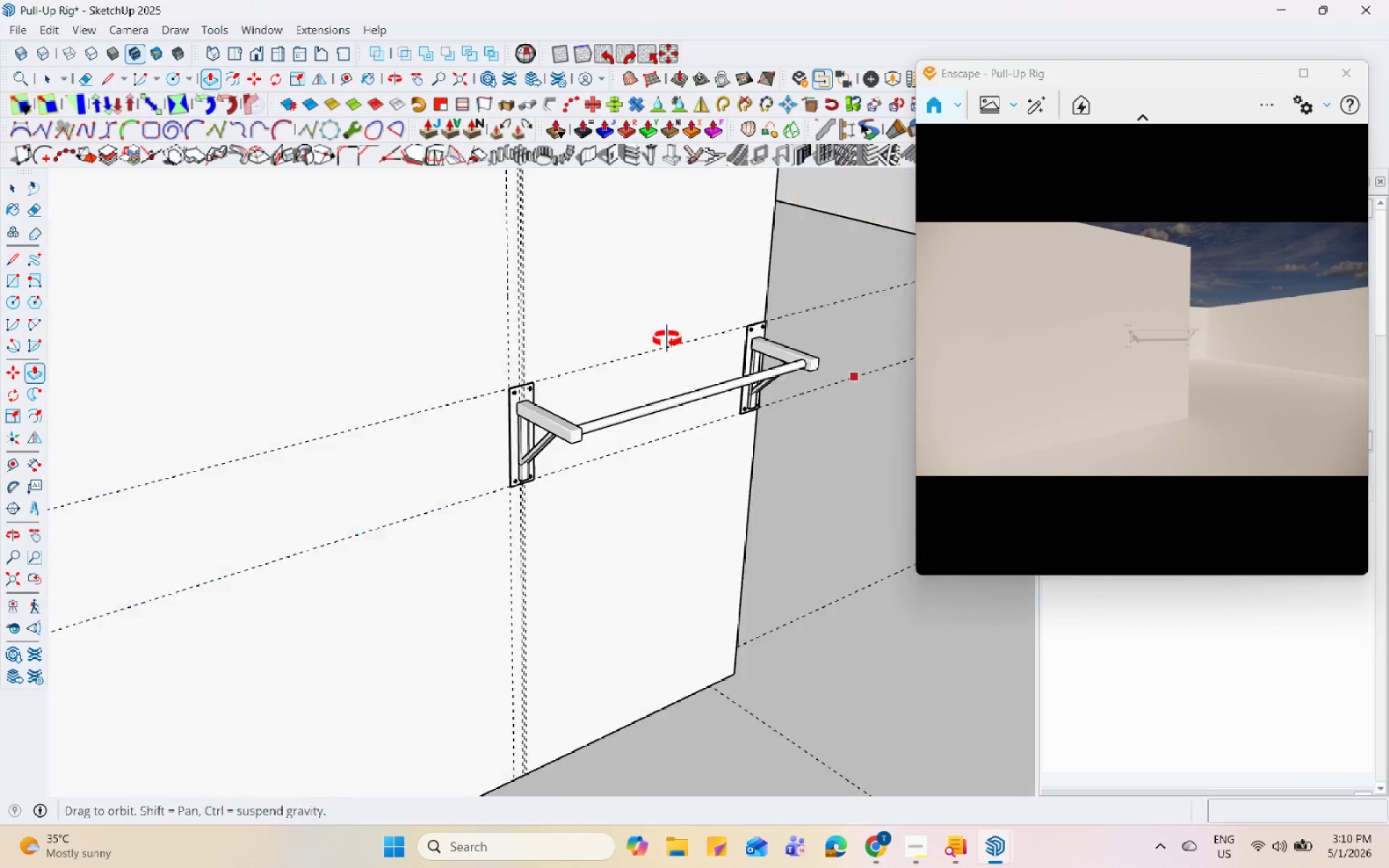 
double_click([705, 401])
 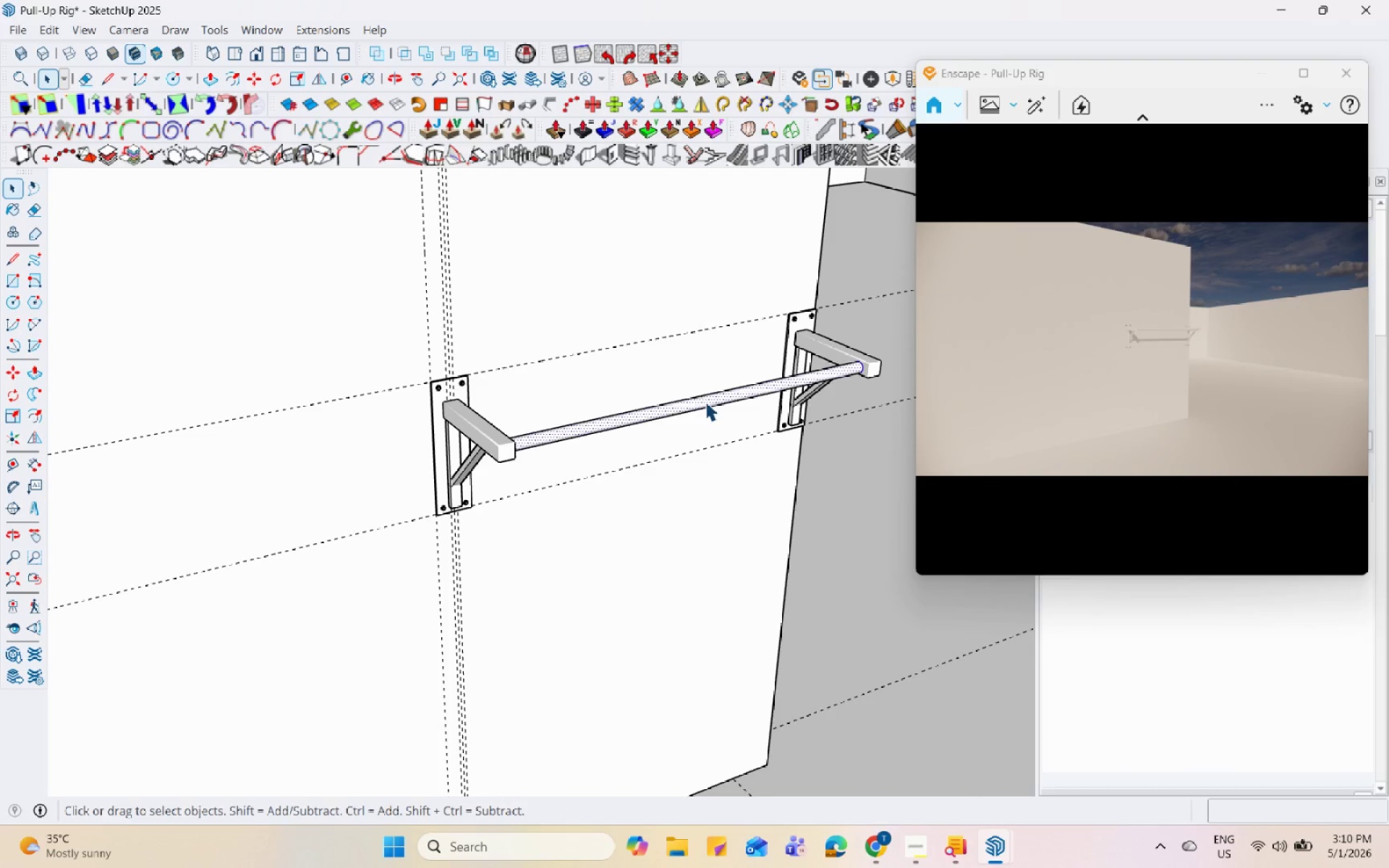 
triple_click([705, 401])
 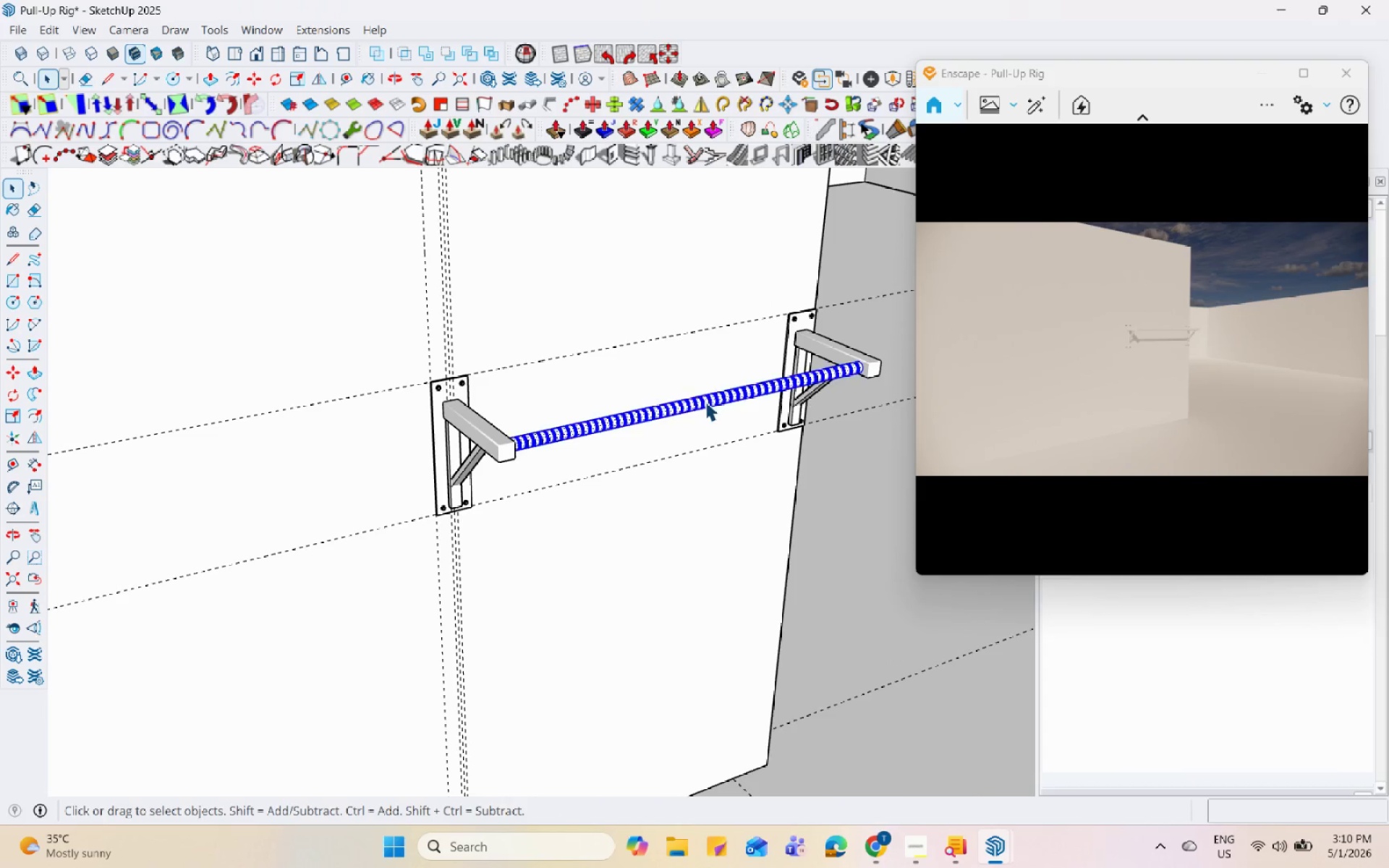 
scroll: coordinate [704, 401], scroll_direction: up, amount: 3.0
 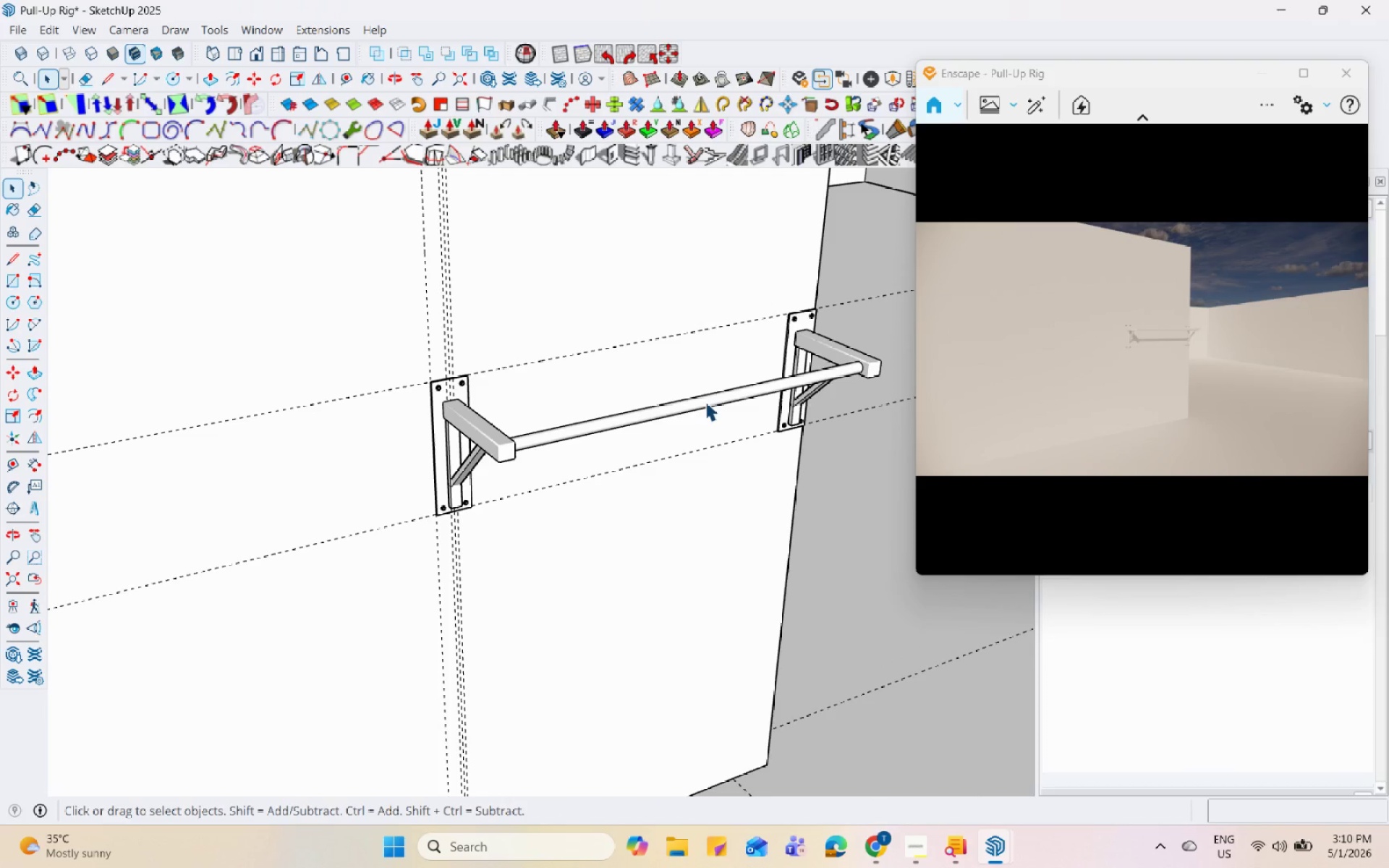 
right_click([705, 401])
 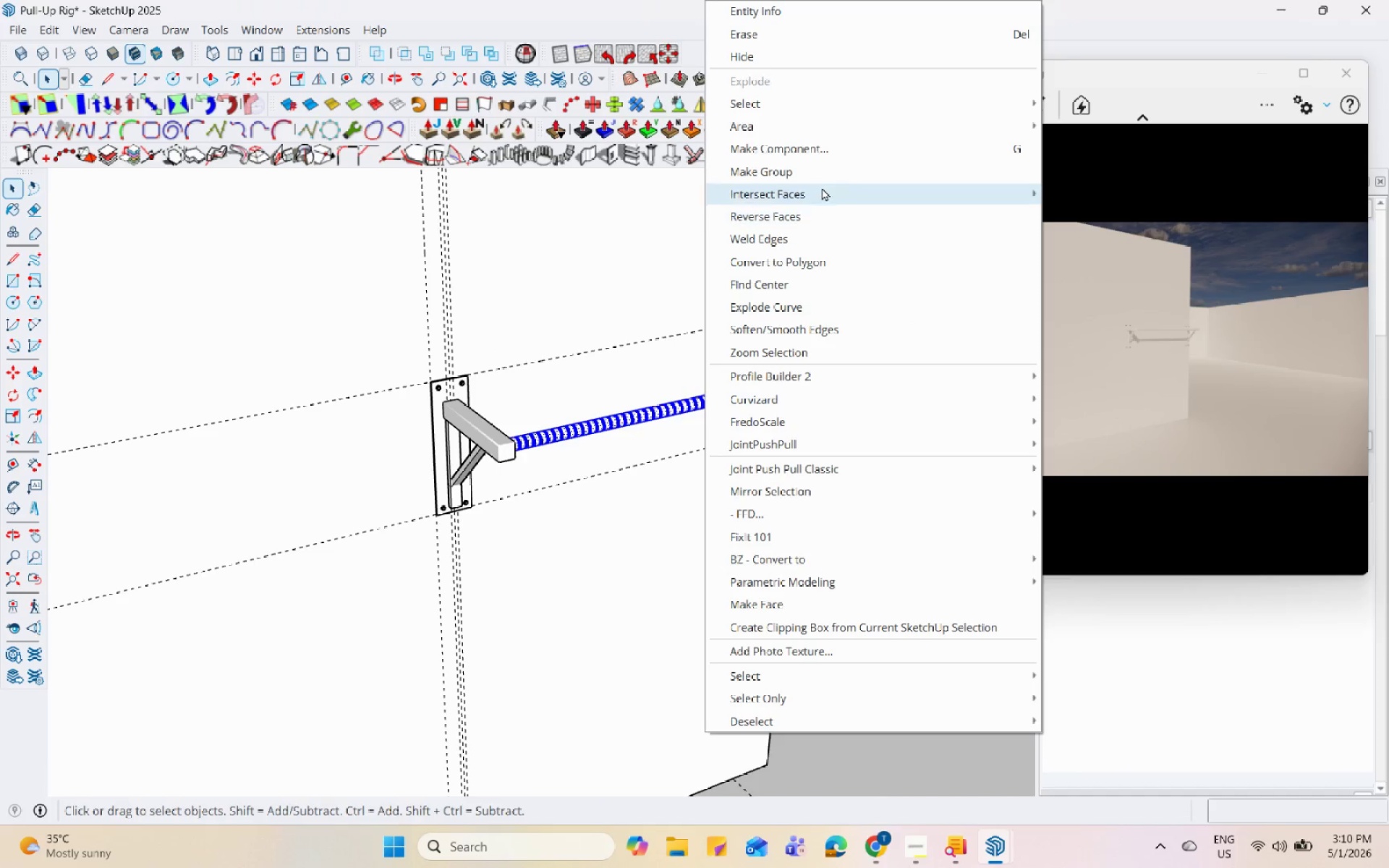 
left_click([825, 179])
 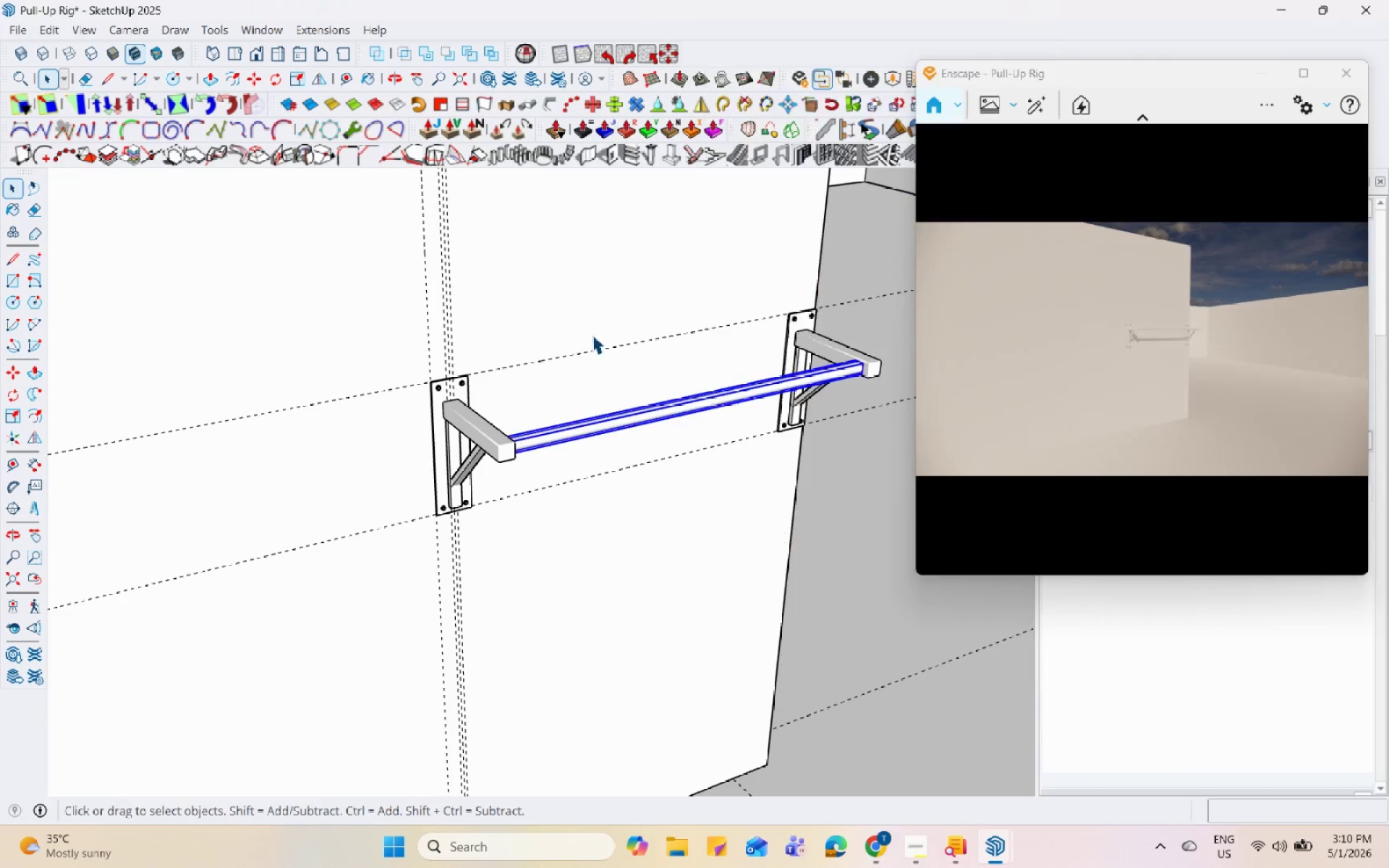 
left_click([749, 476])
 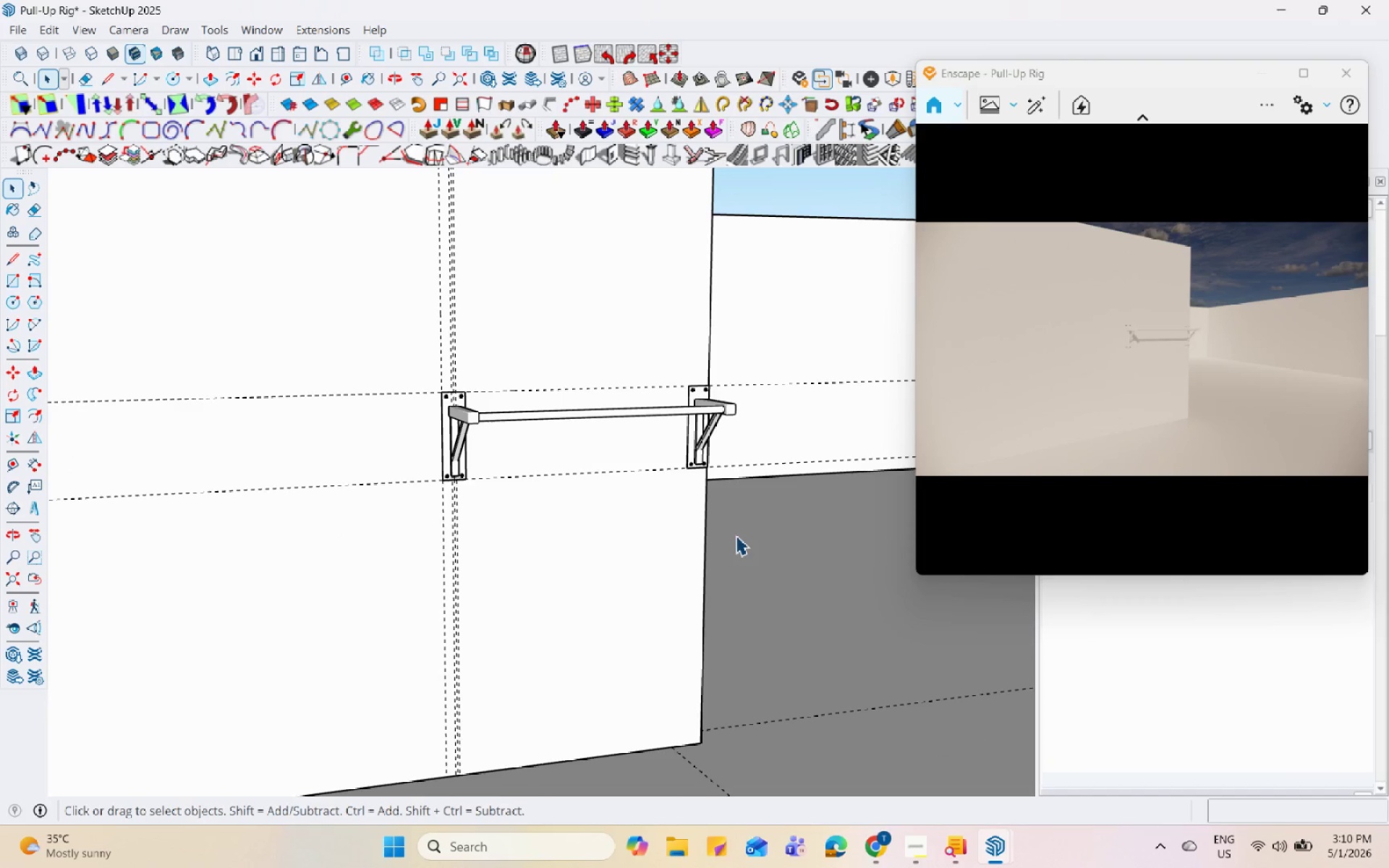 
scroll: coordinate [448, 435], scroll_direction: down, amount: 5.0
 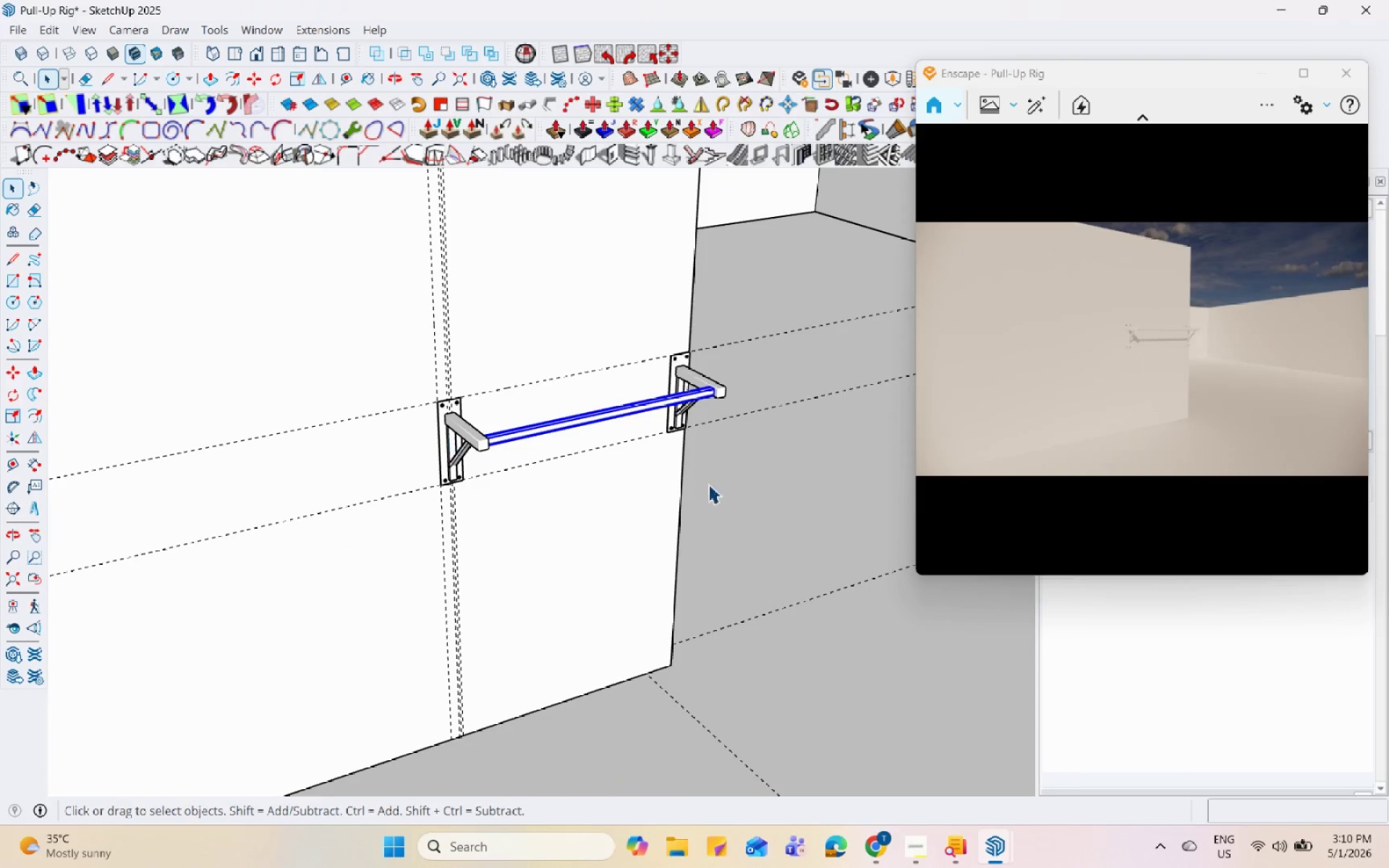 
wait(6.4)
 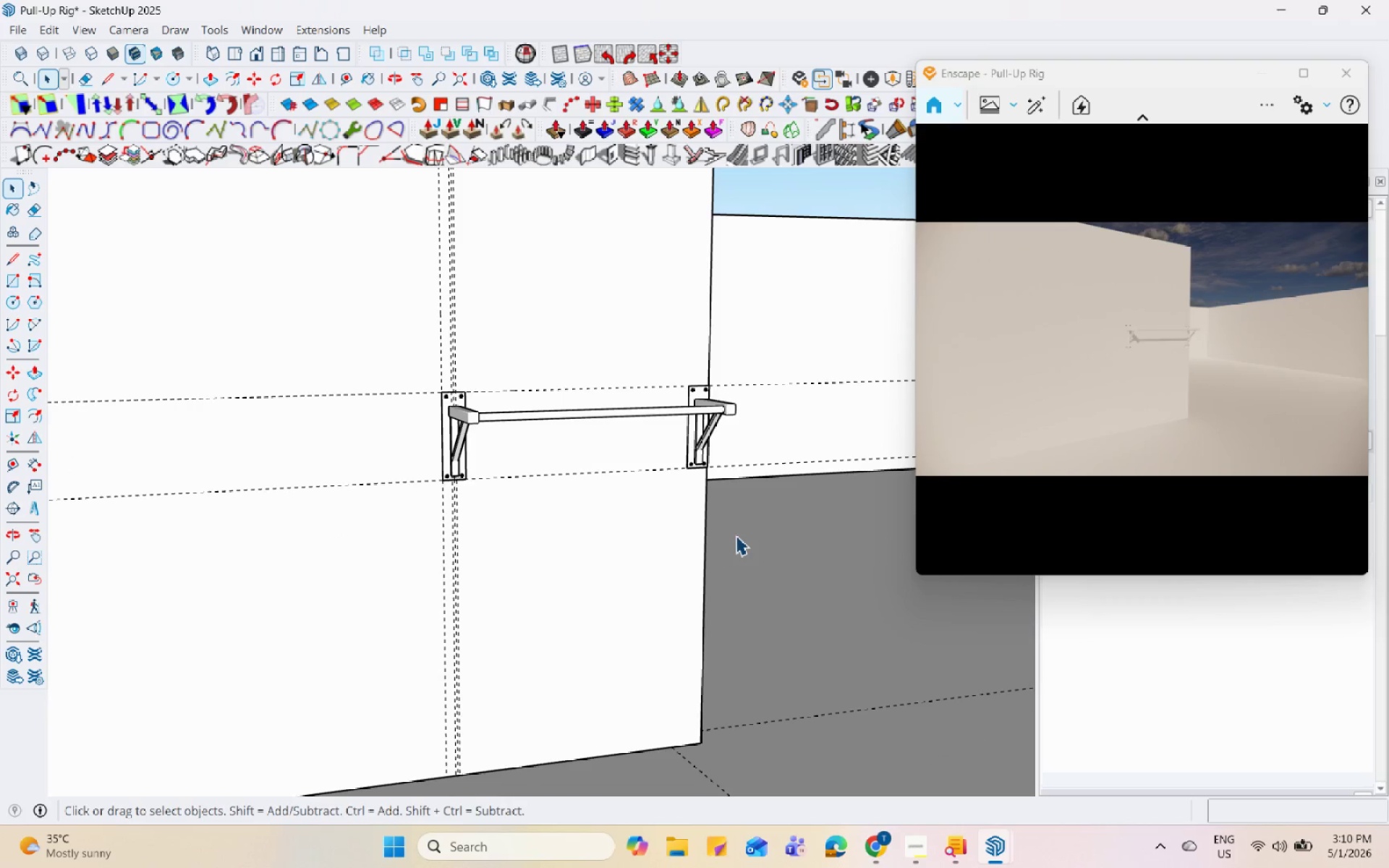 
scroll: coordinate [522, 435], scroll_direction: up, amount: 3.0
 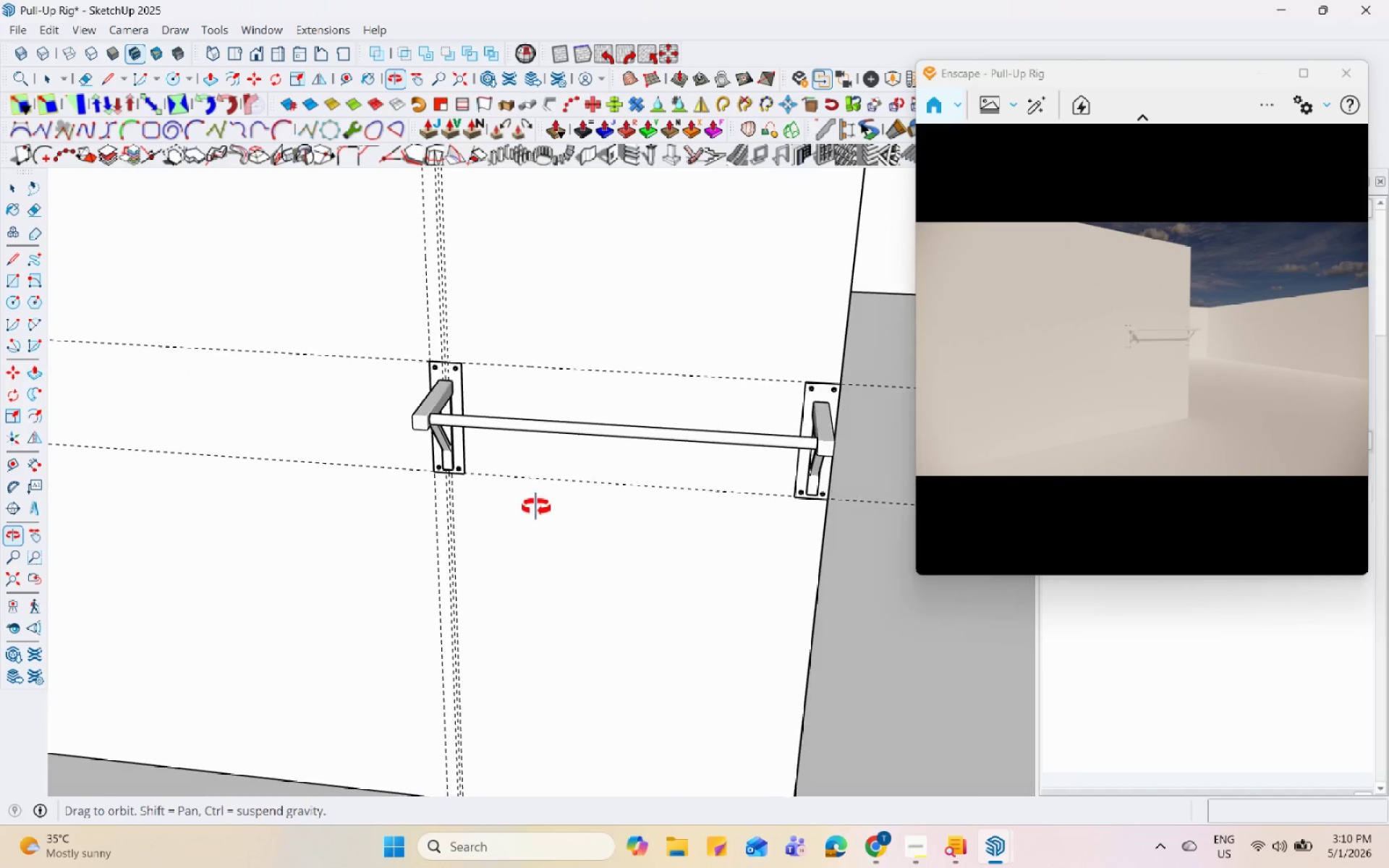 
double_click([601, 423])
 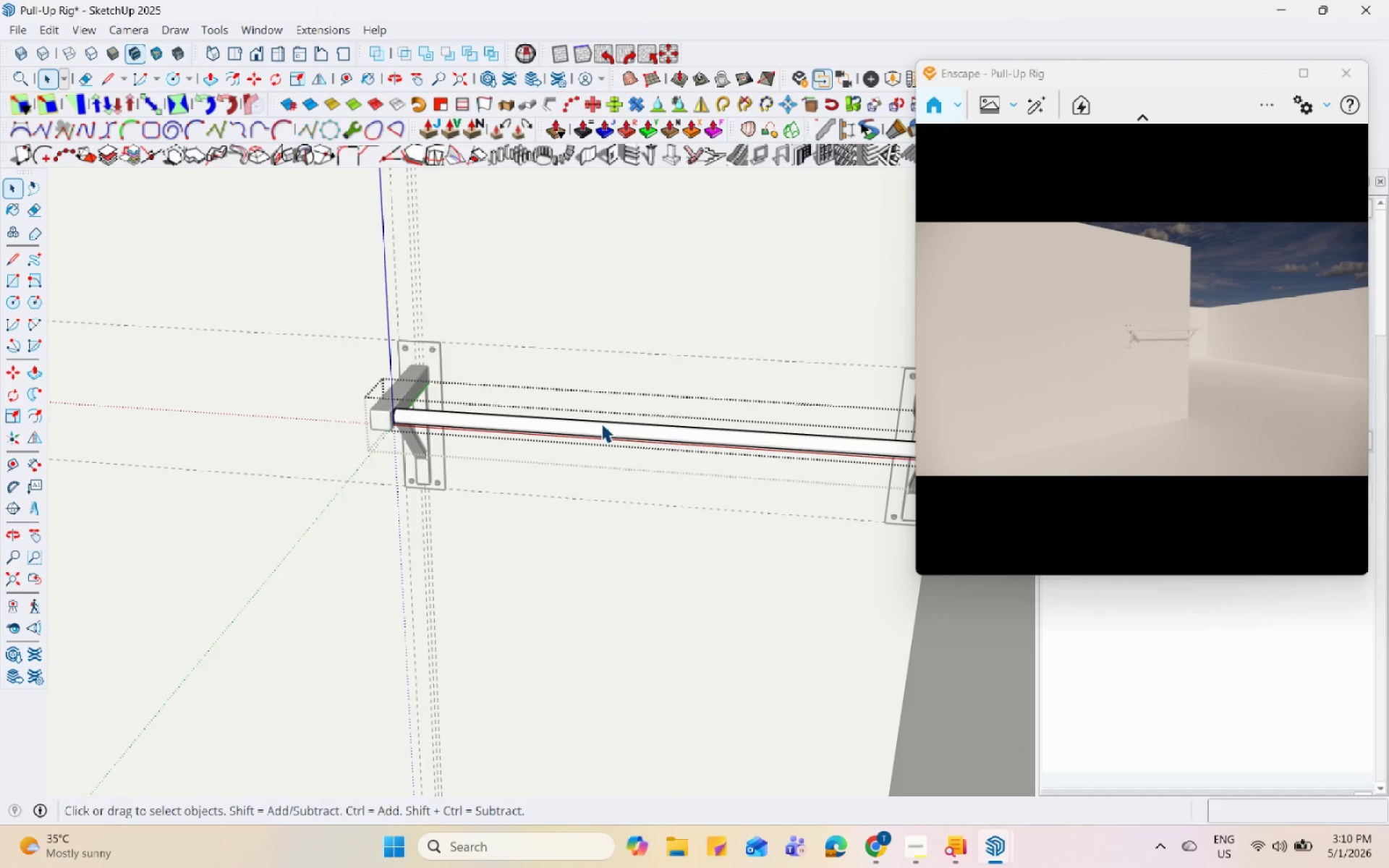 
scroll: coordinate [527, 425], scroll_direction: up, amount: 3.0
 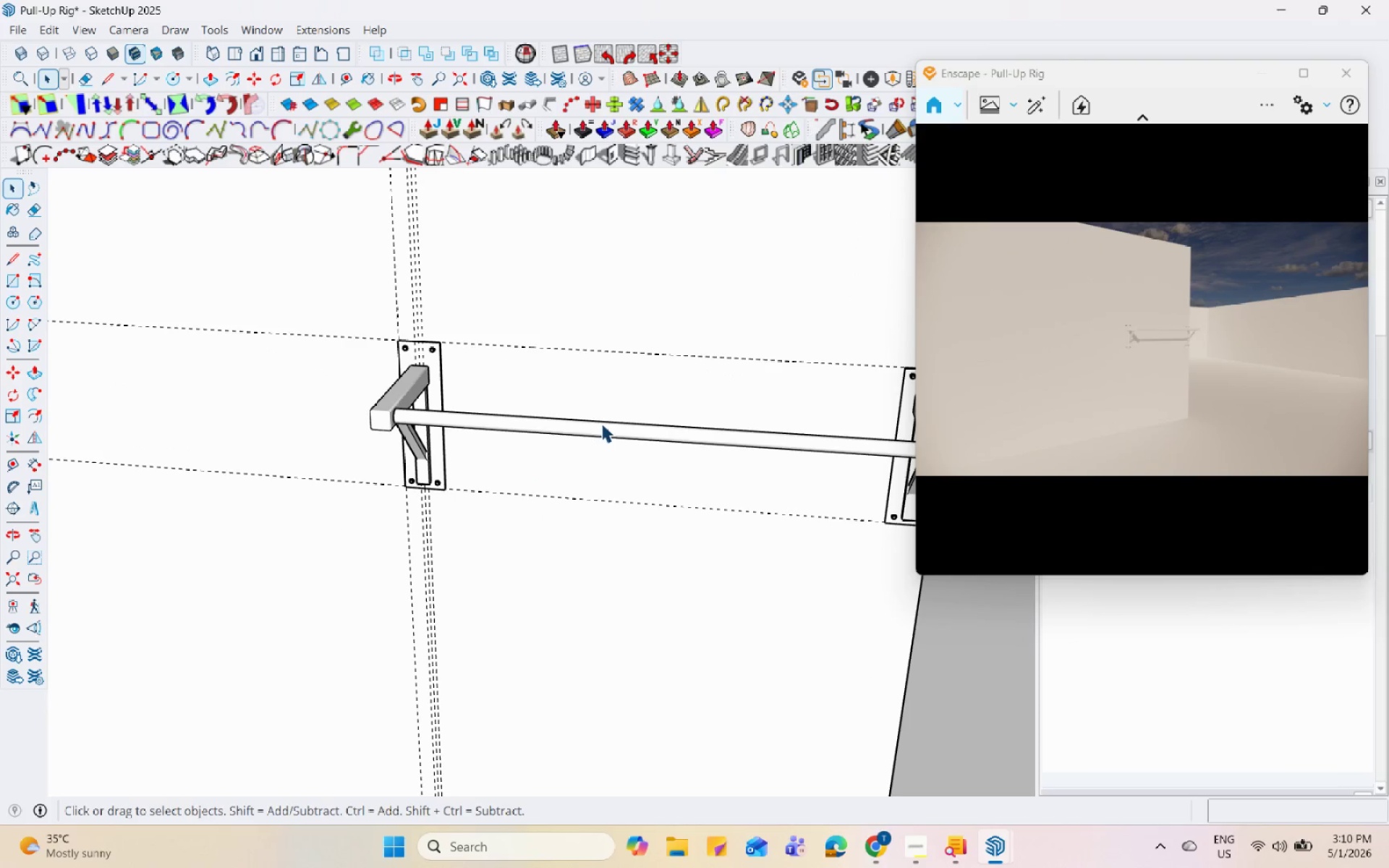 
triple_click([601, 423])
 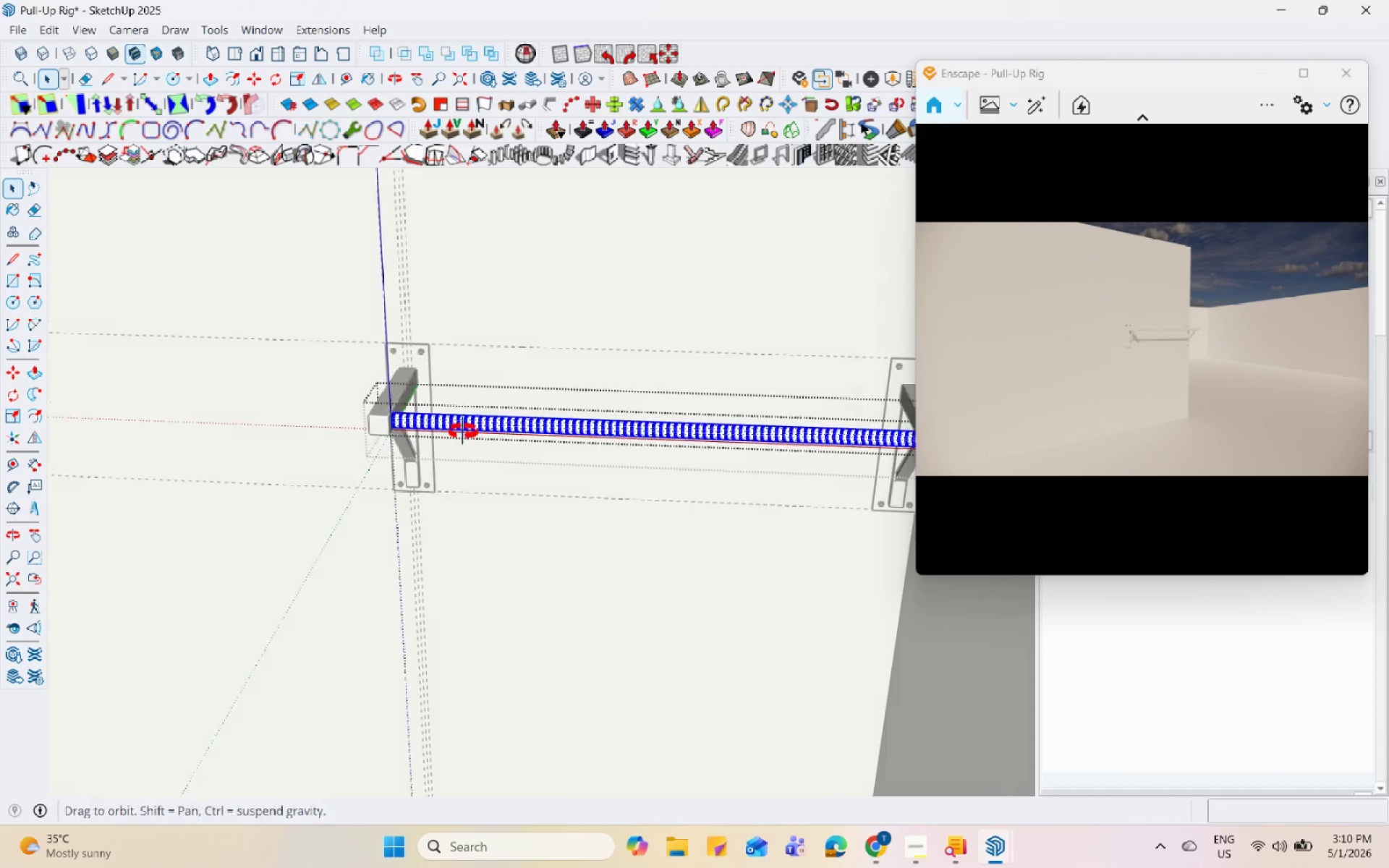 
scroll: coordinate [311, 357], scroll_direction: up, amount: 9.0
 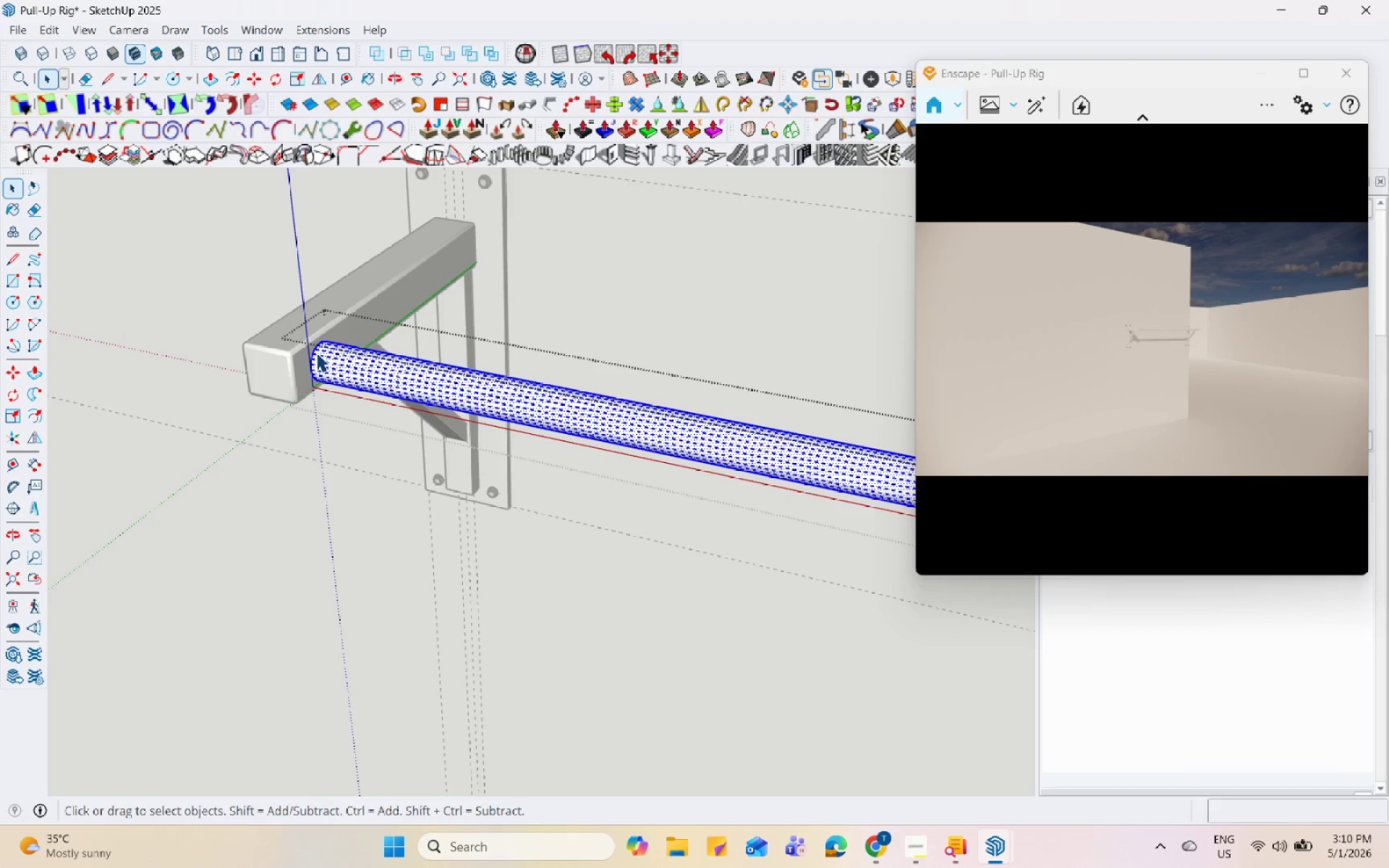 
left_click([312, 353])
 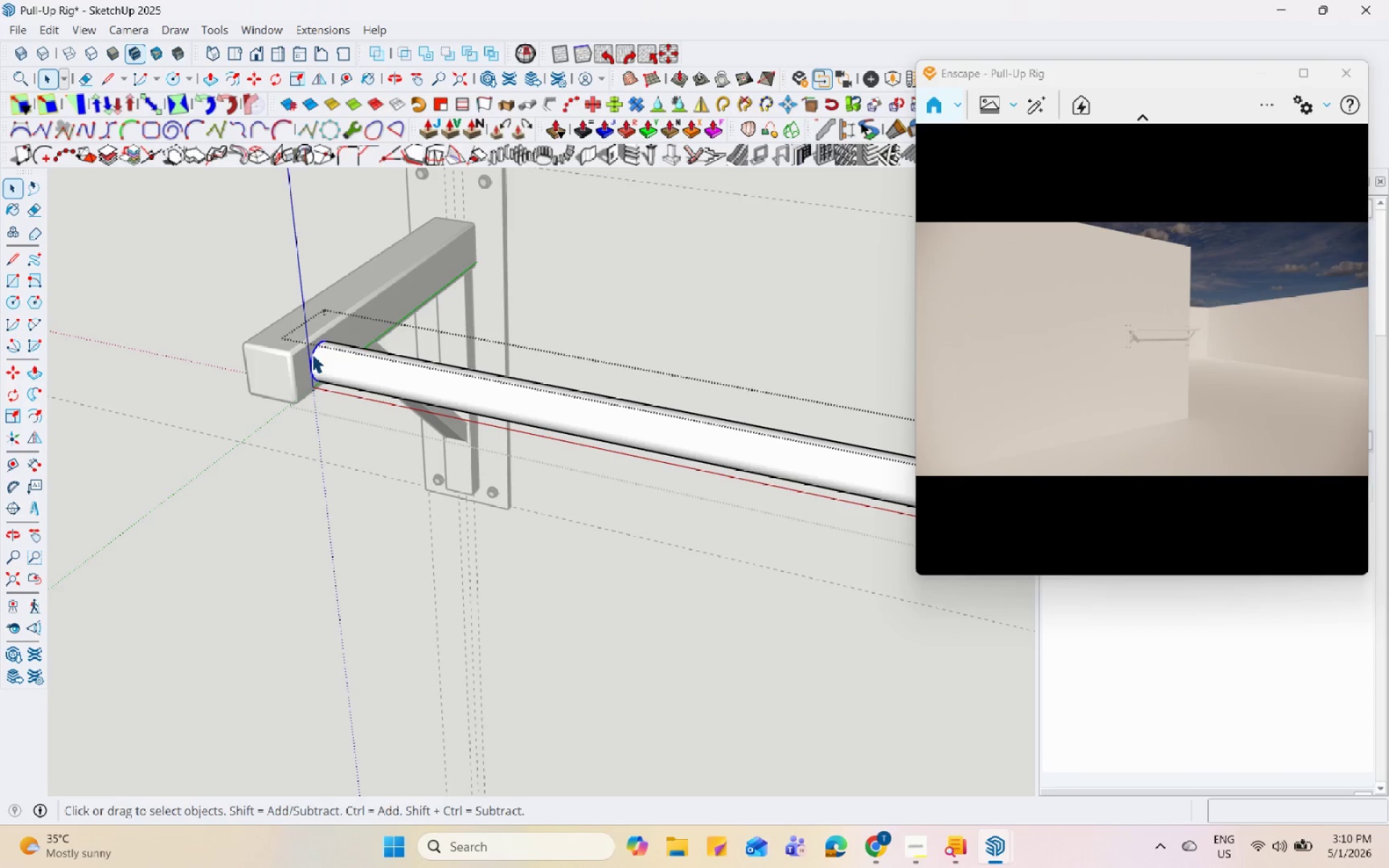 
key(M)
 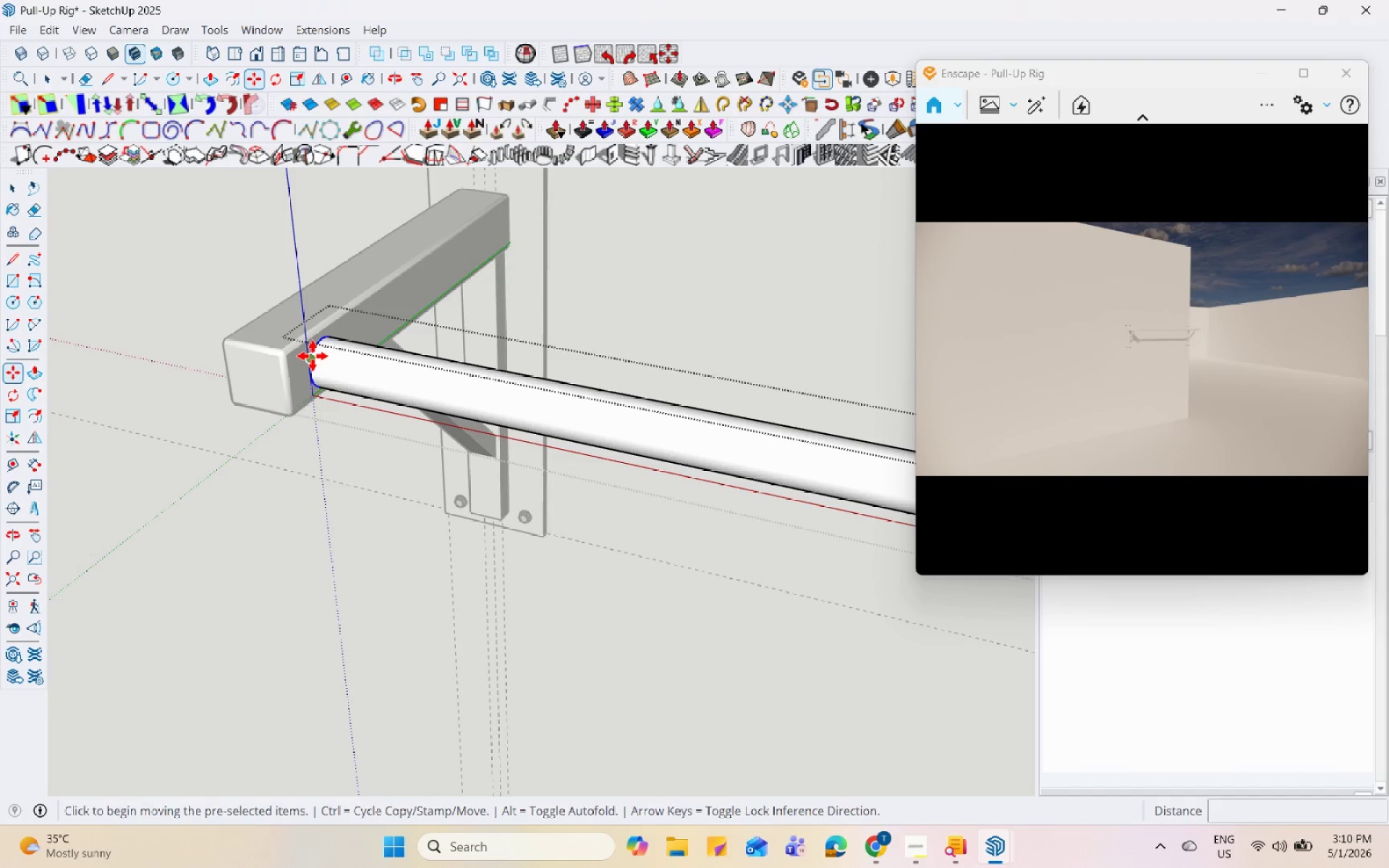 
key(Control+ControlLeft)
 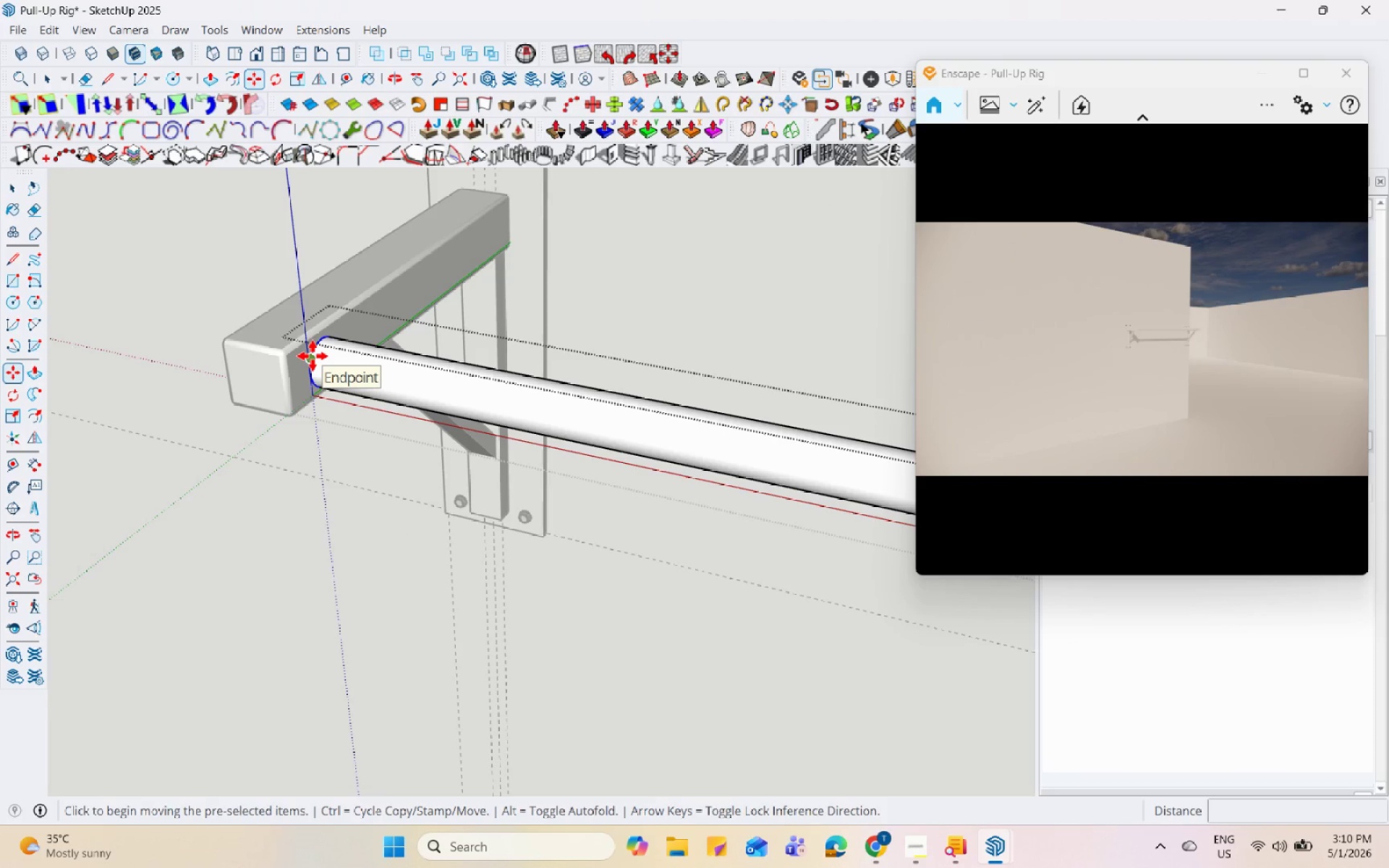 
scroll: coordinate [313, 356], scroll_direction: up, amount: 2.0
 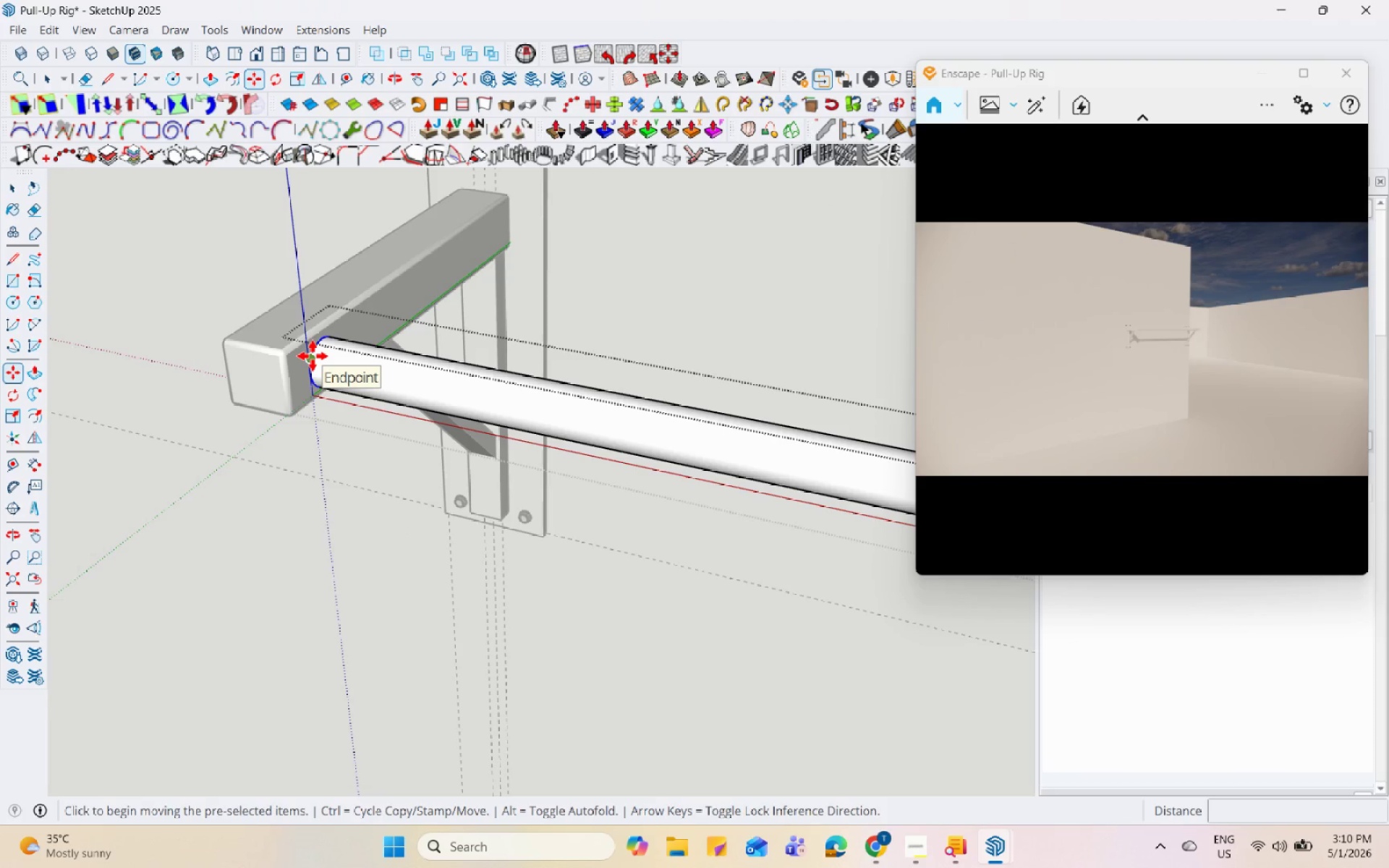 
left_click([313, 356])
 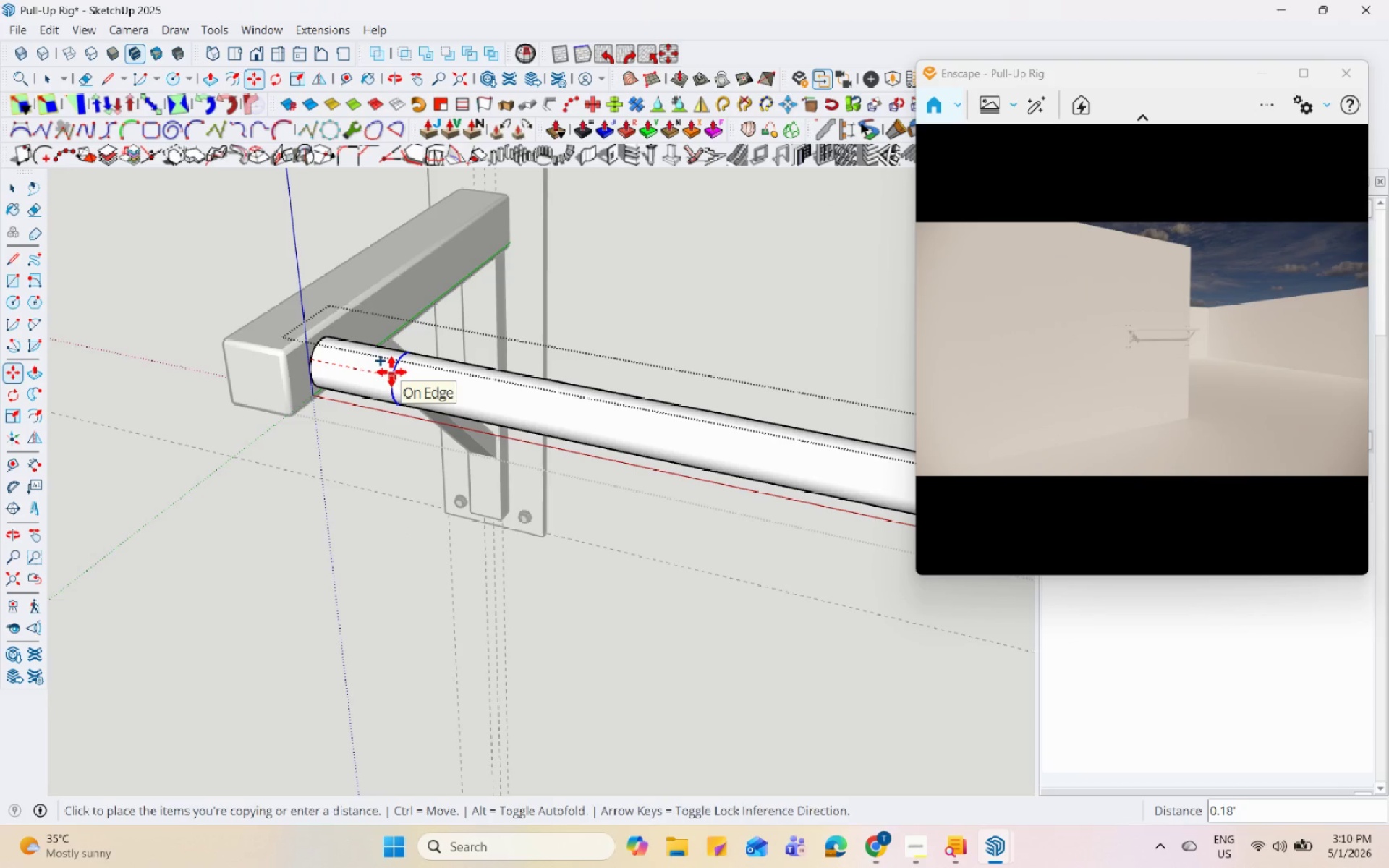 
mouse_move([436, 386])
 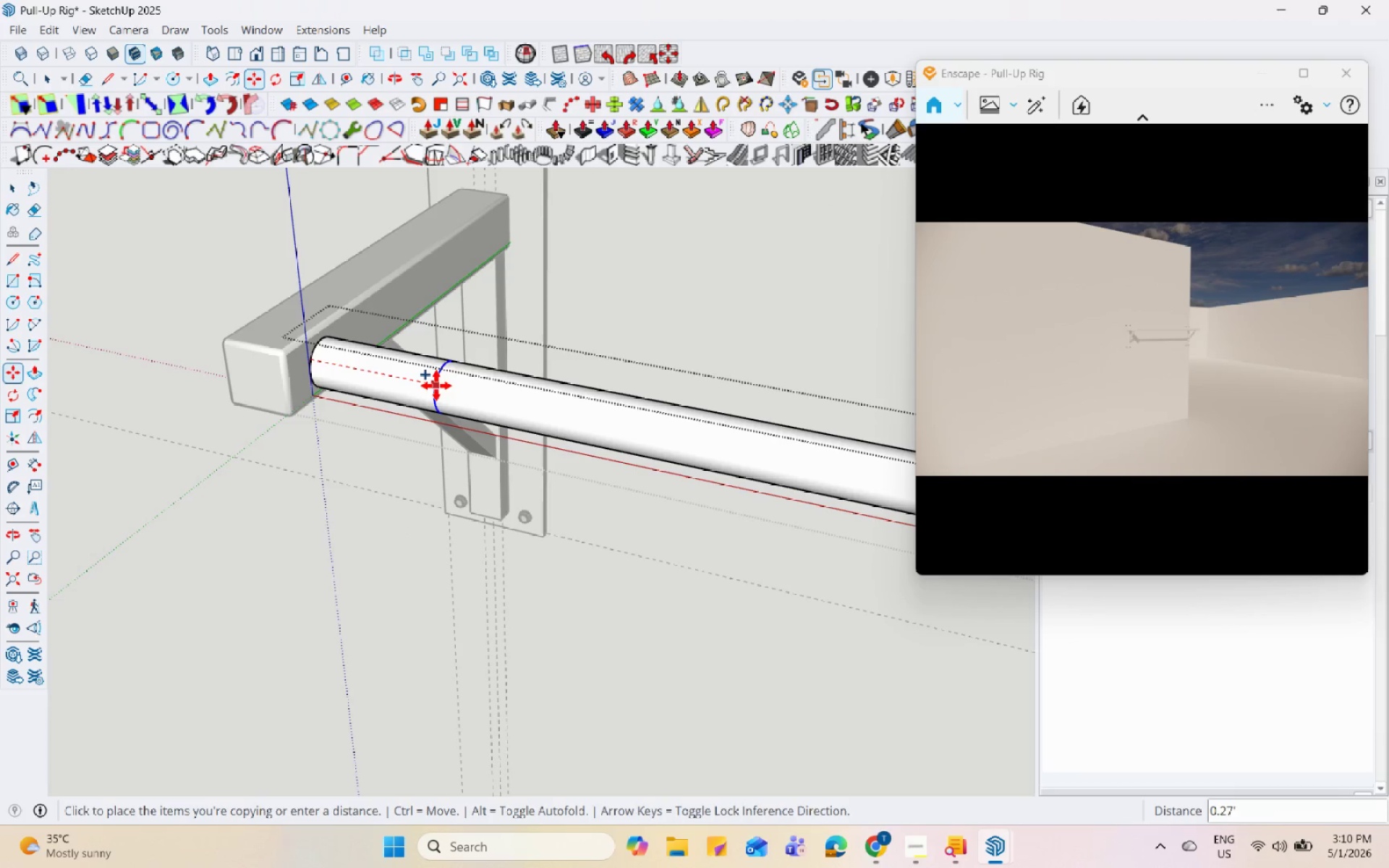 
key(Numpad0)
 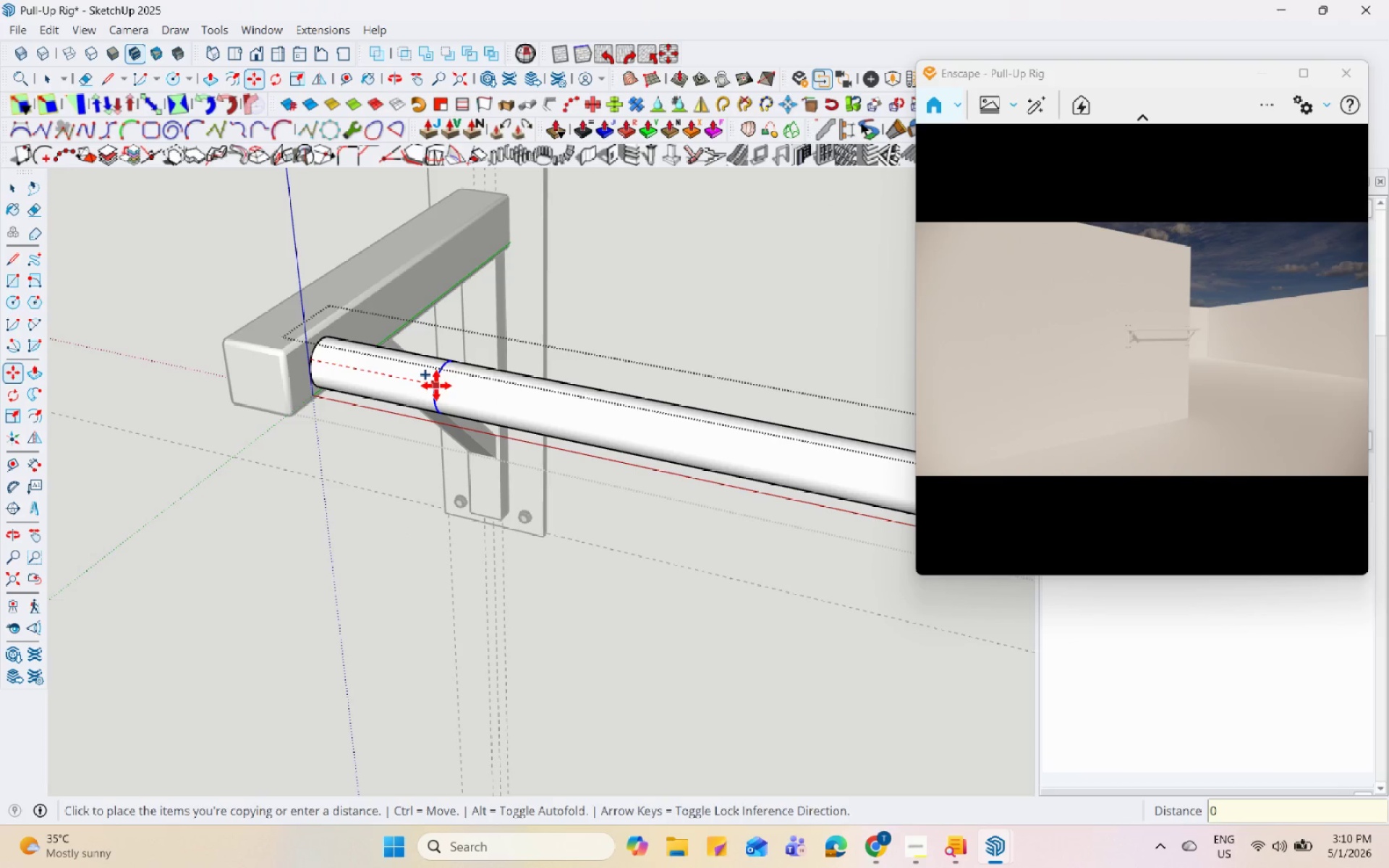 
key(NumpadDecimal)
 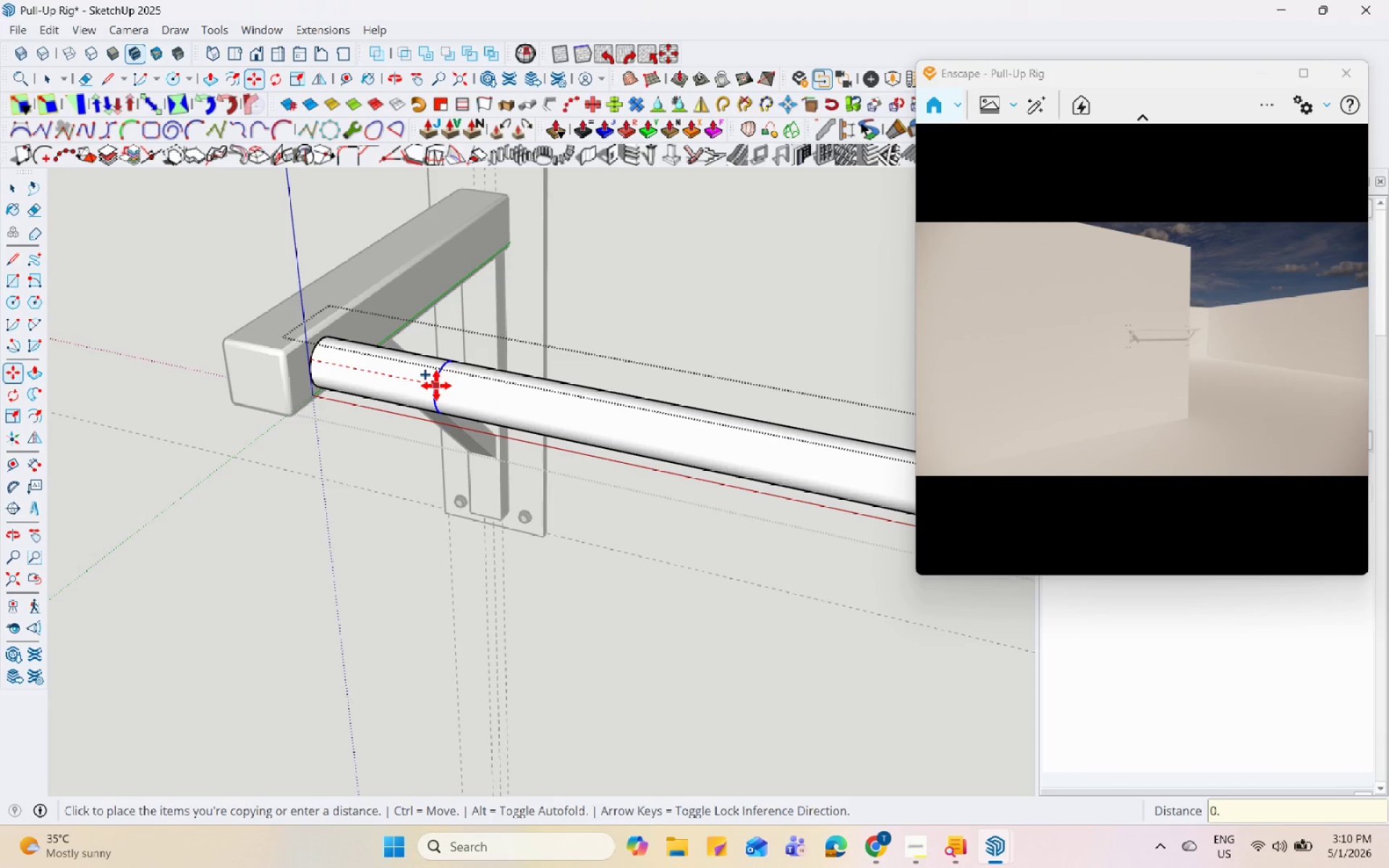 
key(Numpad3)
 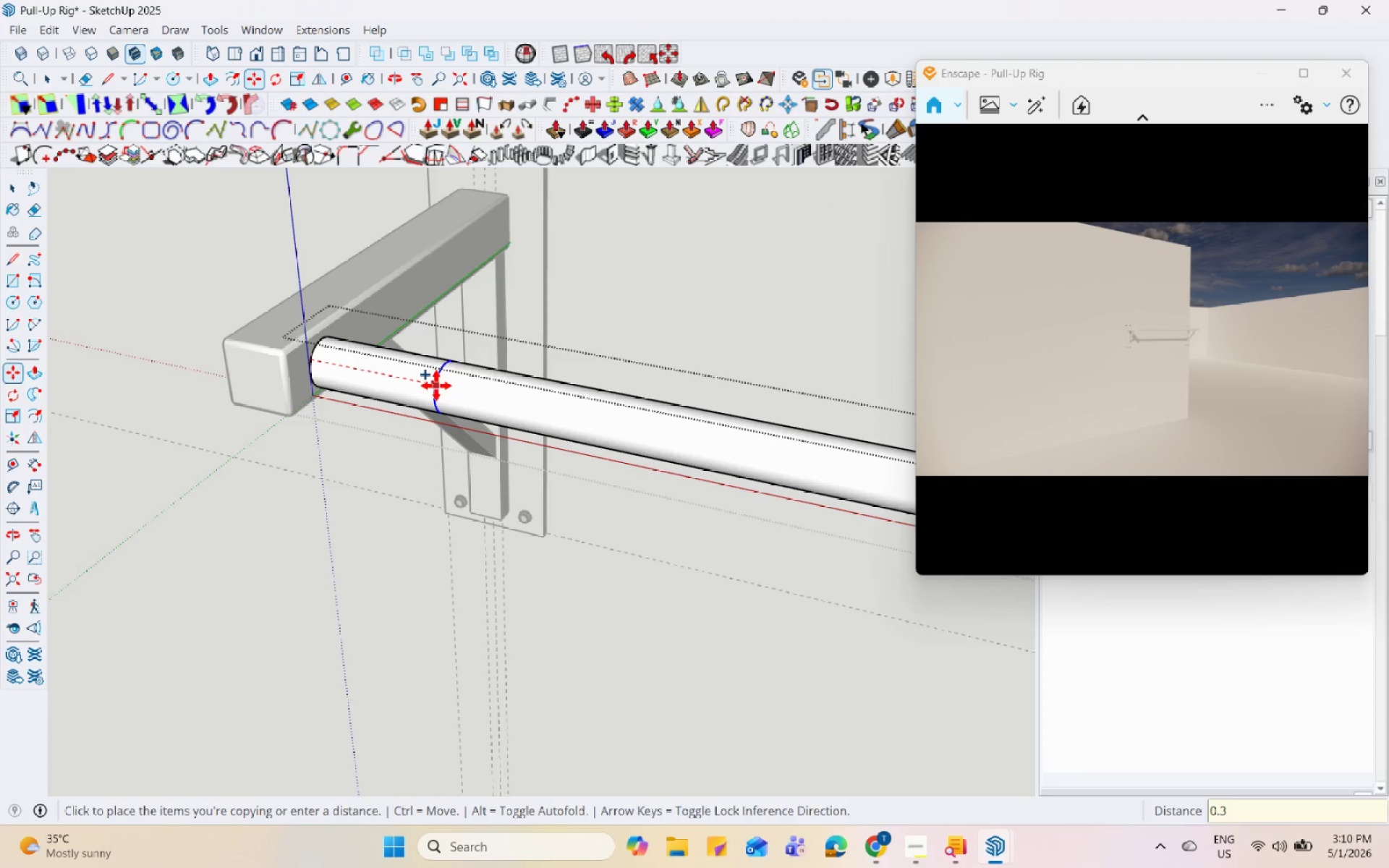 
key(Enter)
 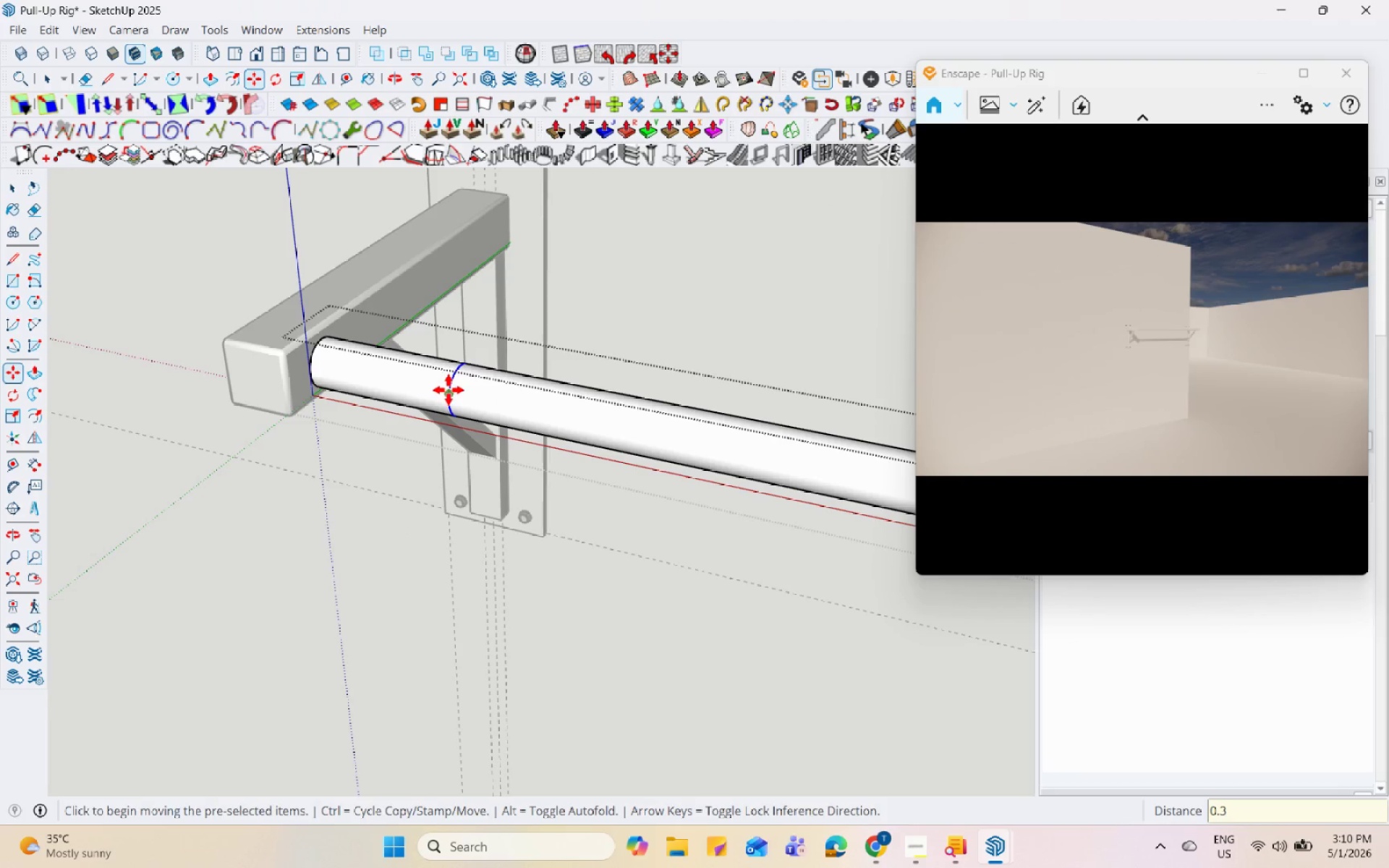 
key(Control+ControlLeft)
 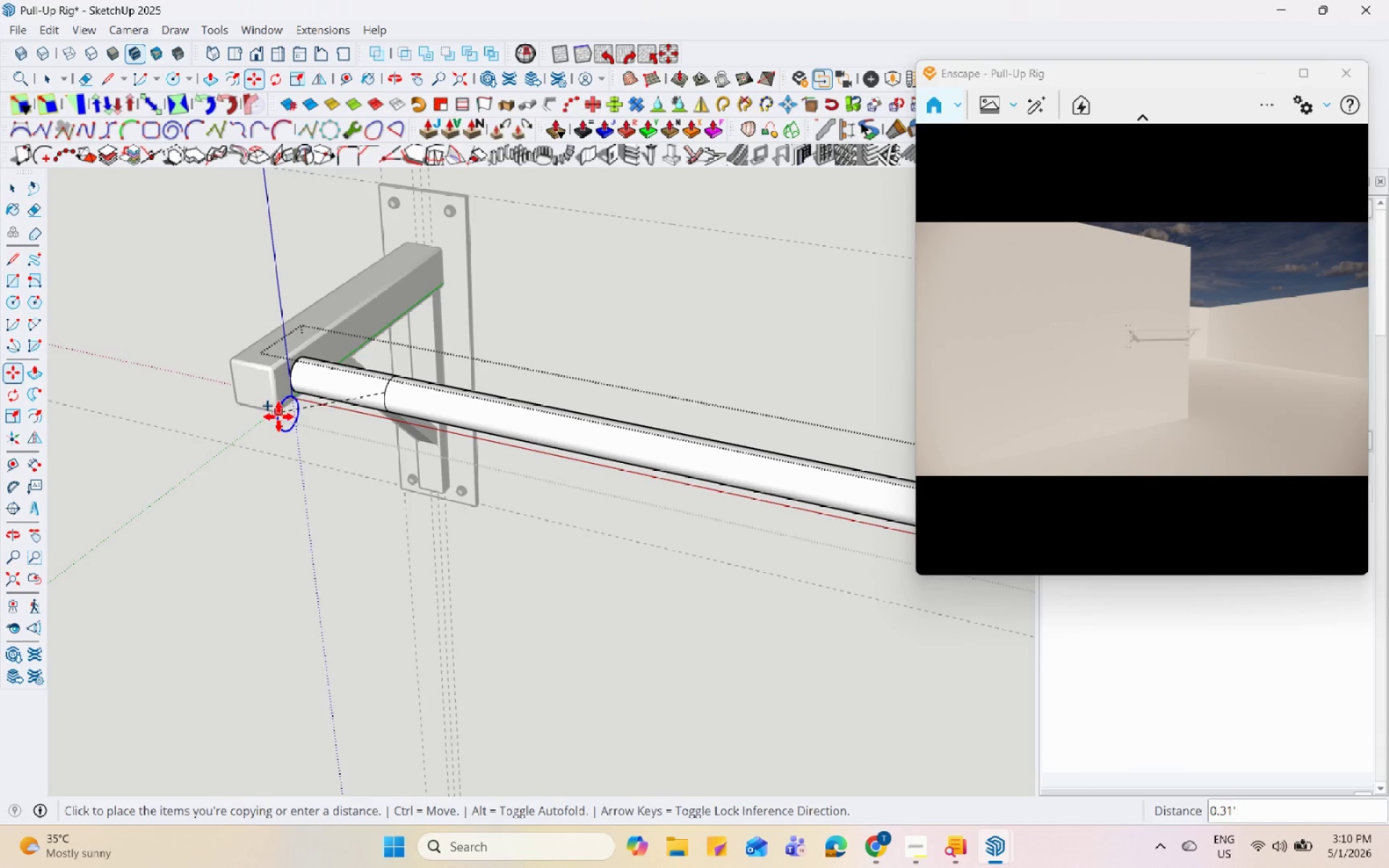 
left_click([451, 391])
 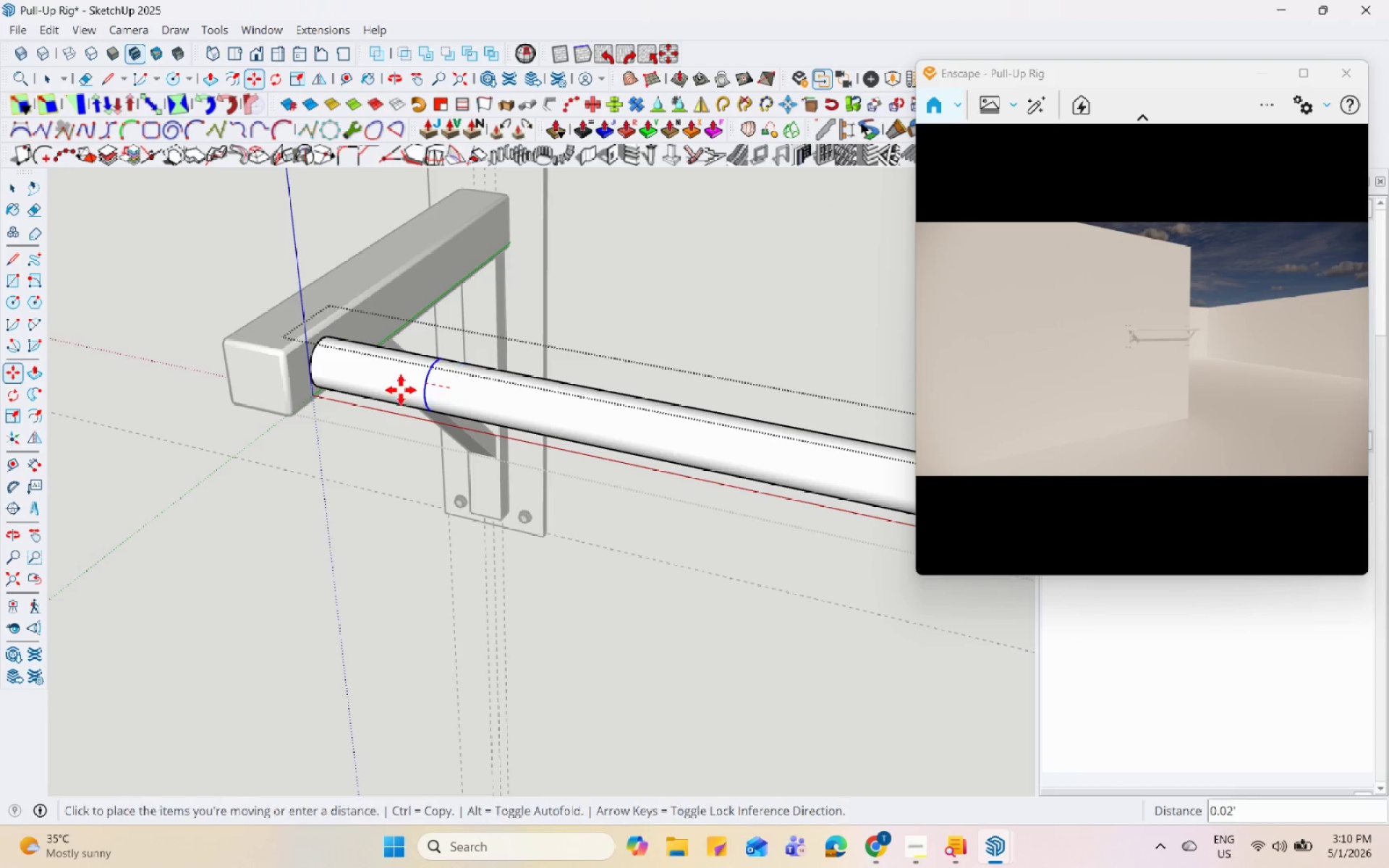 
scroll: coordinate [300, 430], scroll_direction: down, amount: 9.0
 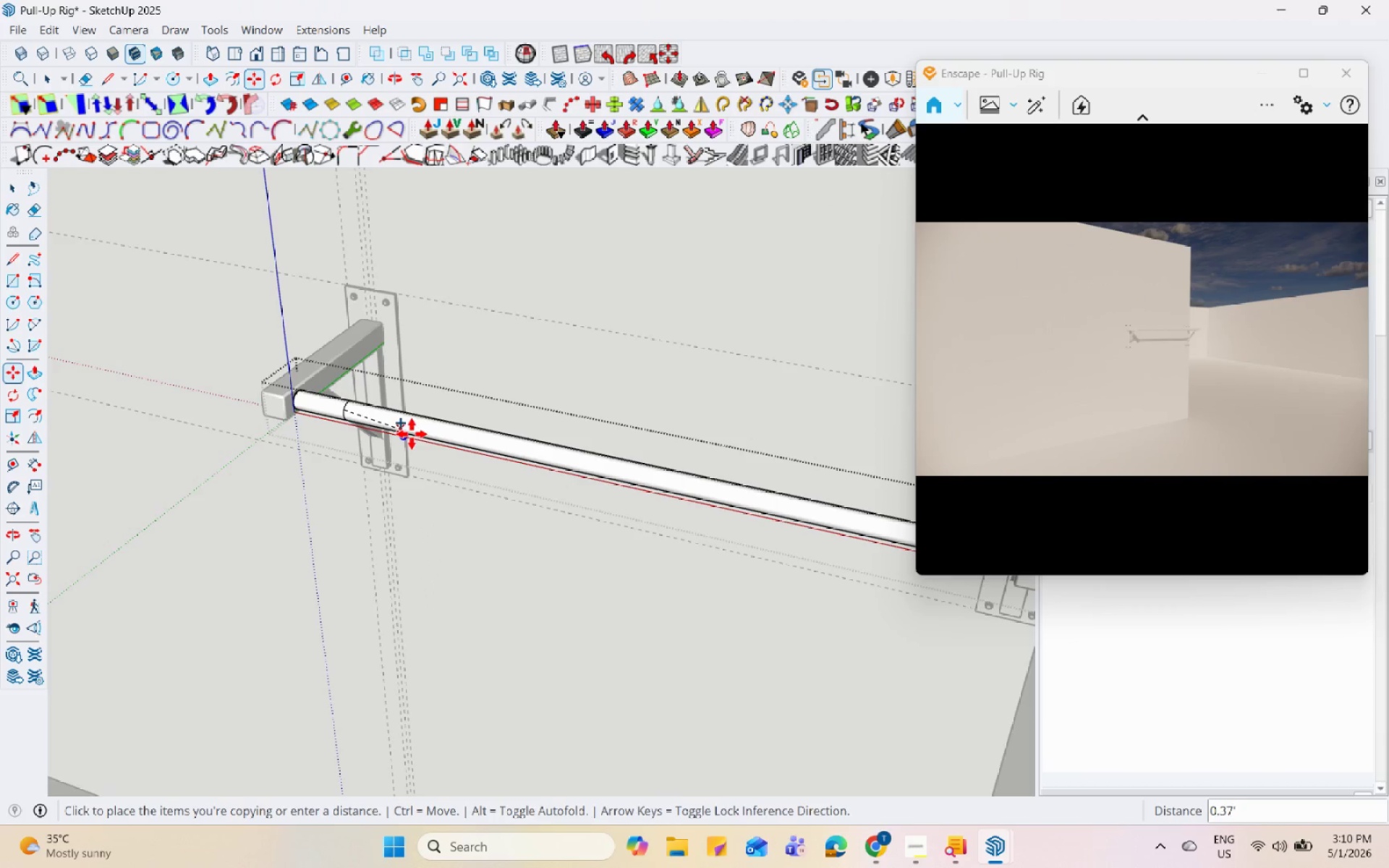 
scroll: coordinate [426, 437], scroll_direction: up, amount: 3.0
 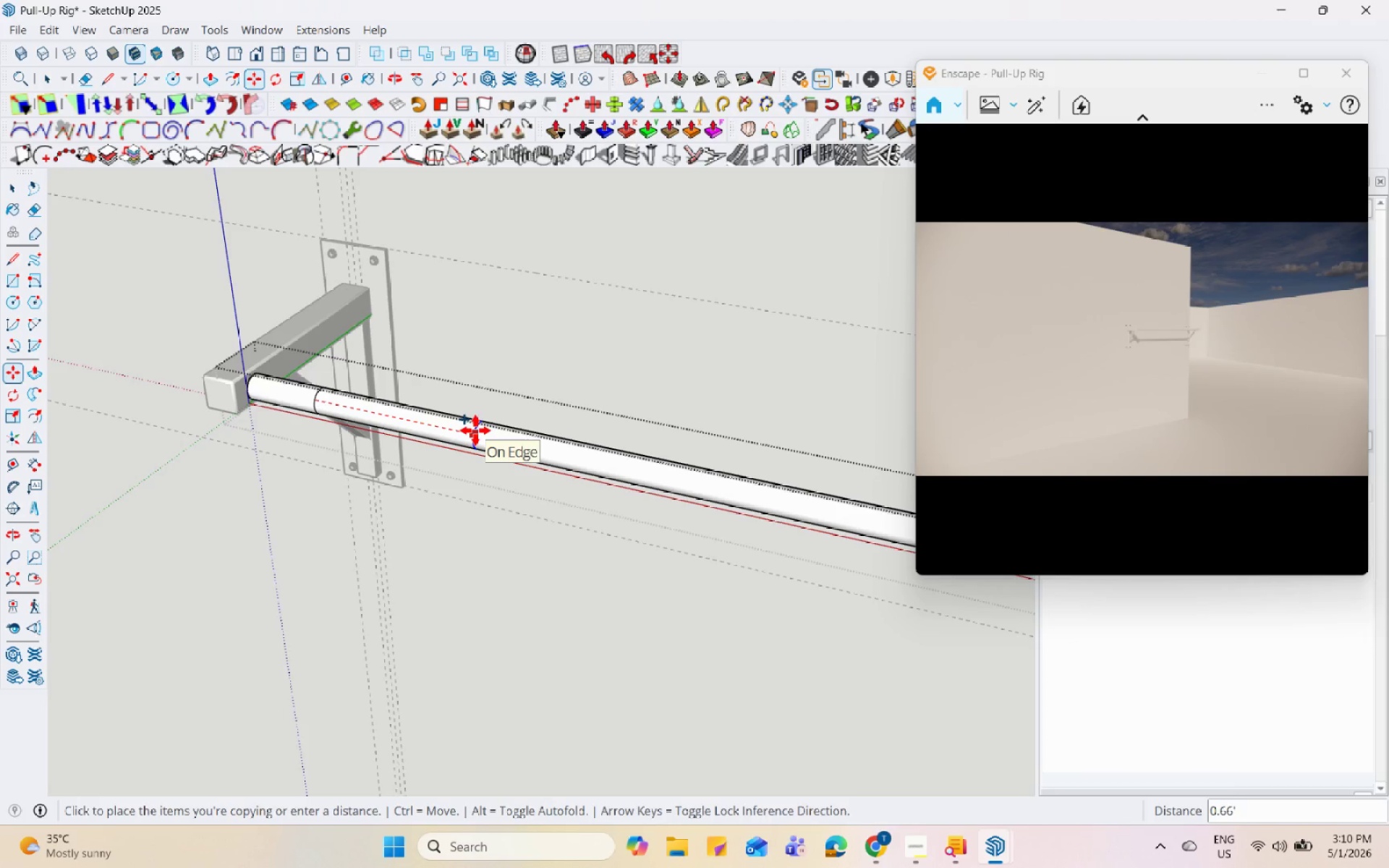 
key(Numpad0)
 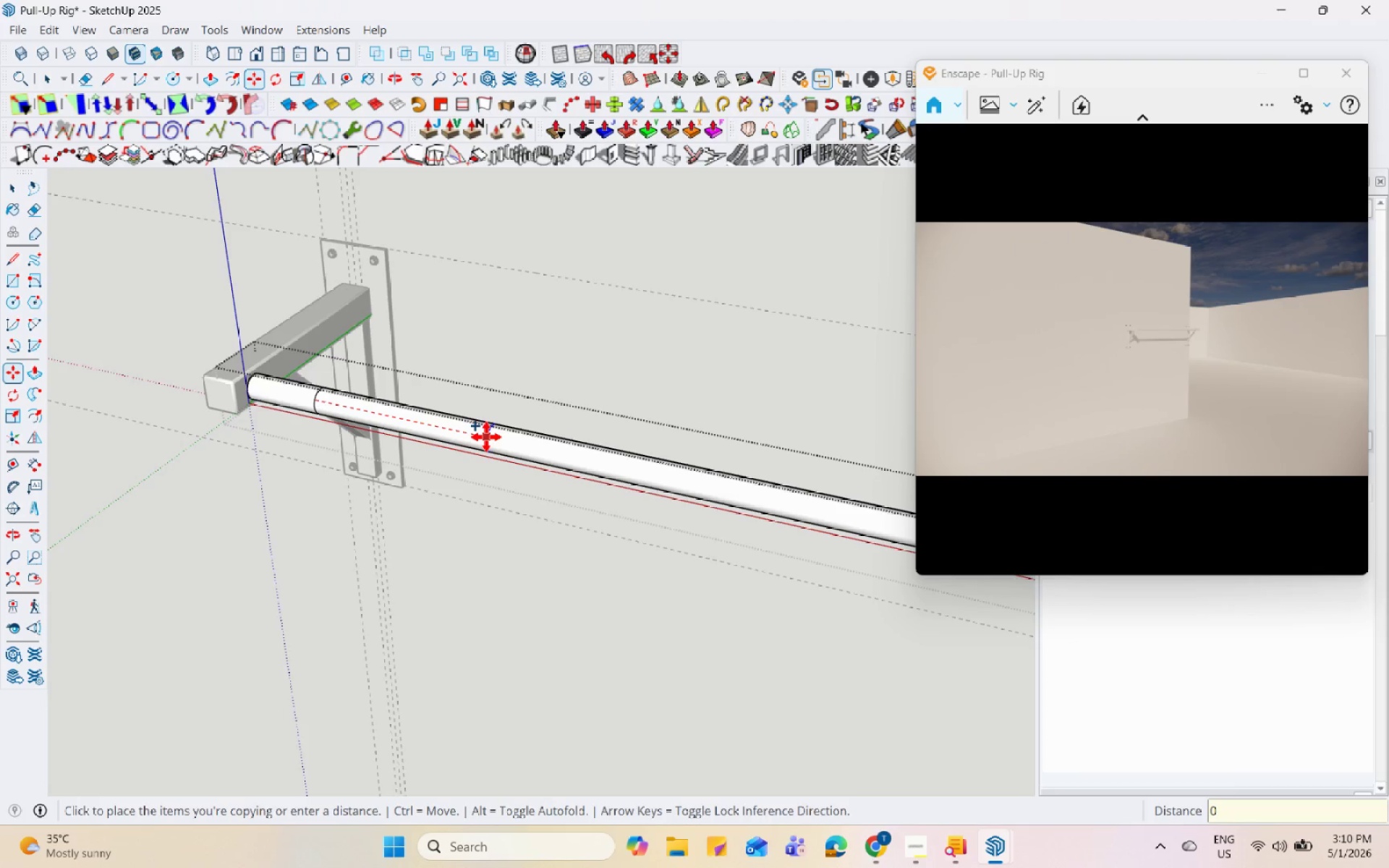 
key(NumpadDecimal)
 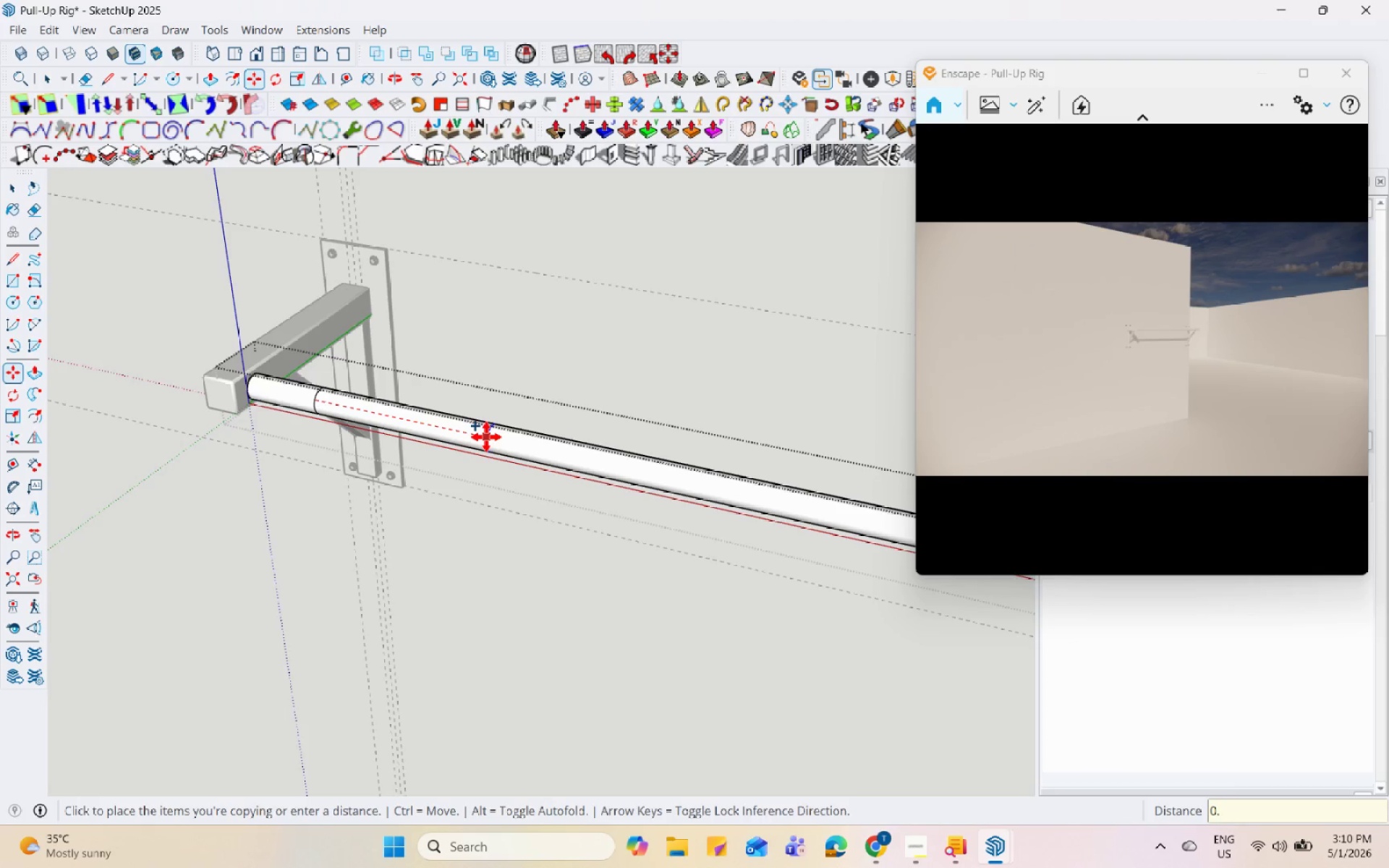 
key(Numpad6)
 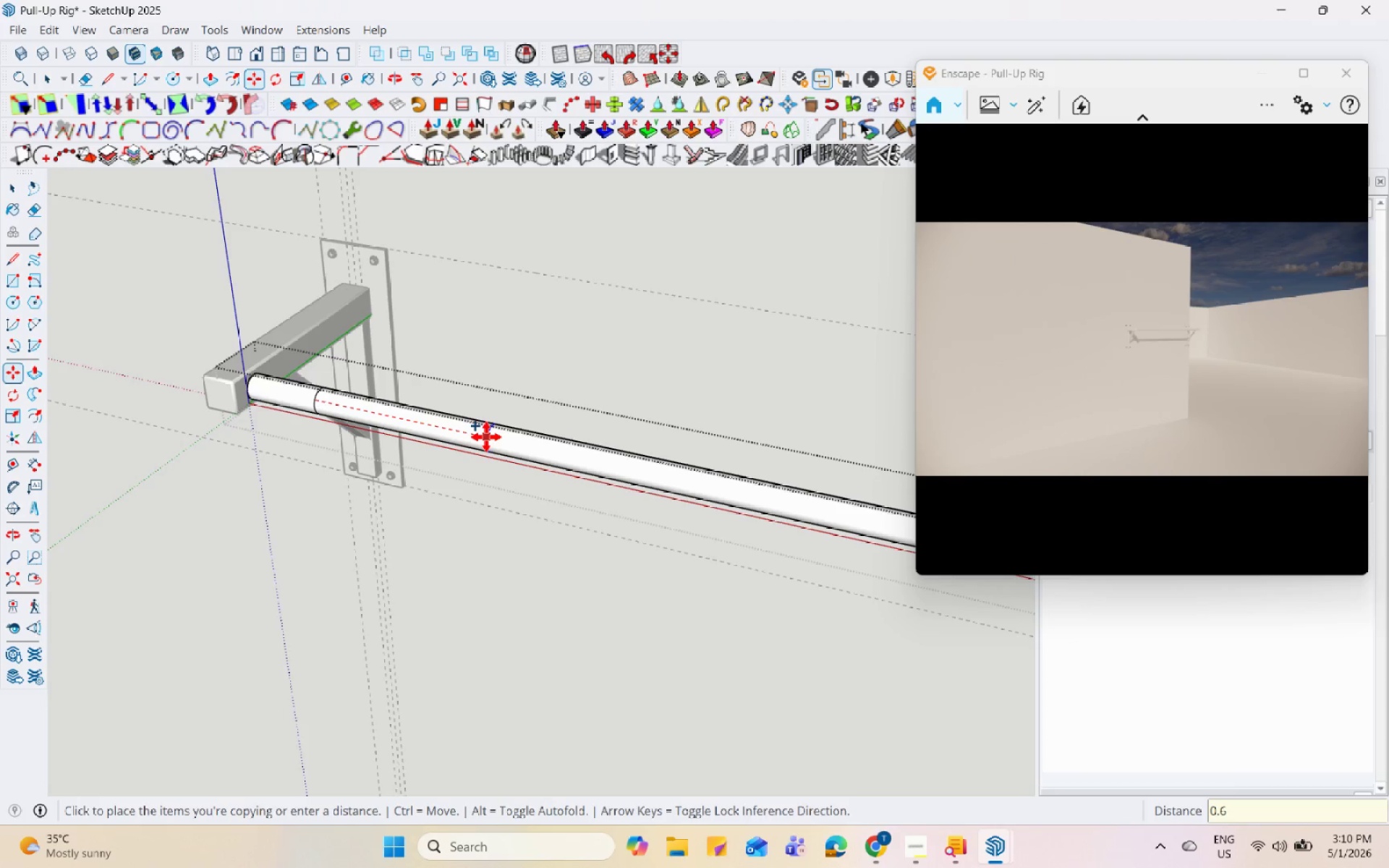 
key(Enter)
 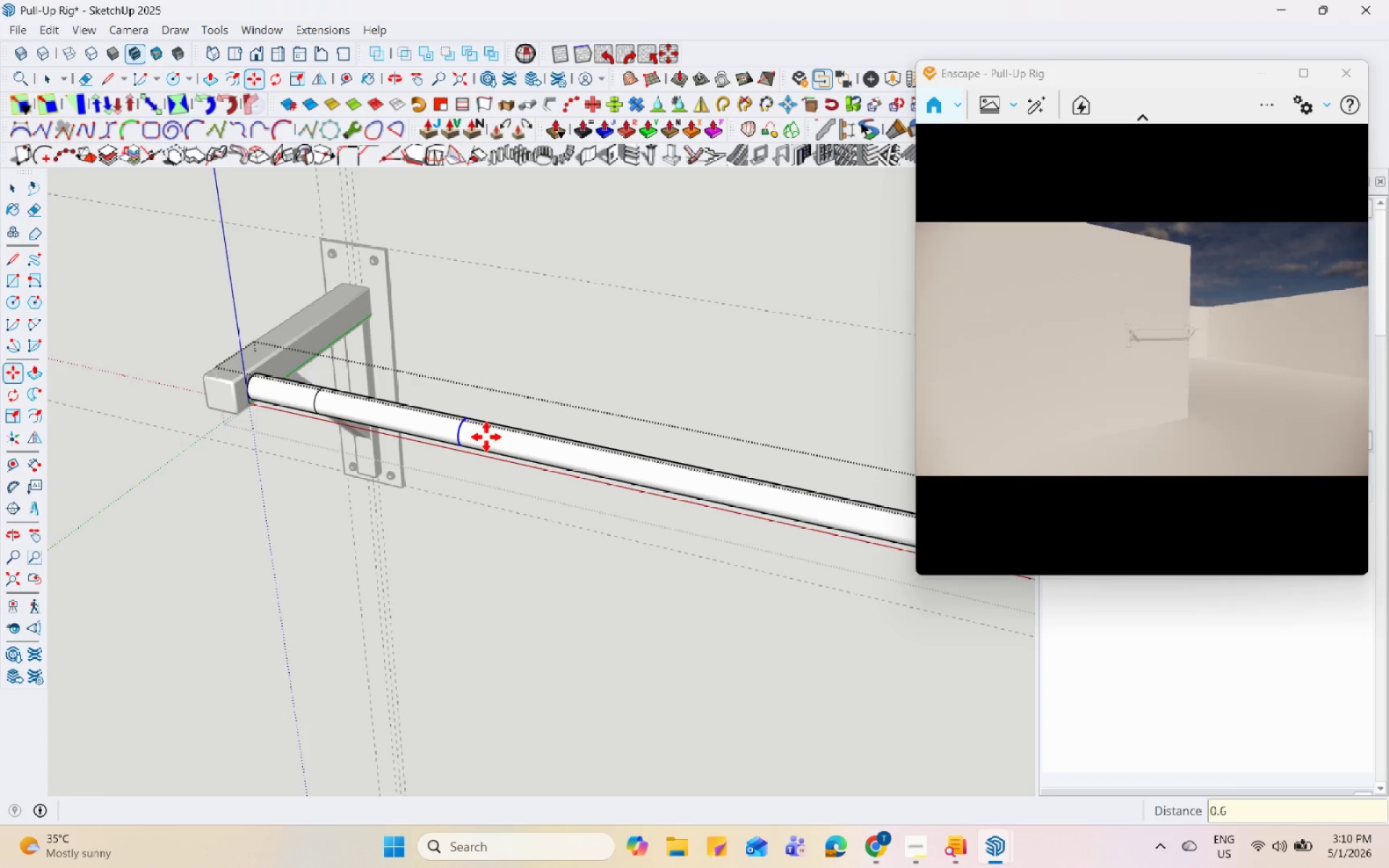 
scroll: coordinate [397, 480], scroll_direction: down, amount: 6.0
 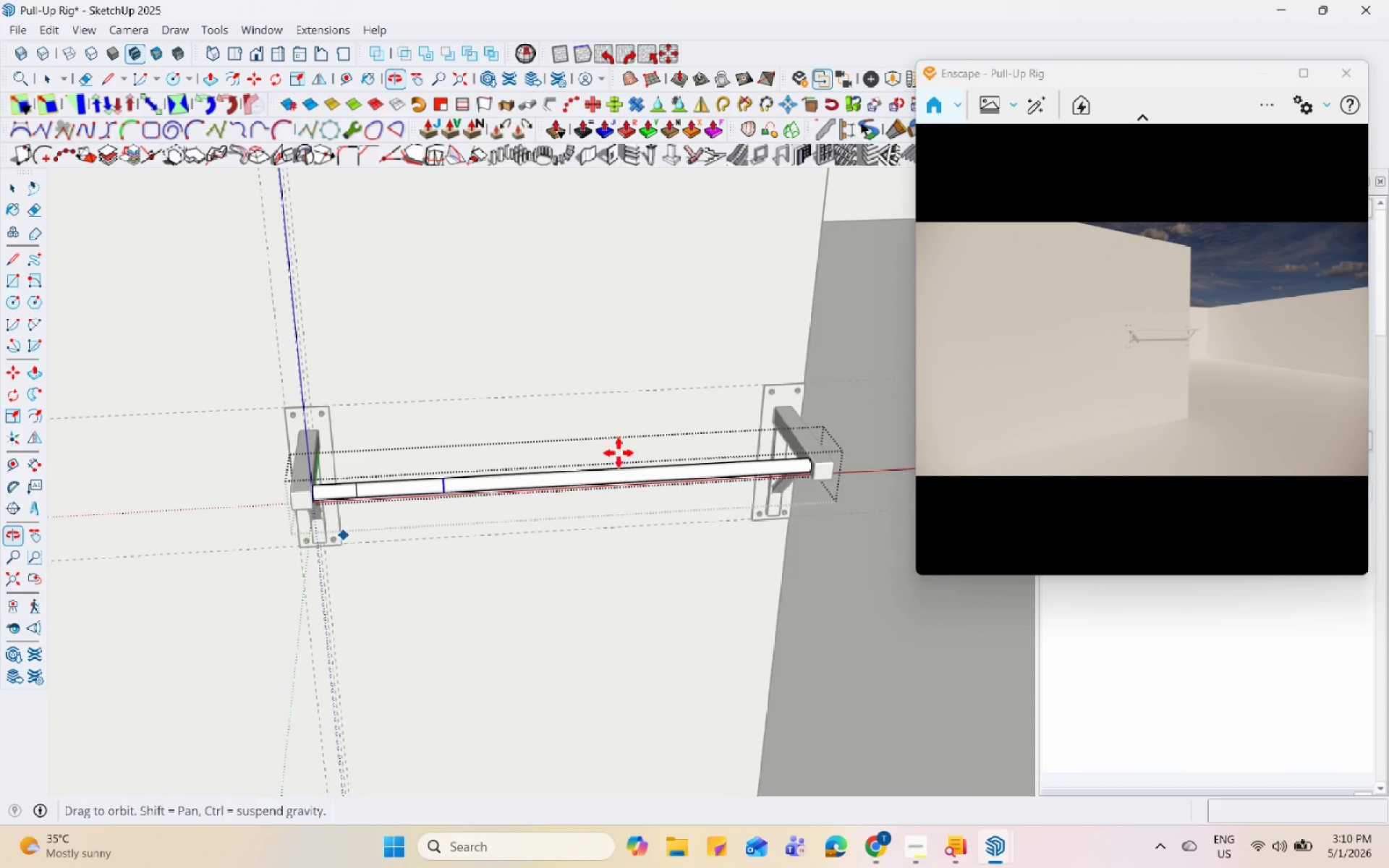 
scroll: coordinate [433, 496], scroll_direction: up, amount: 8.0
 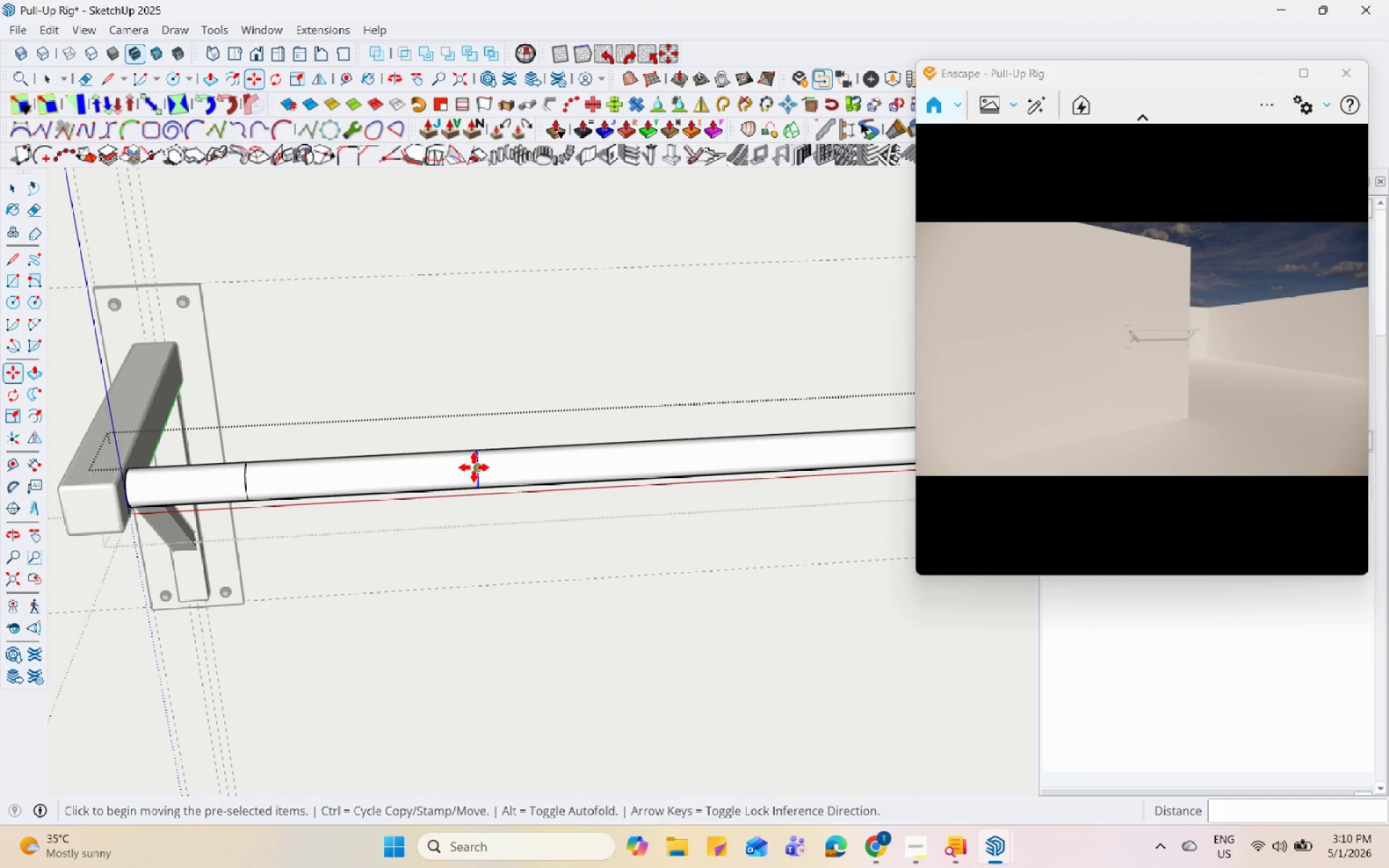 
left_click([474, 467])
 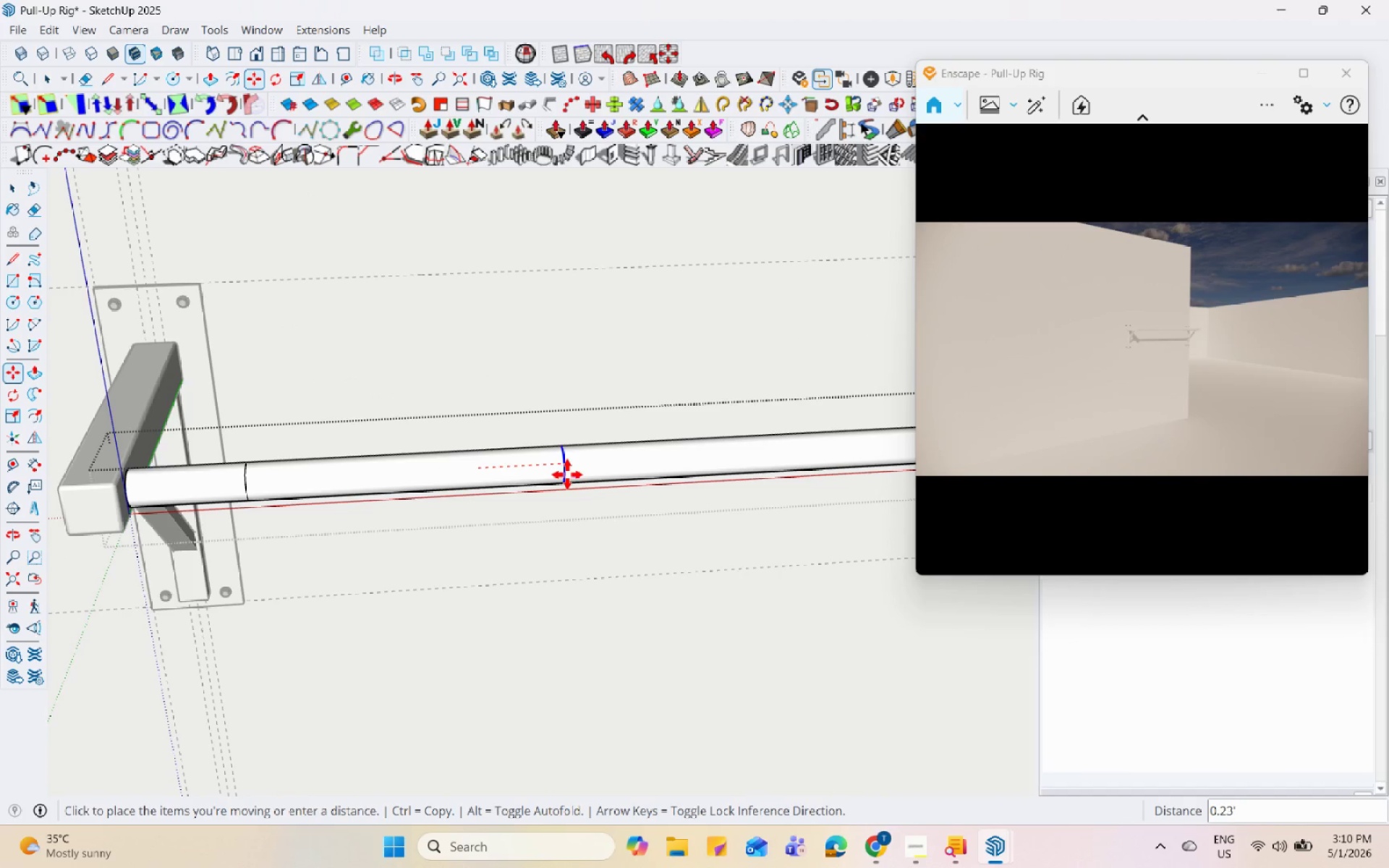 
key(Numpad0)
 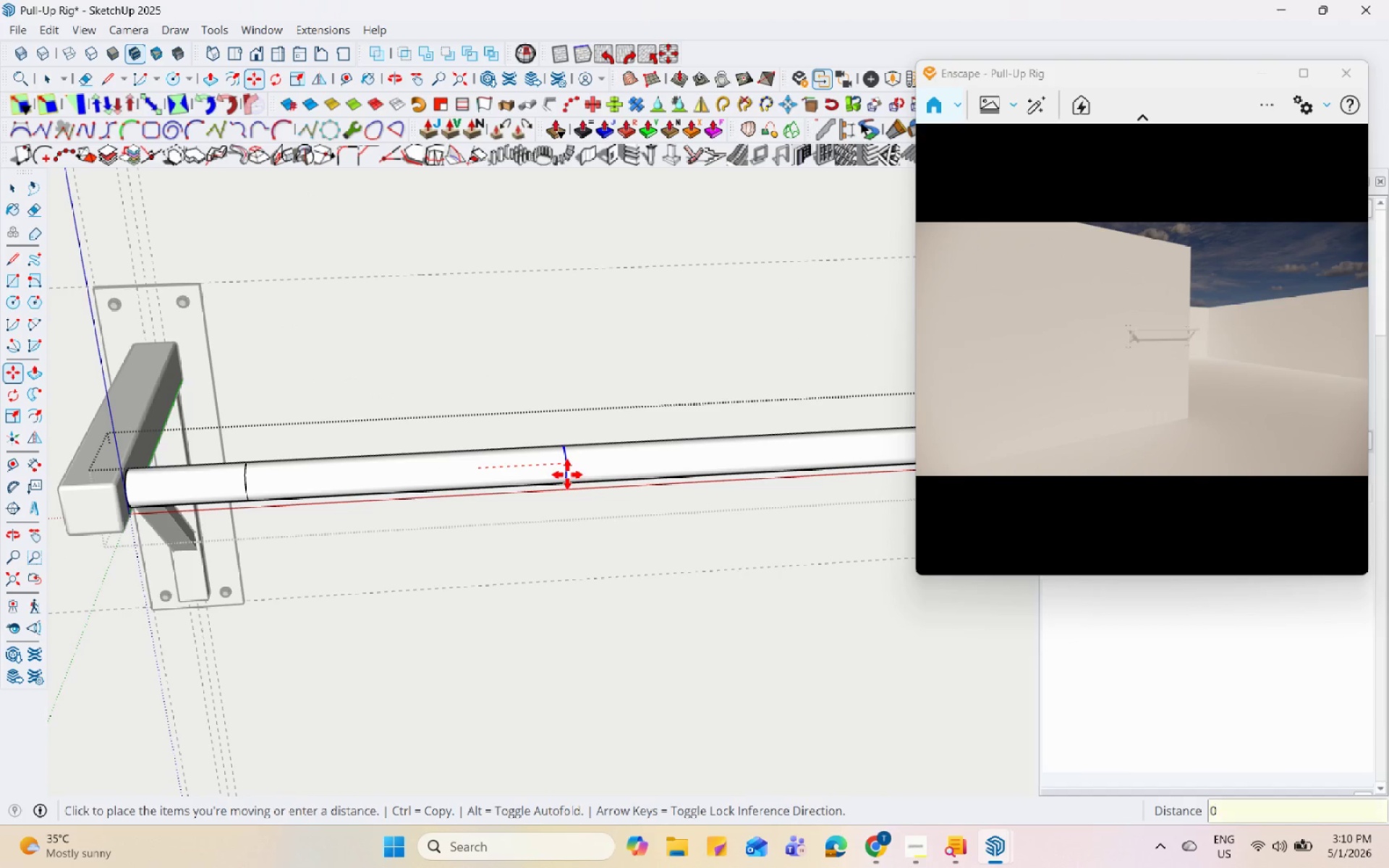 
key(NumpadDecimal)
 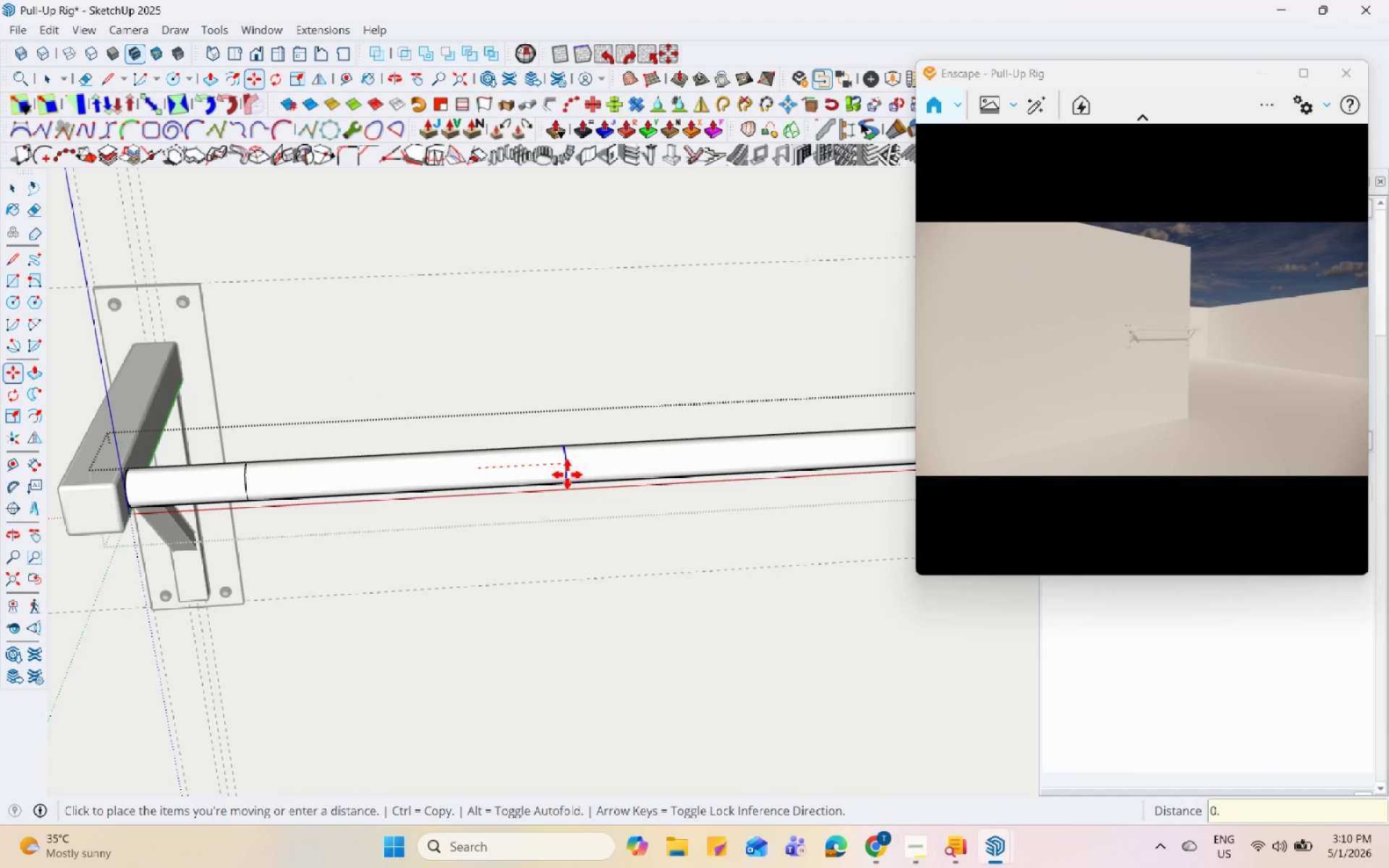 
key(Numpad4)
 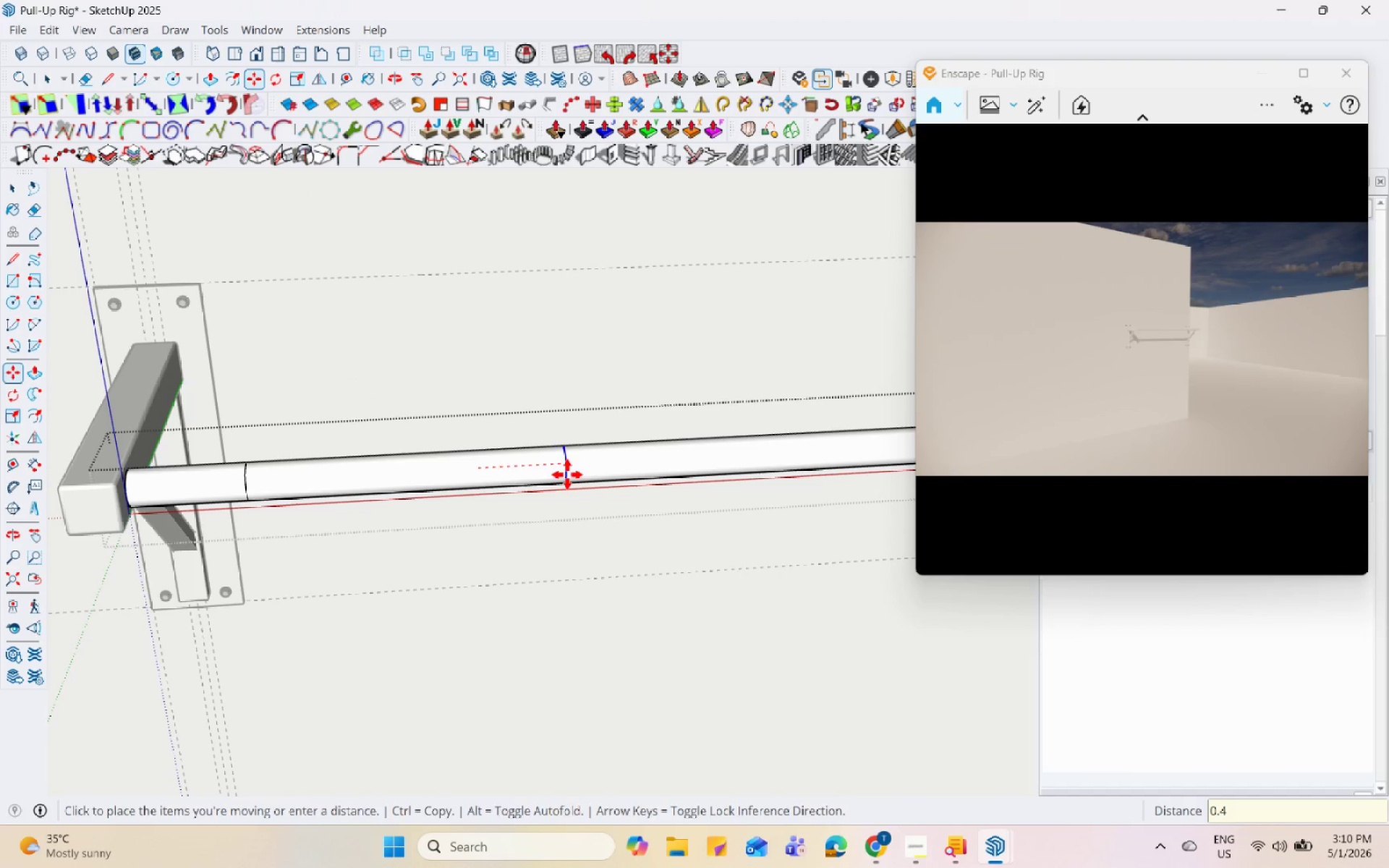 
key(Enter)
 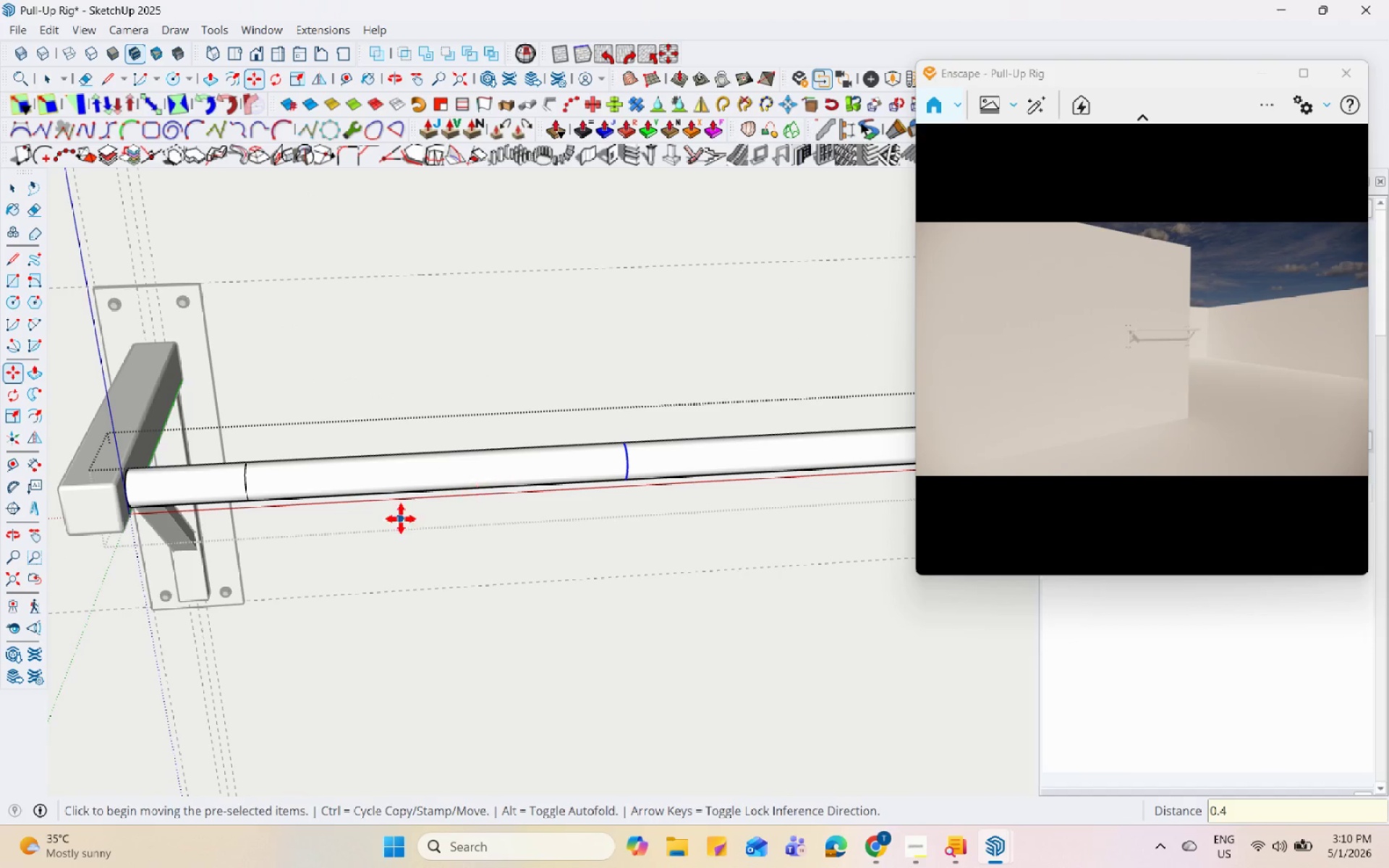 
key(Space)
 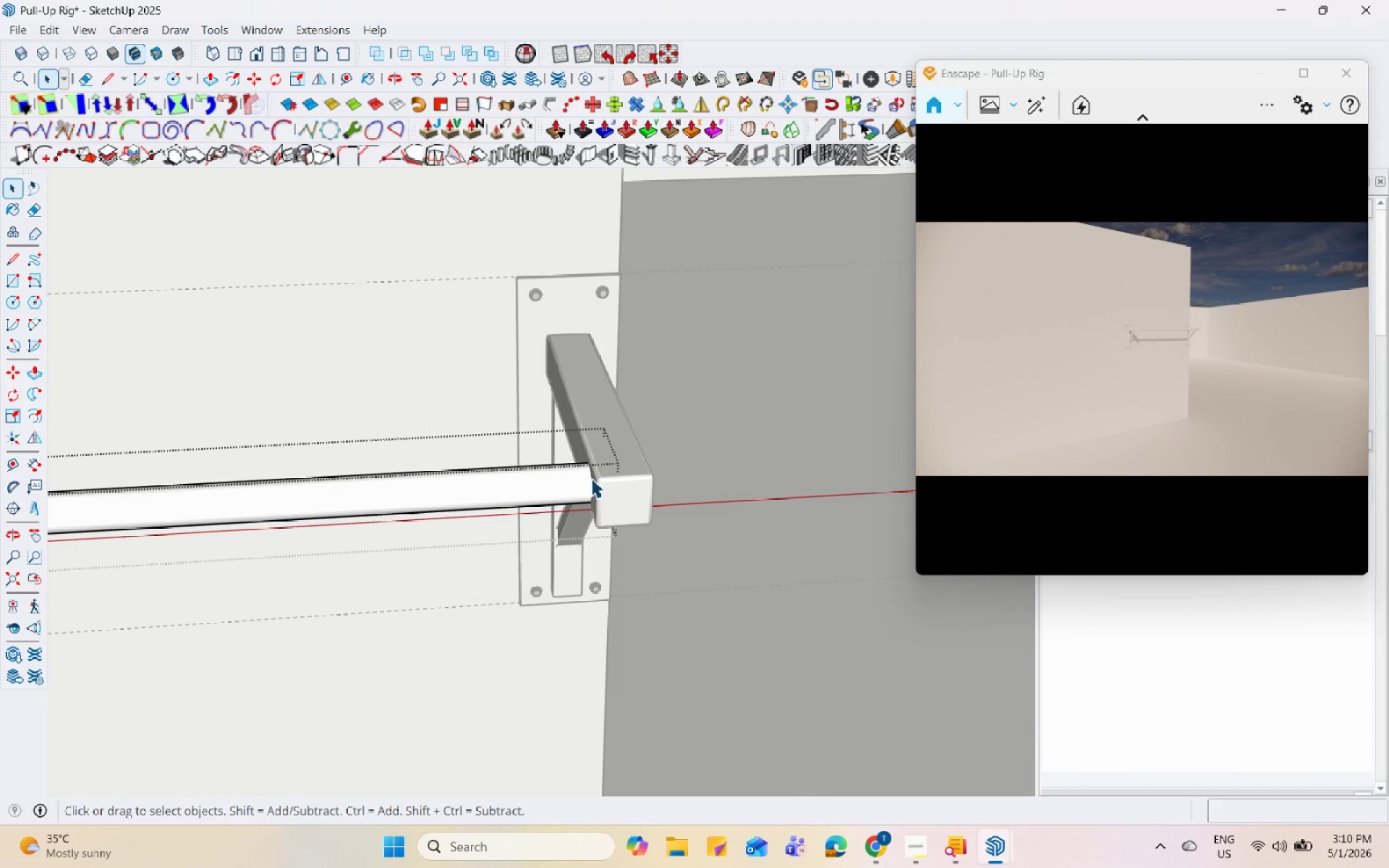 
left_click([591, 478])
 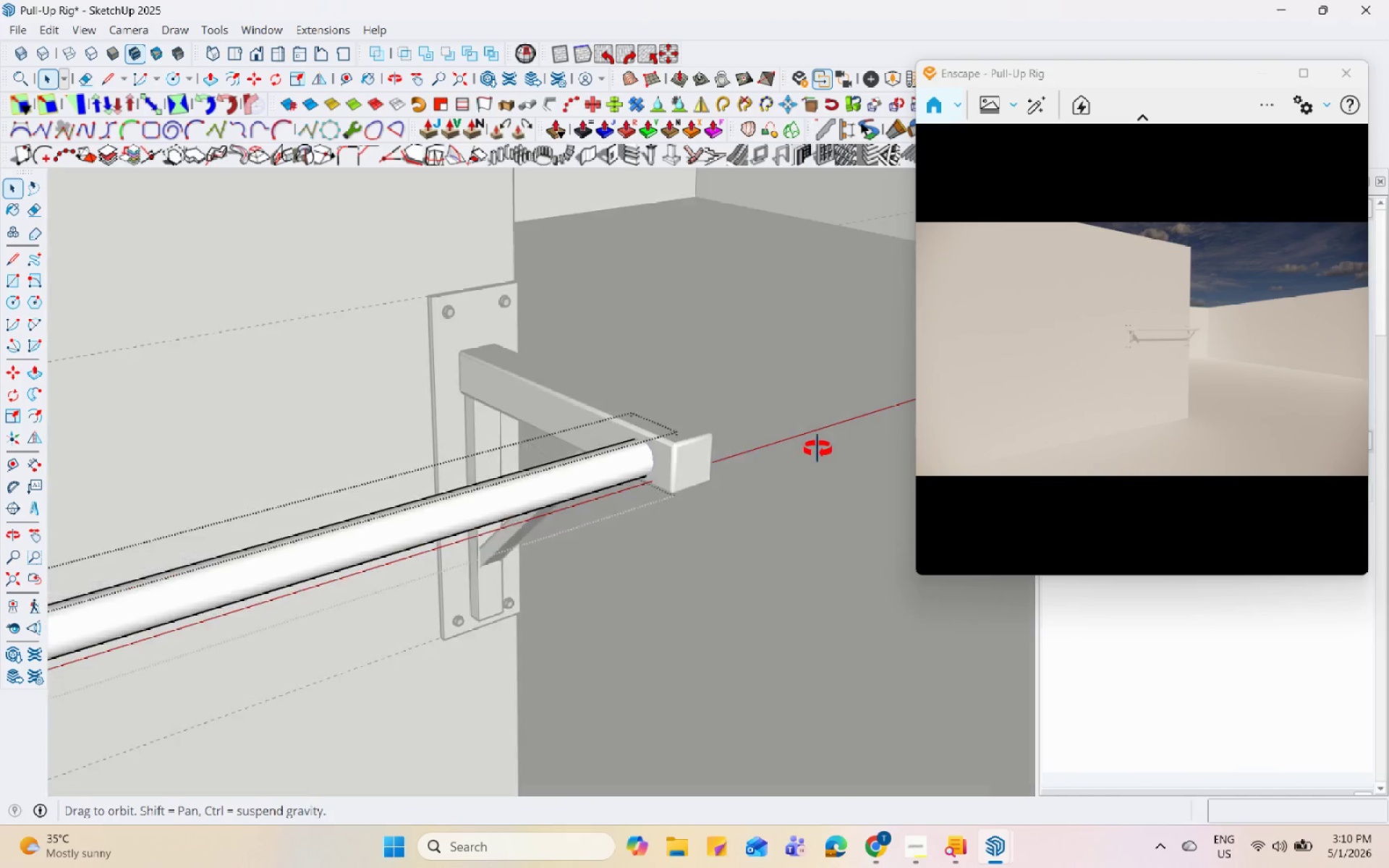 
scroll: coordinate [590, 478], scroll_direction: down, amount: 3.0
 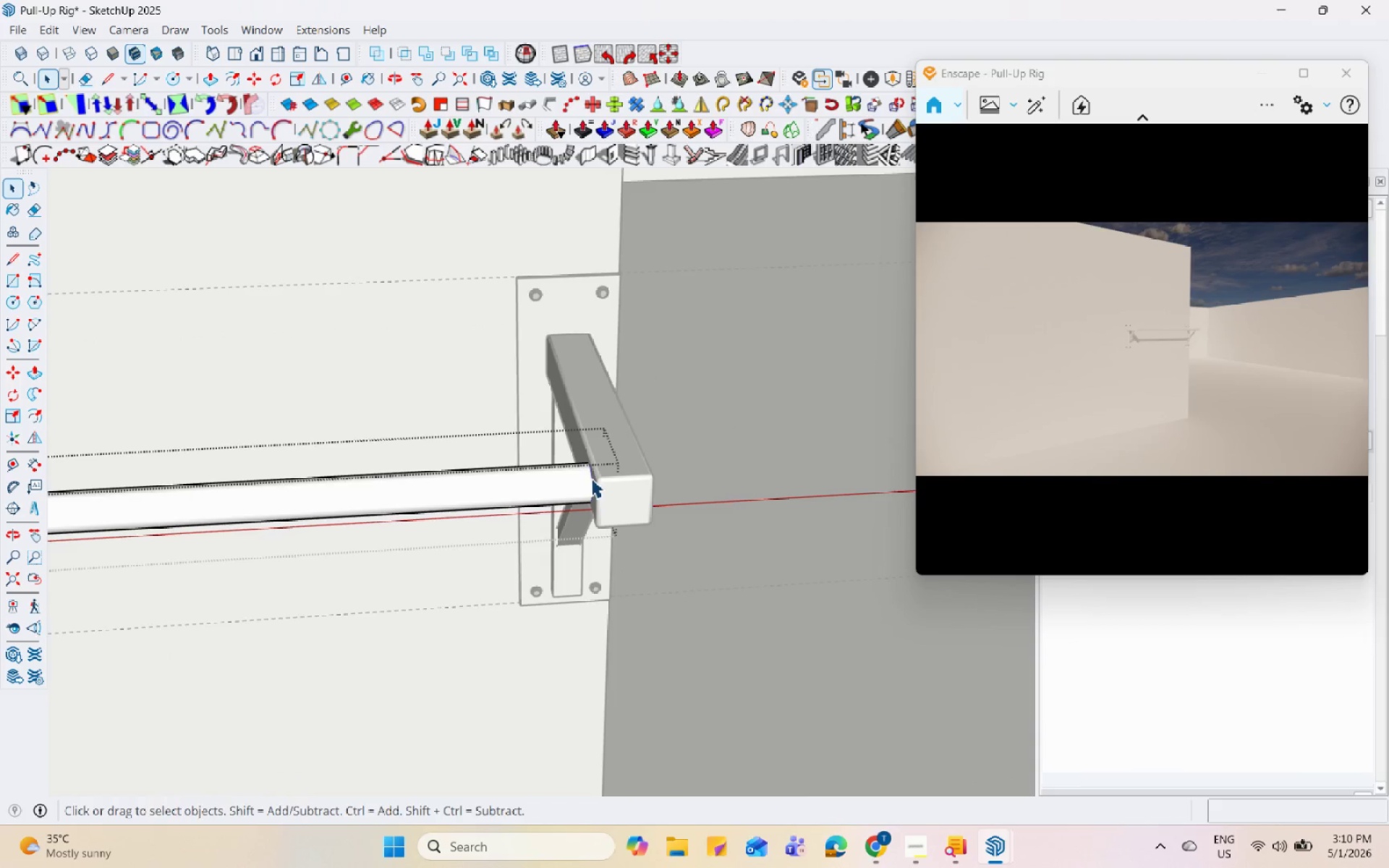 
left_click([639, 486])
 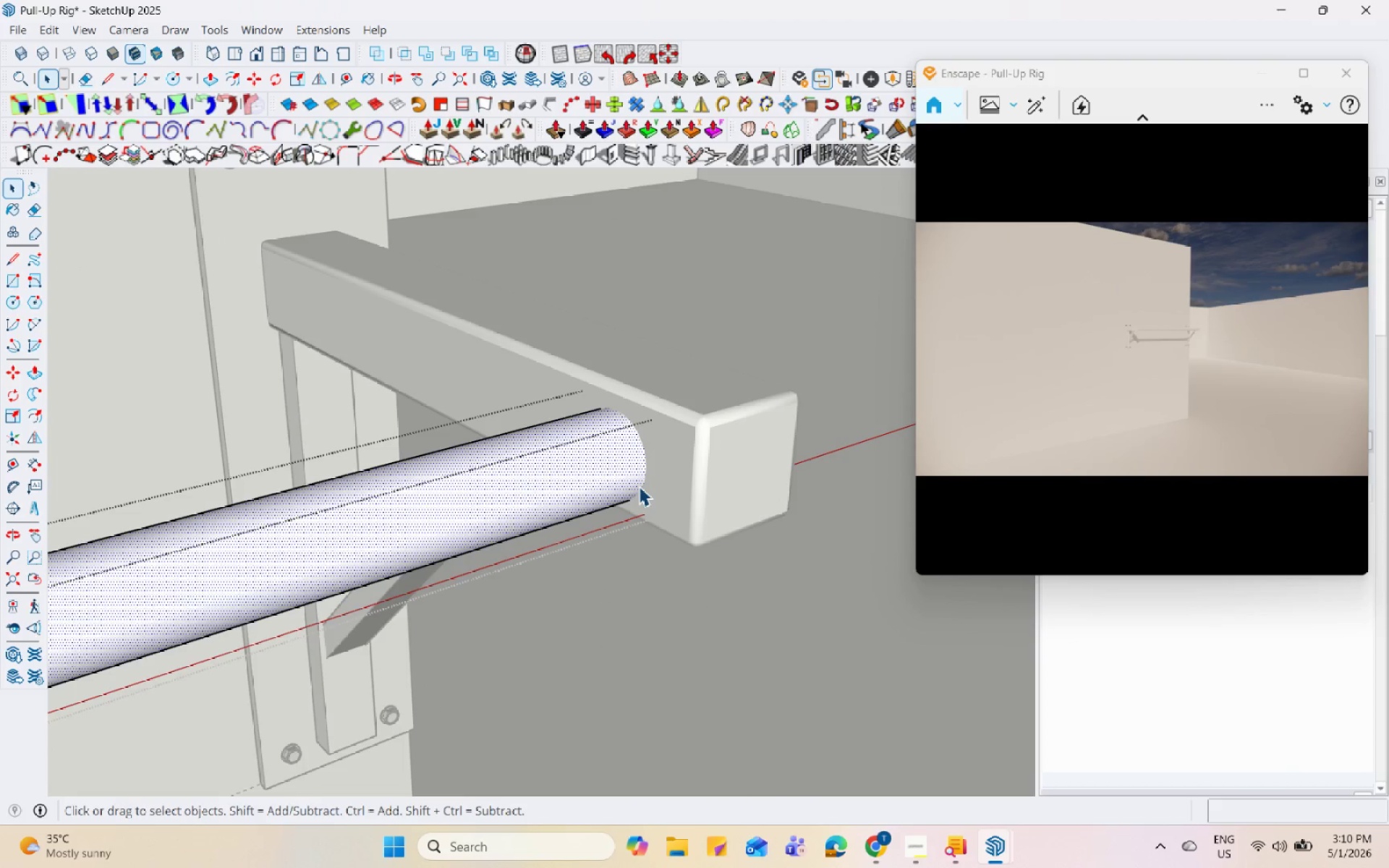 
scroll: coordinate [649, 455], scroll_direction: up, amount: 9.0
 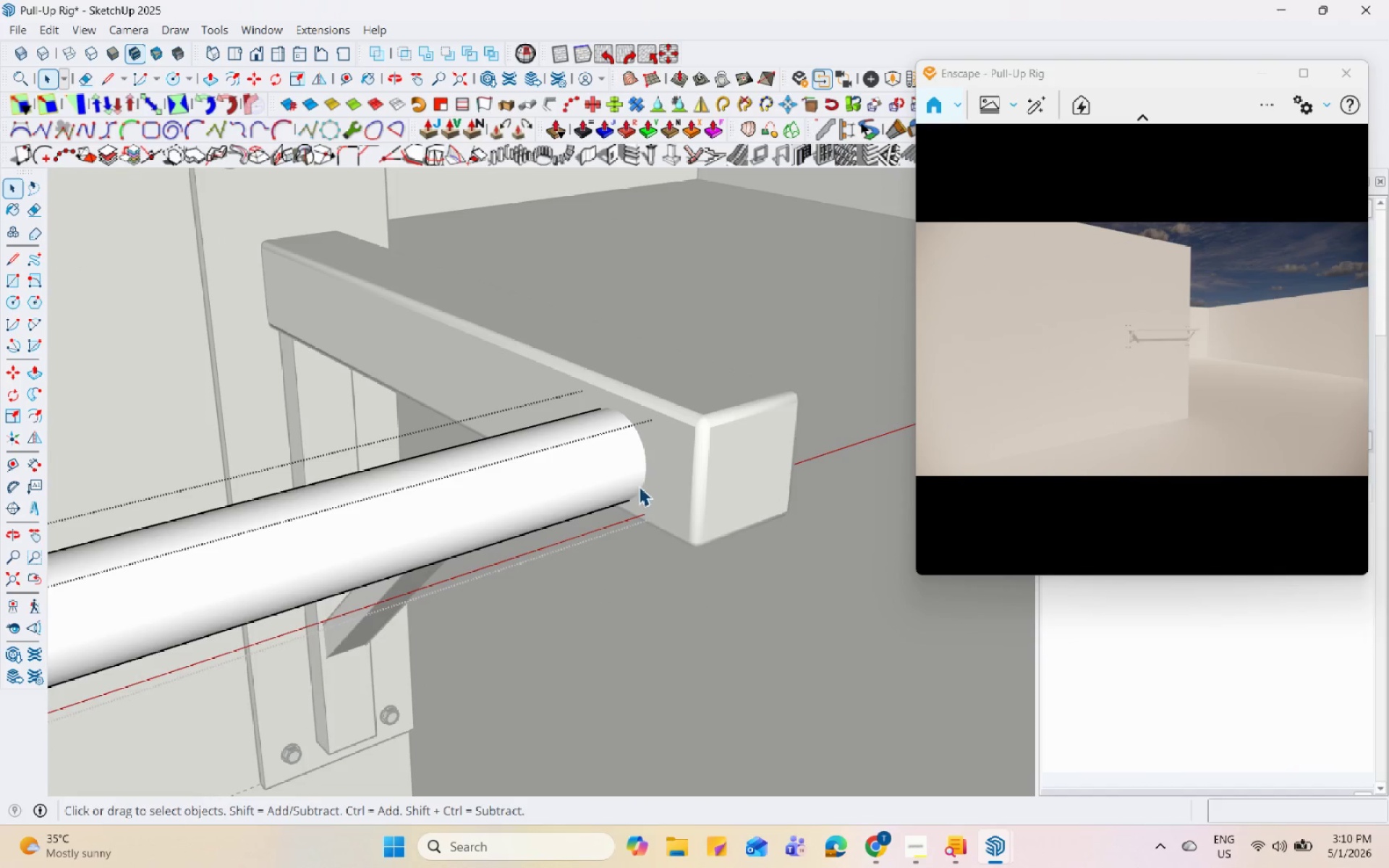 
scroll: coordinate [639, 486], scroll_direction: down, amount: 3.0
 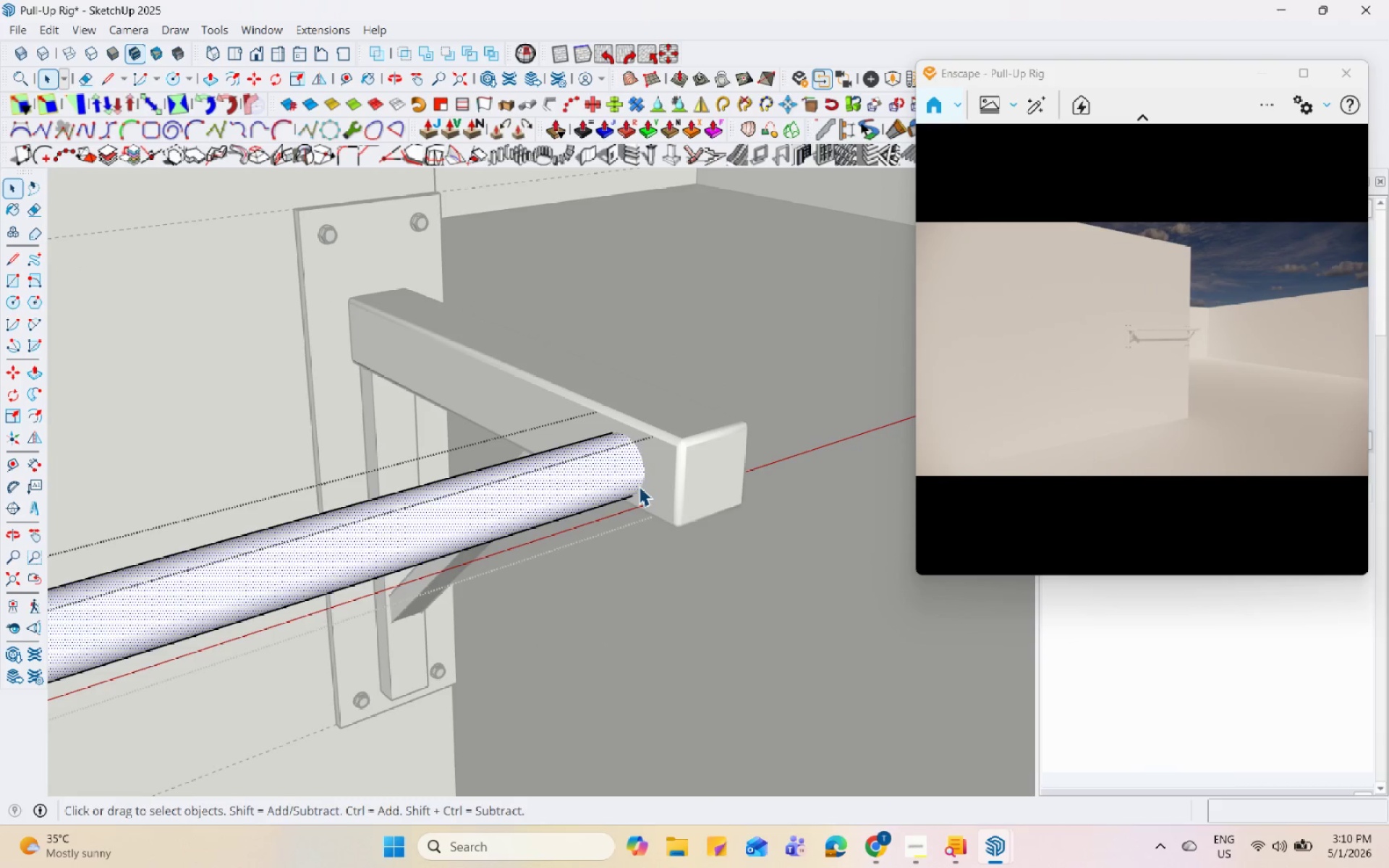 
key(A)
 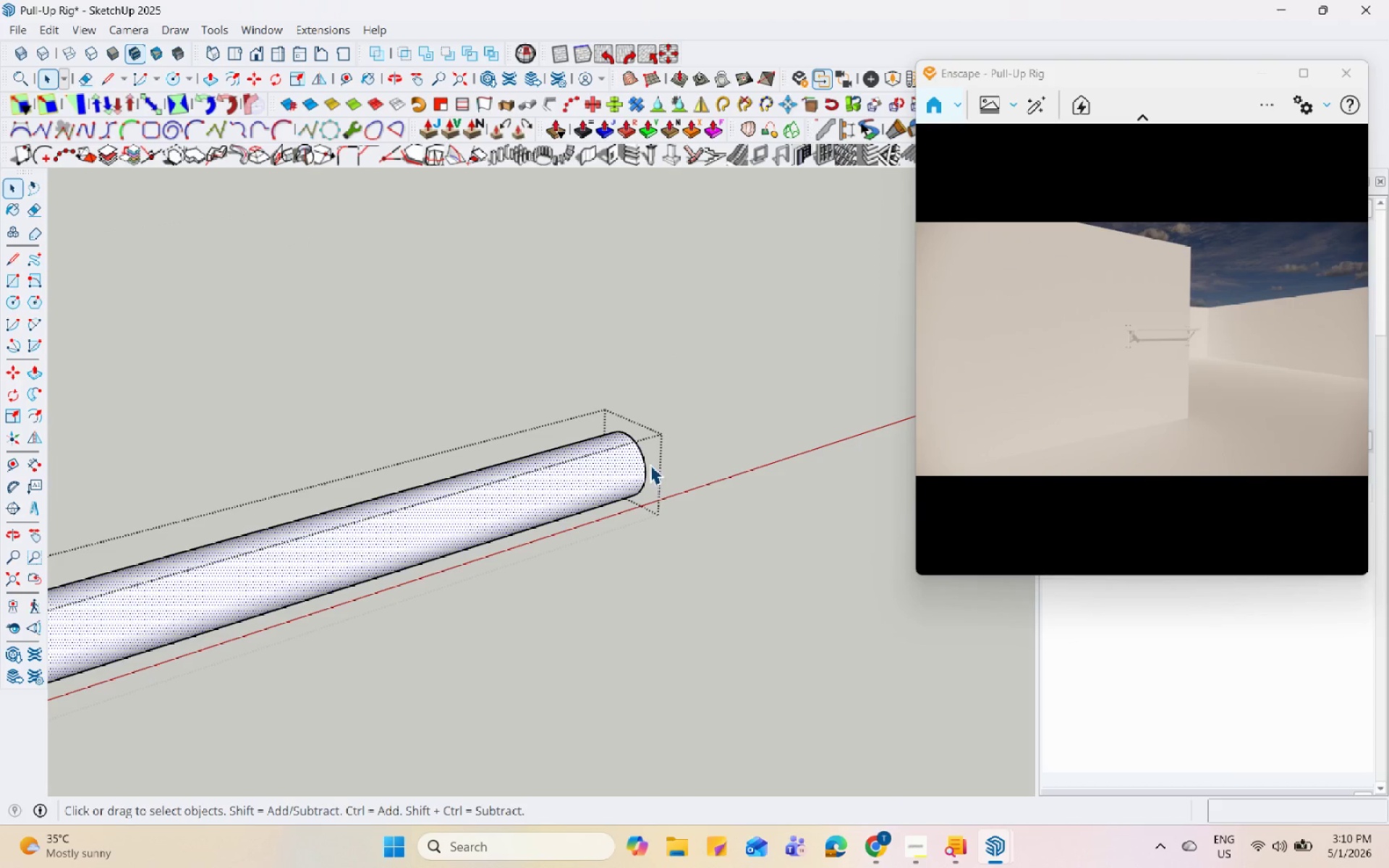 
left_click([642, 464])
 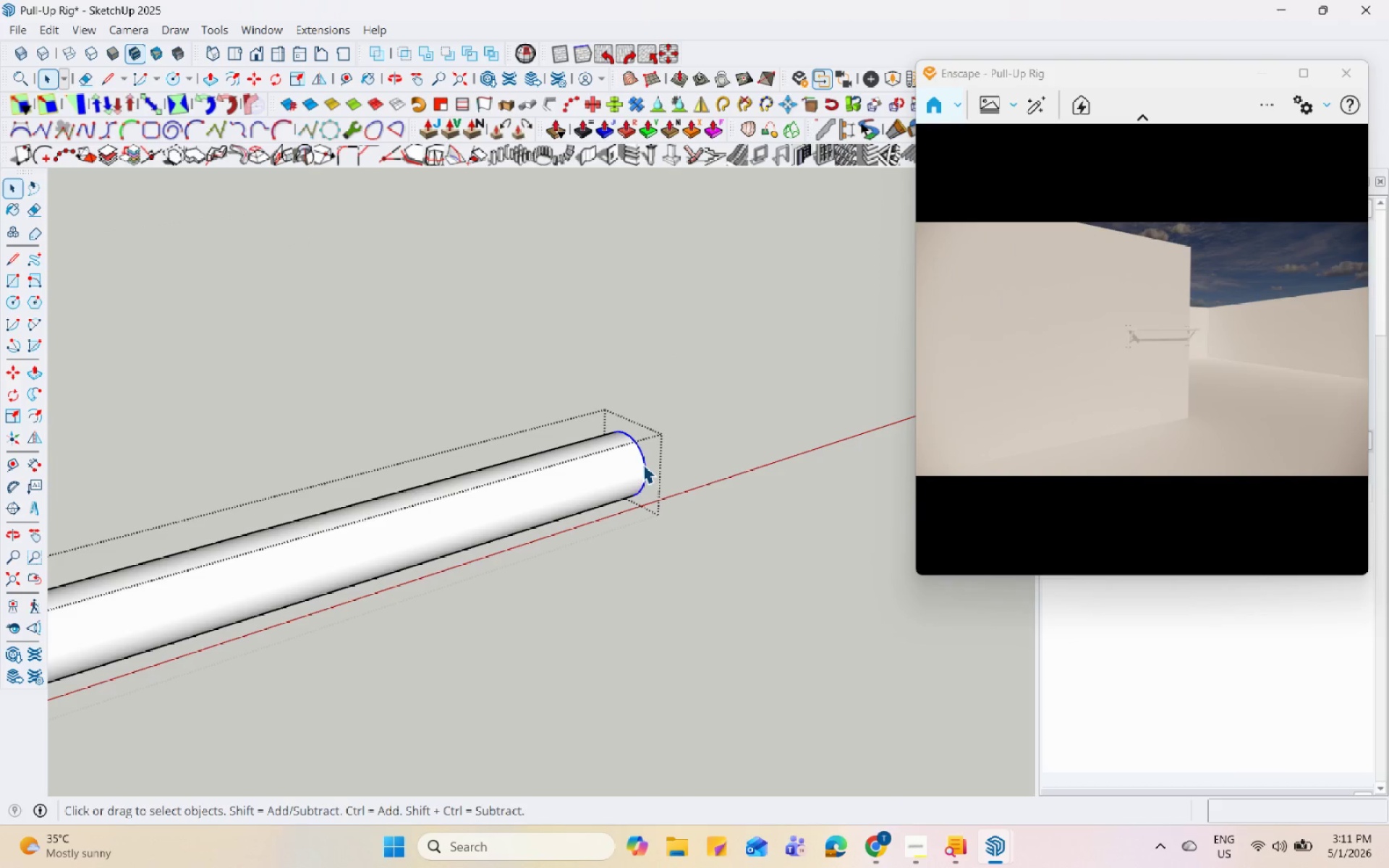 
key(M)
 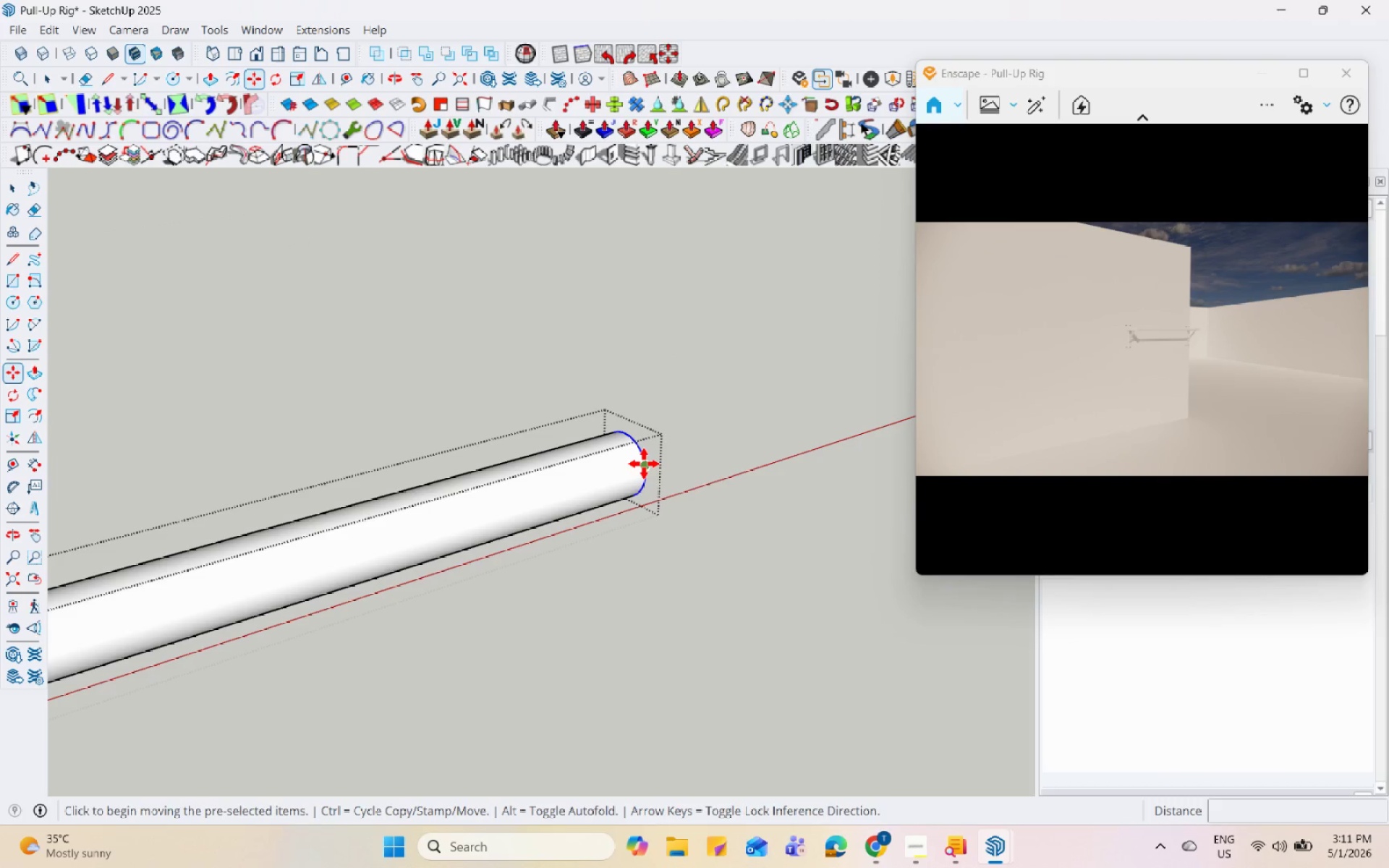 
key(Control+ControlLeft)
 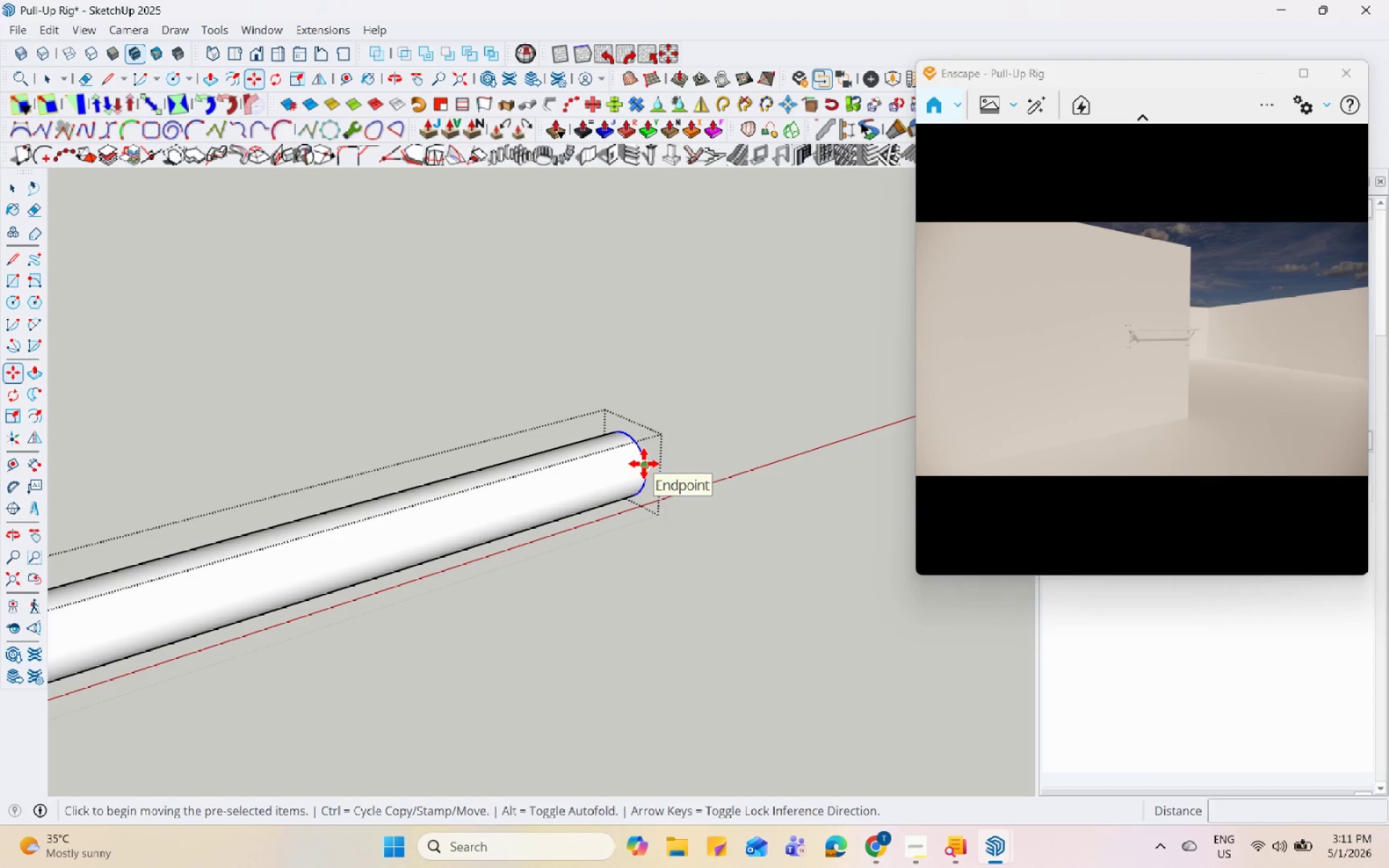 
left_click([644, 464])
 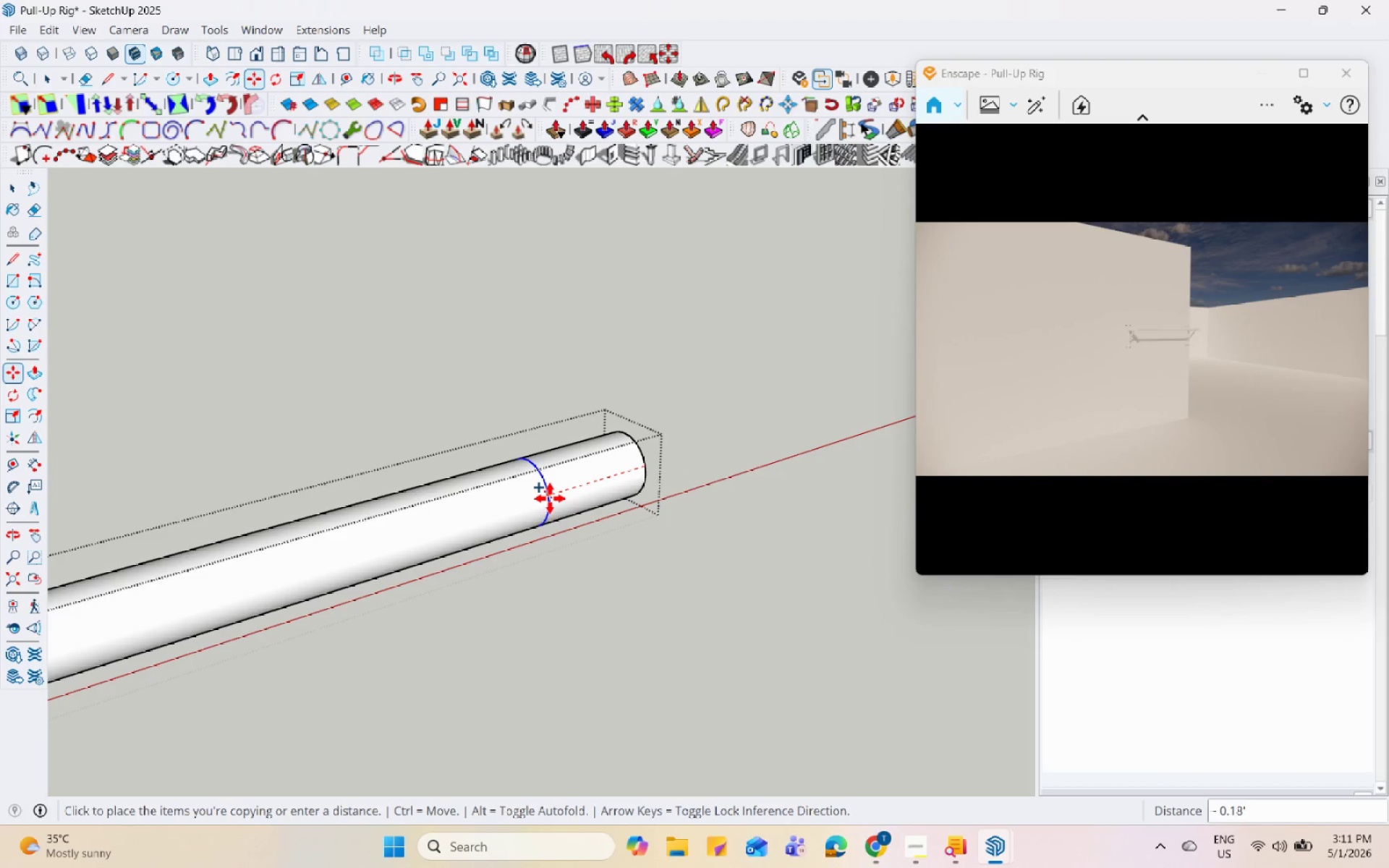 
key(Numpad0)
 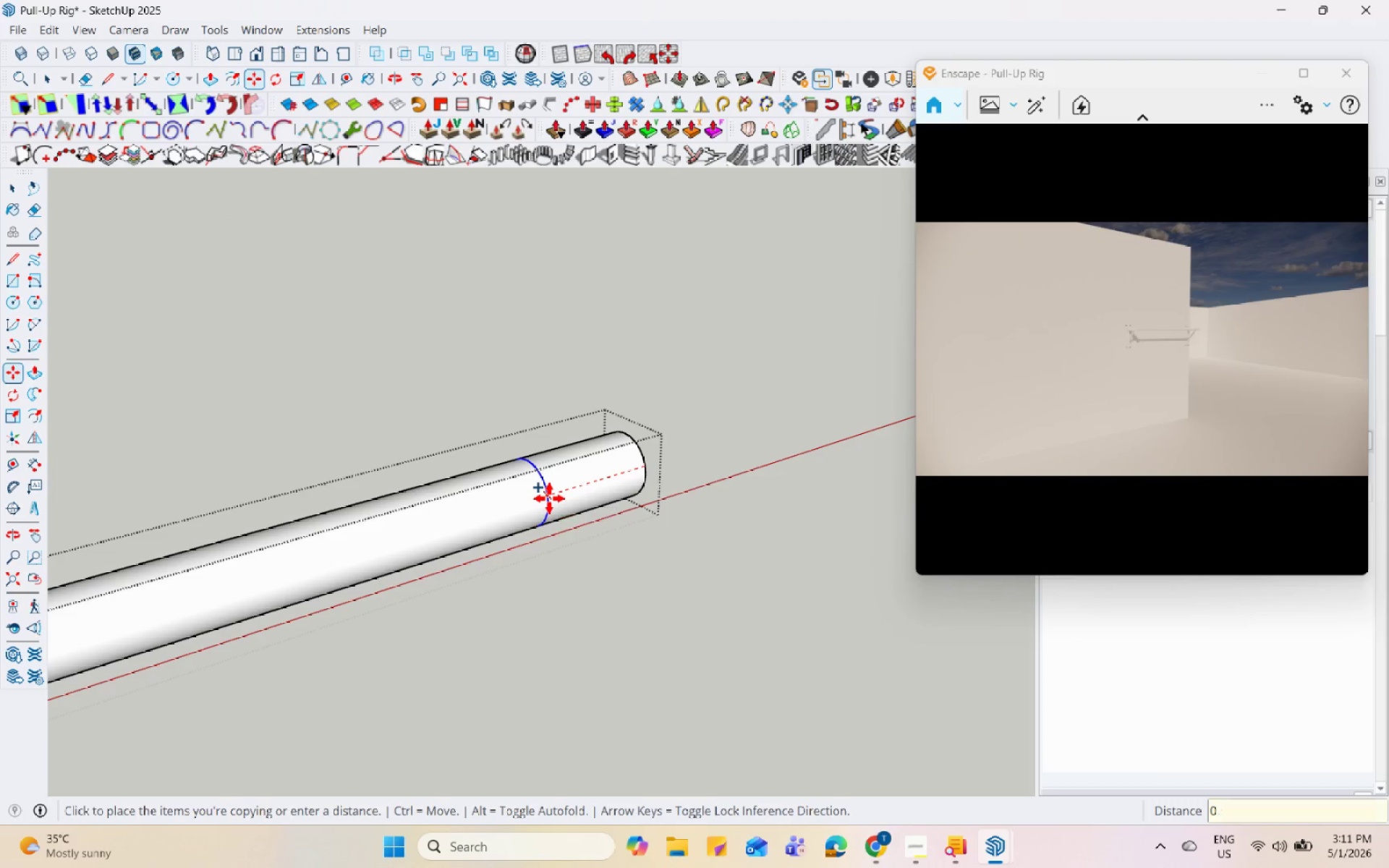 
key(NumpadDecimal)
 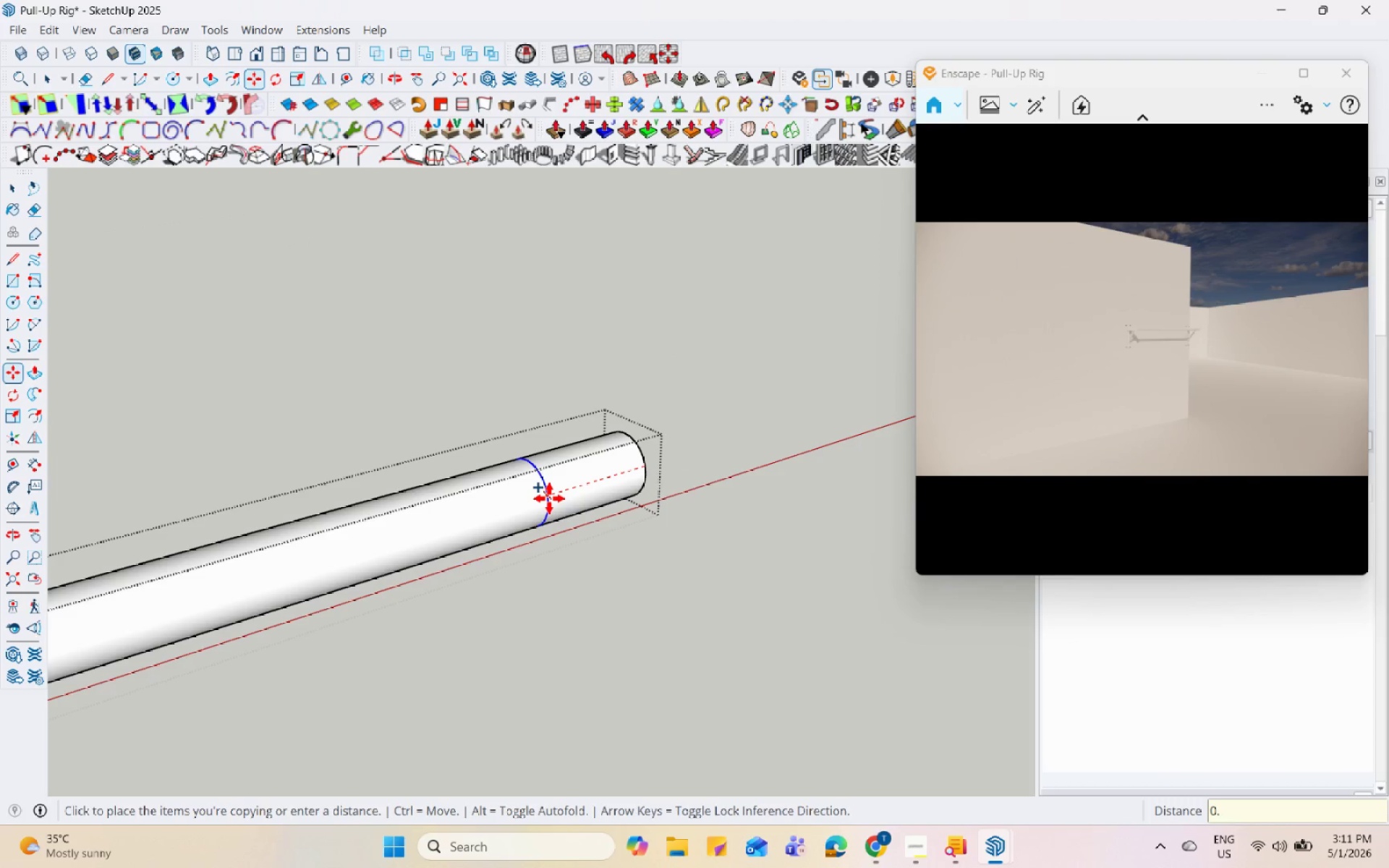 
key(Numpad3)
 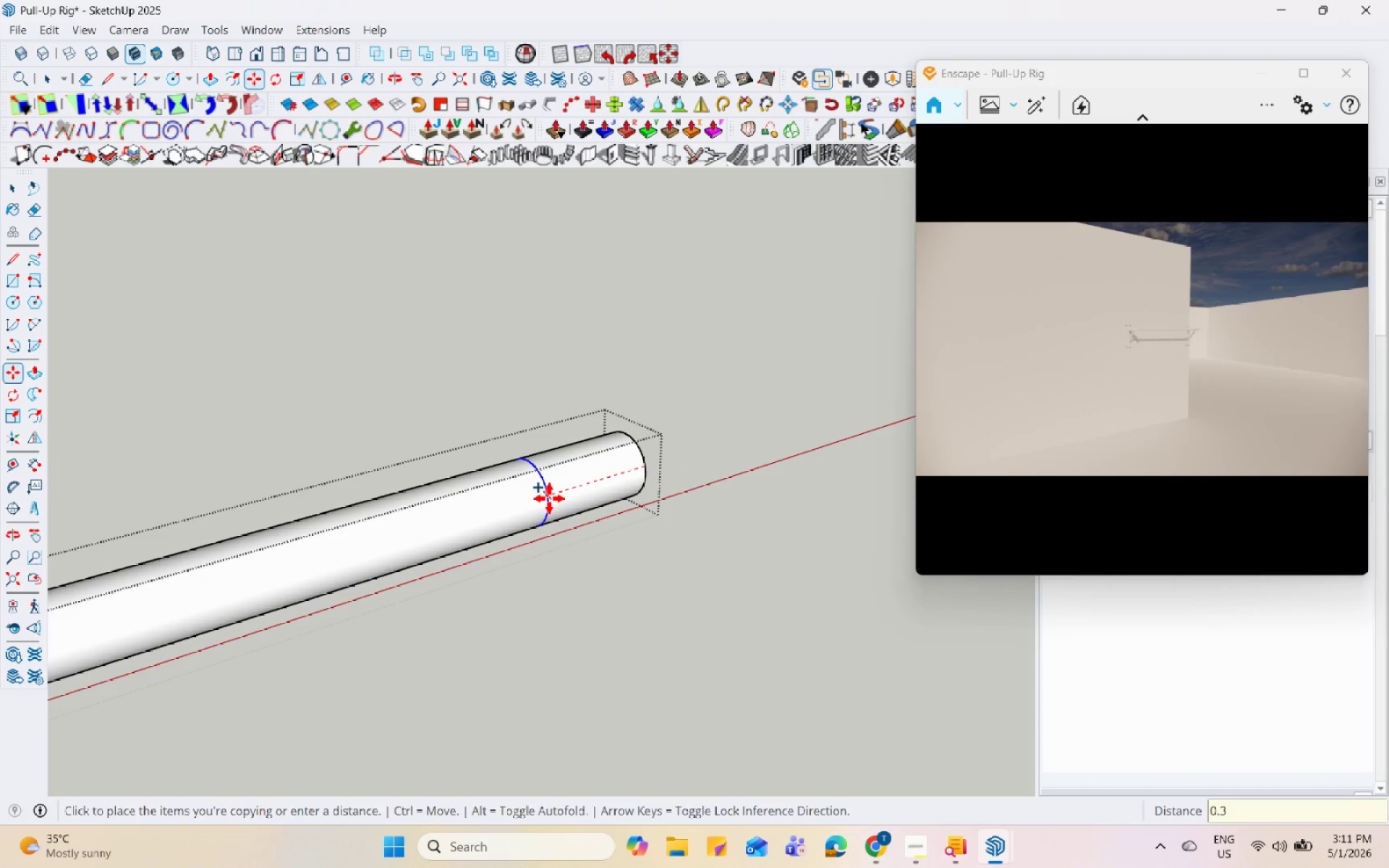 
key(Enter)
 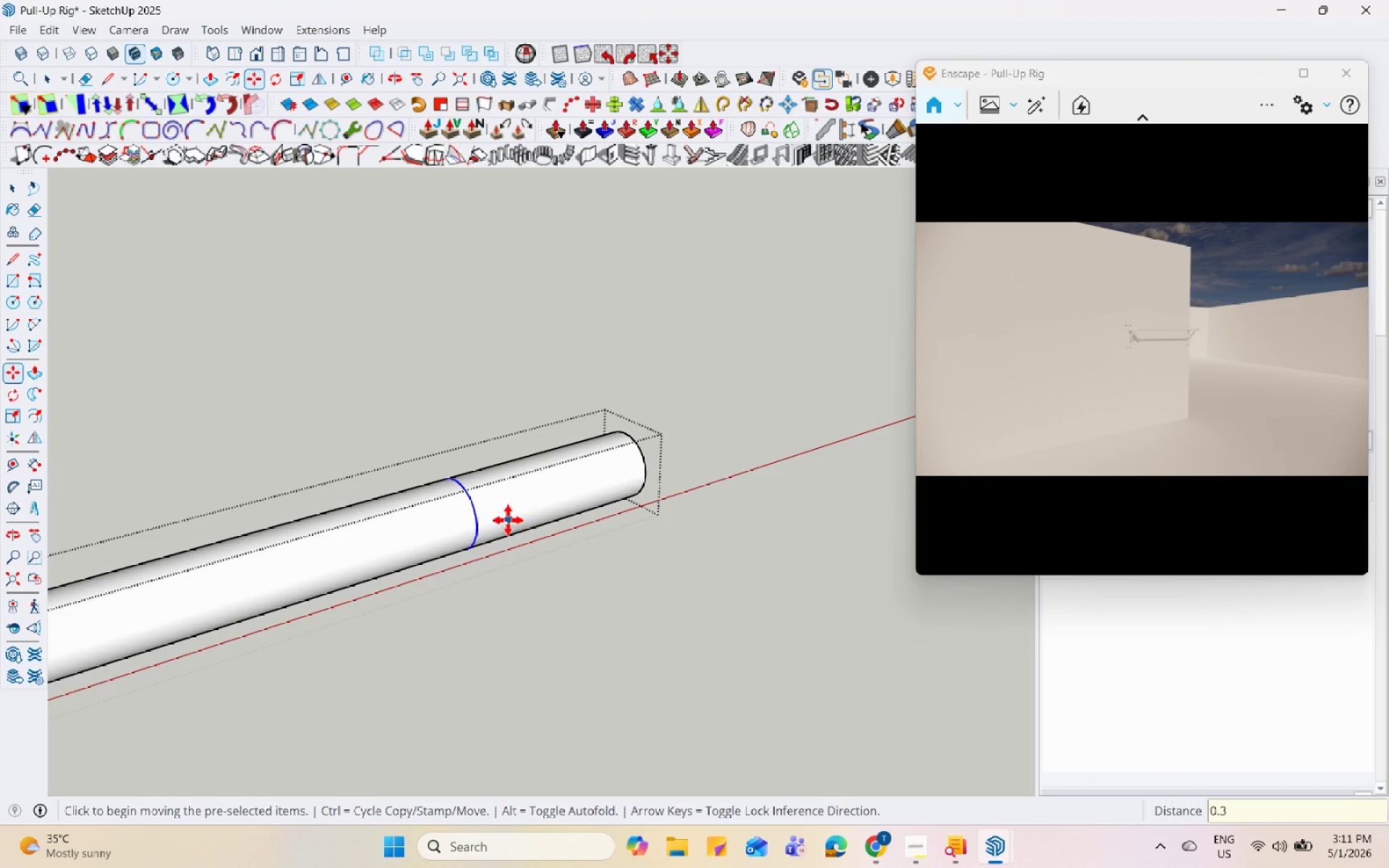 
left_click([477, 515])
 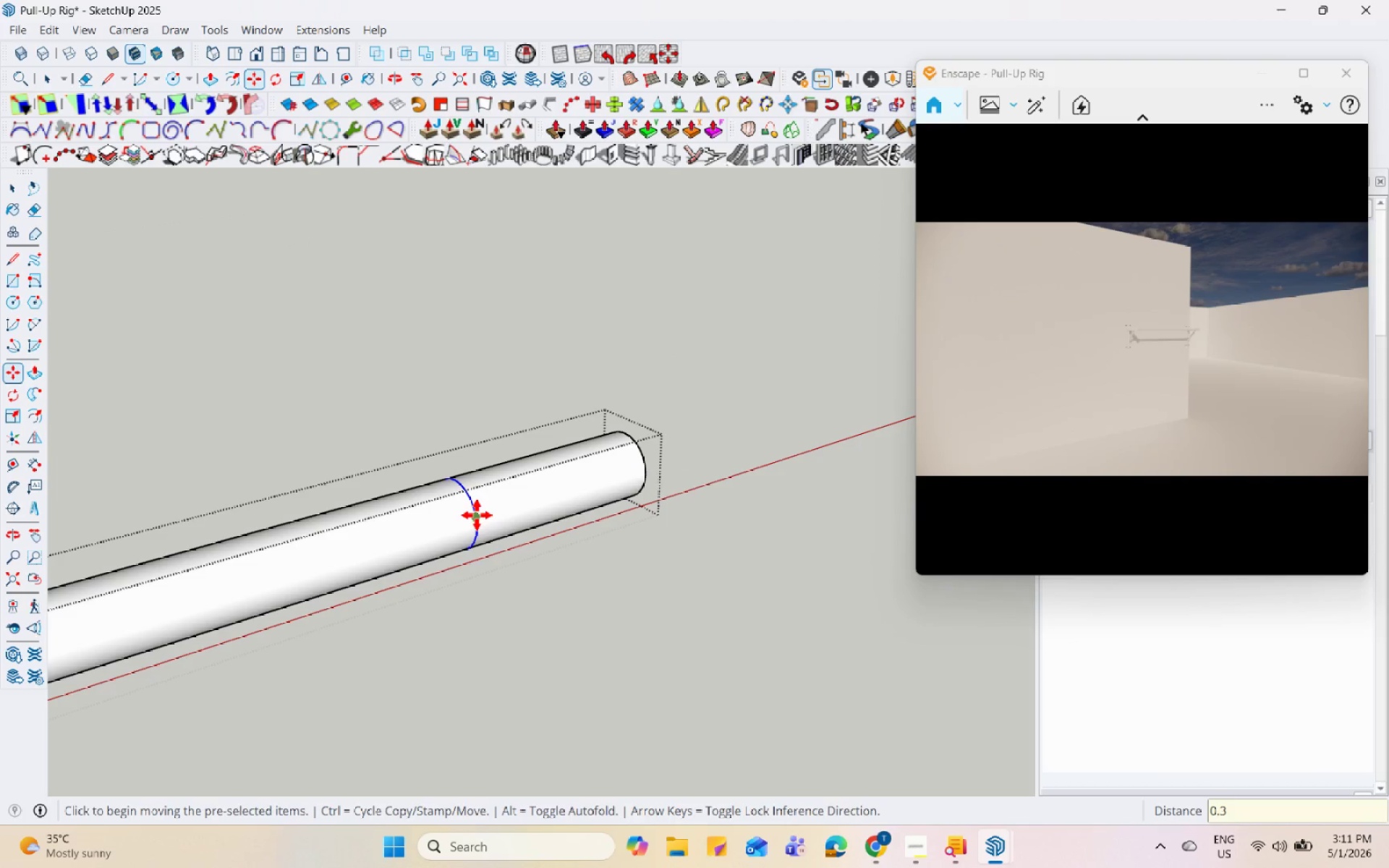 
key(Control+ControlLeft)
 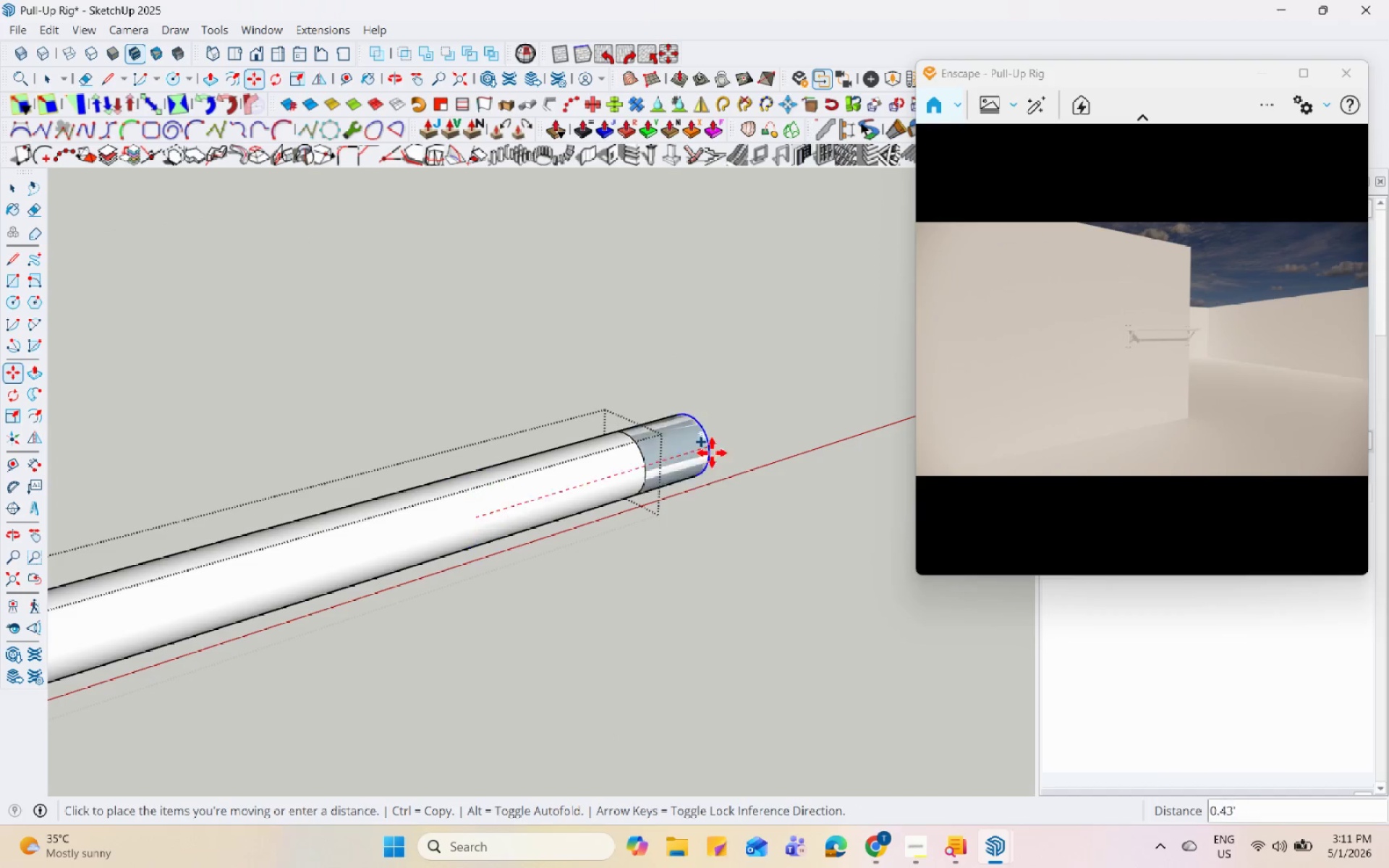 
scroll: coordinate [760, 451], scroll_direction: down, amount: 4.0
 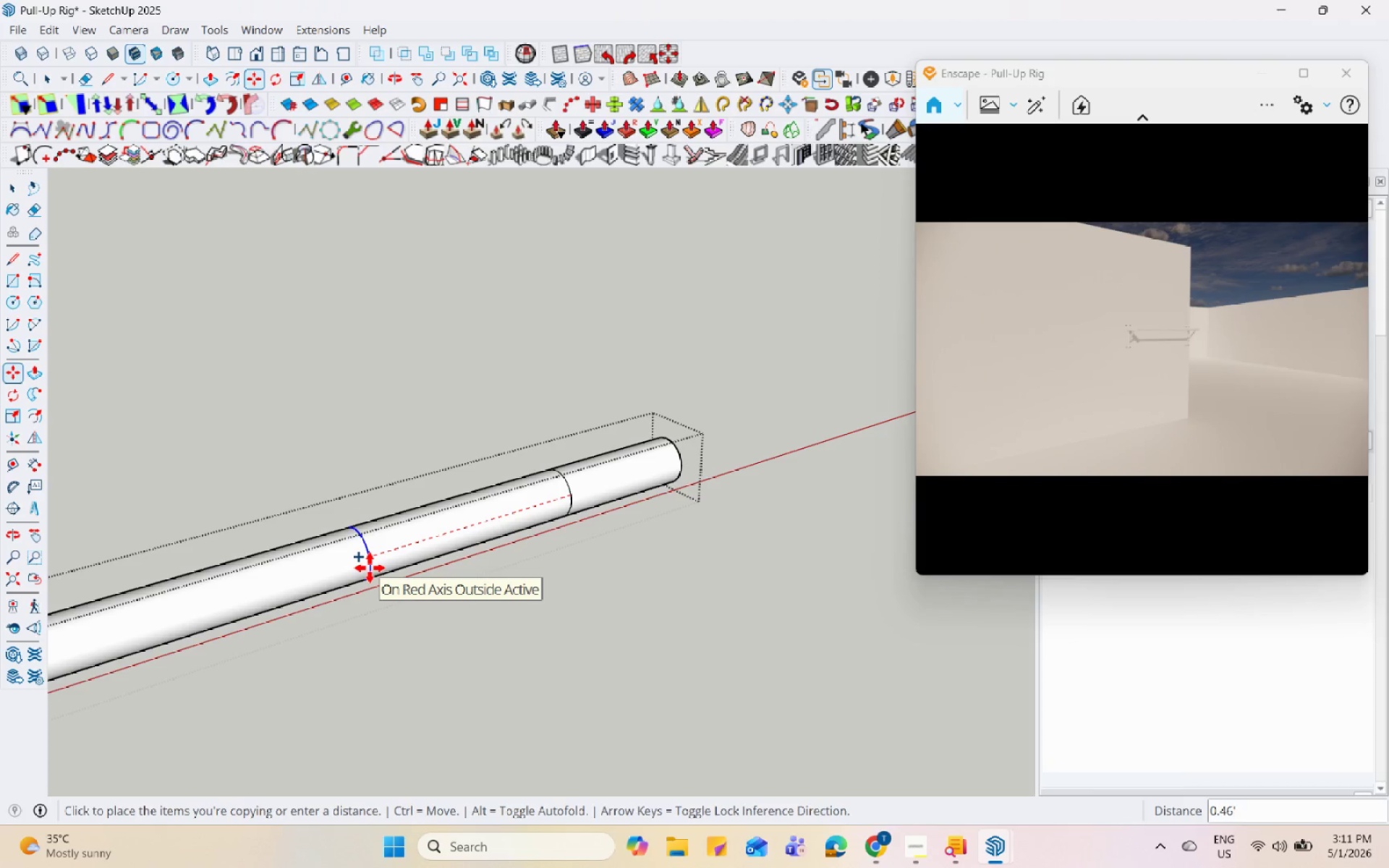 
key(Numpad1)
 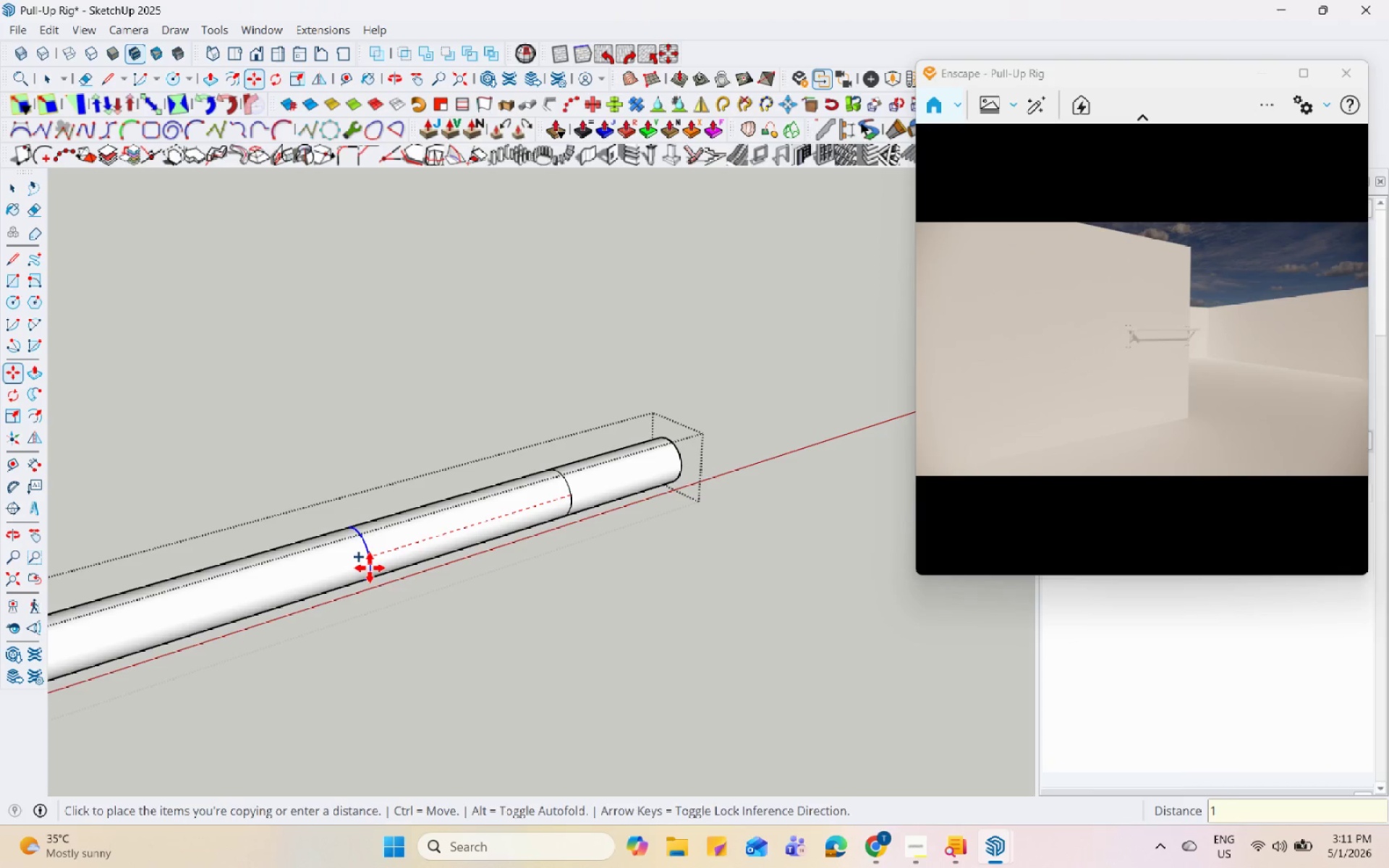 
key(Enter)
 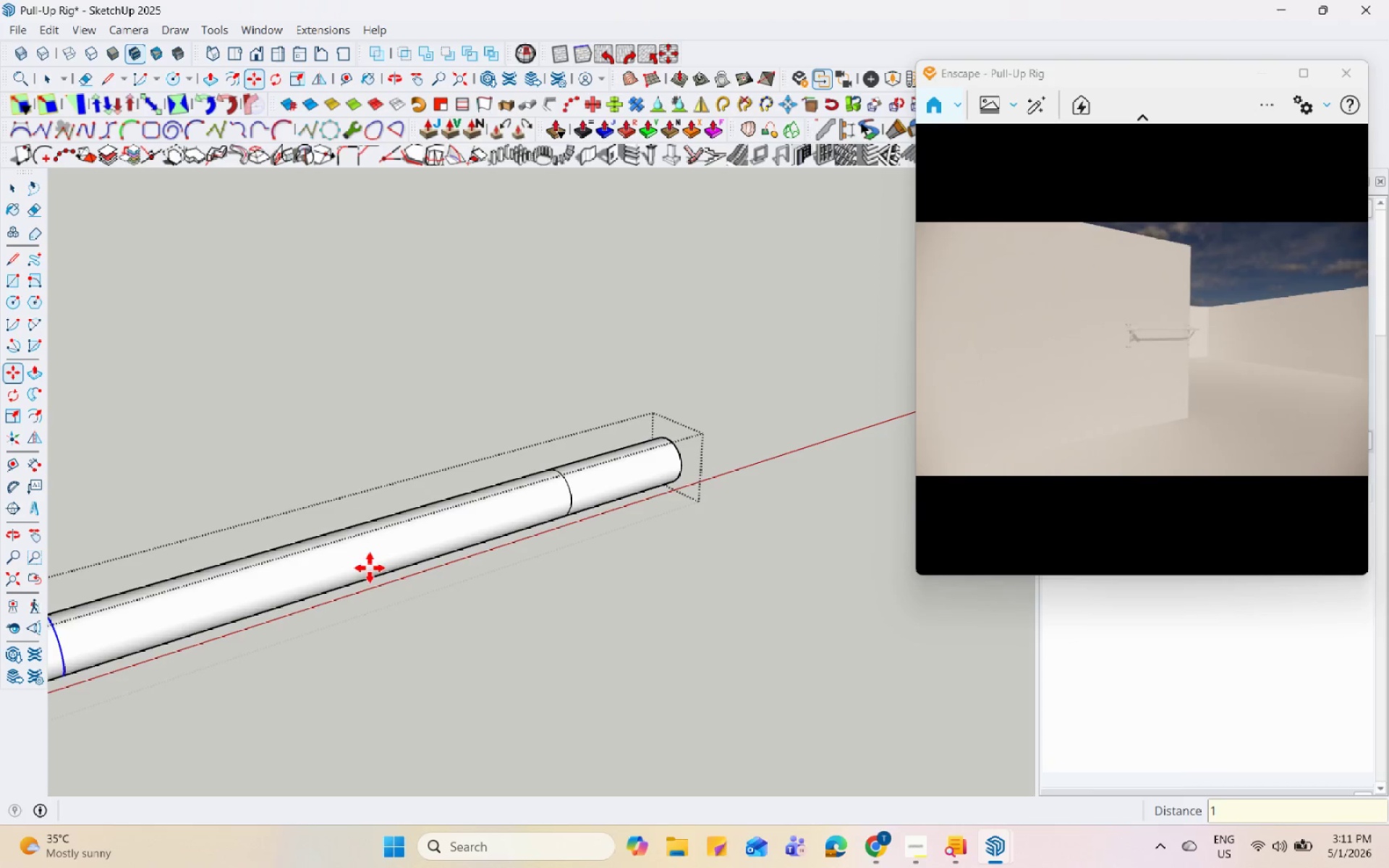 
double_click([663, 511])
 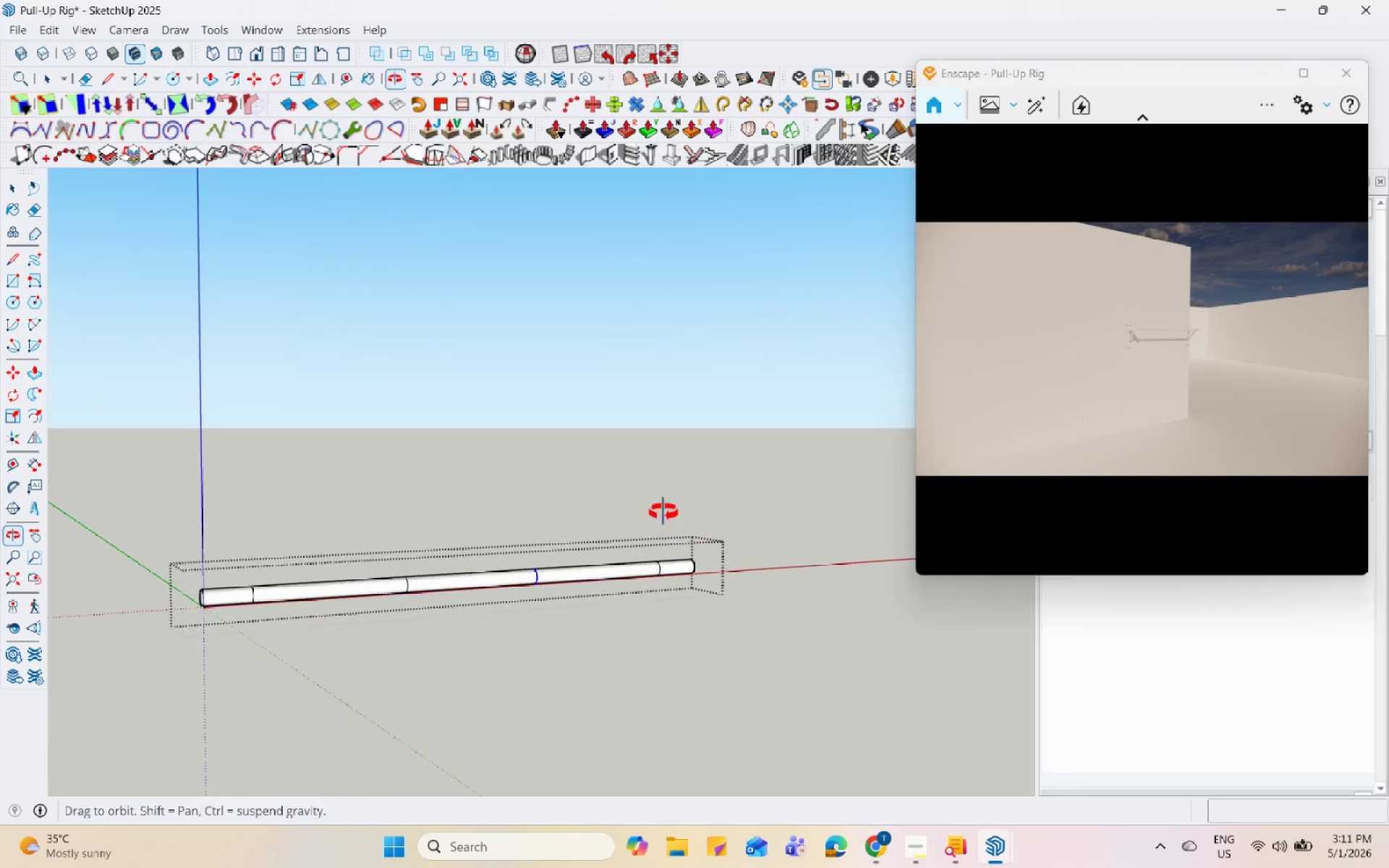 
scroll: coordinate [687, 529], scroll_direction: down, amount: 18.0
 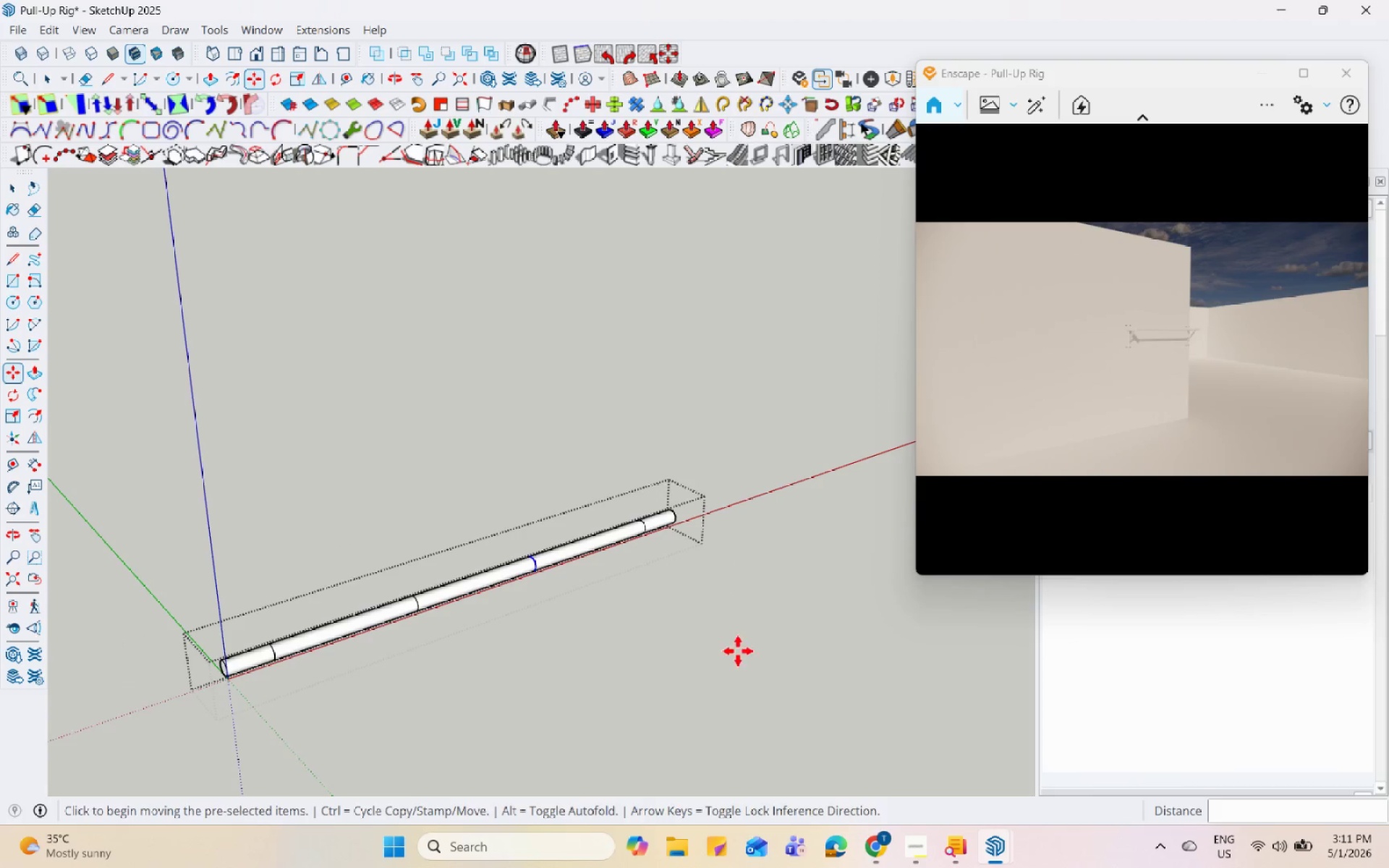 
key(Space)
 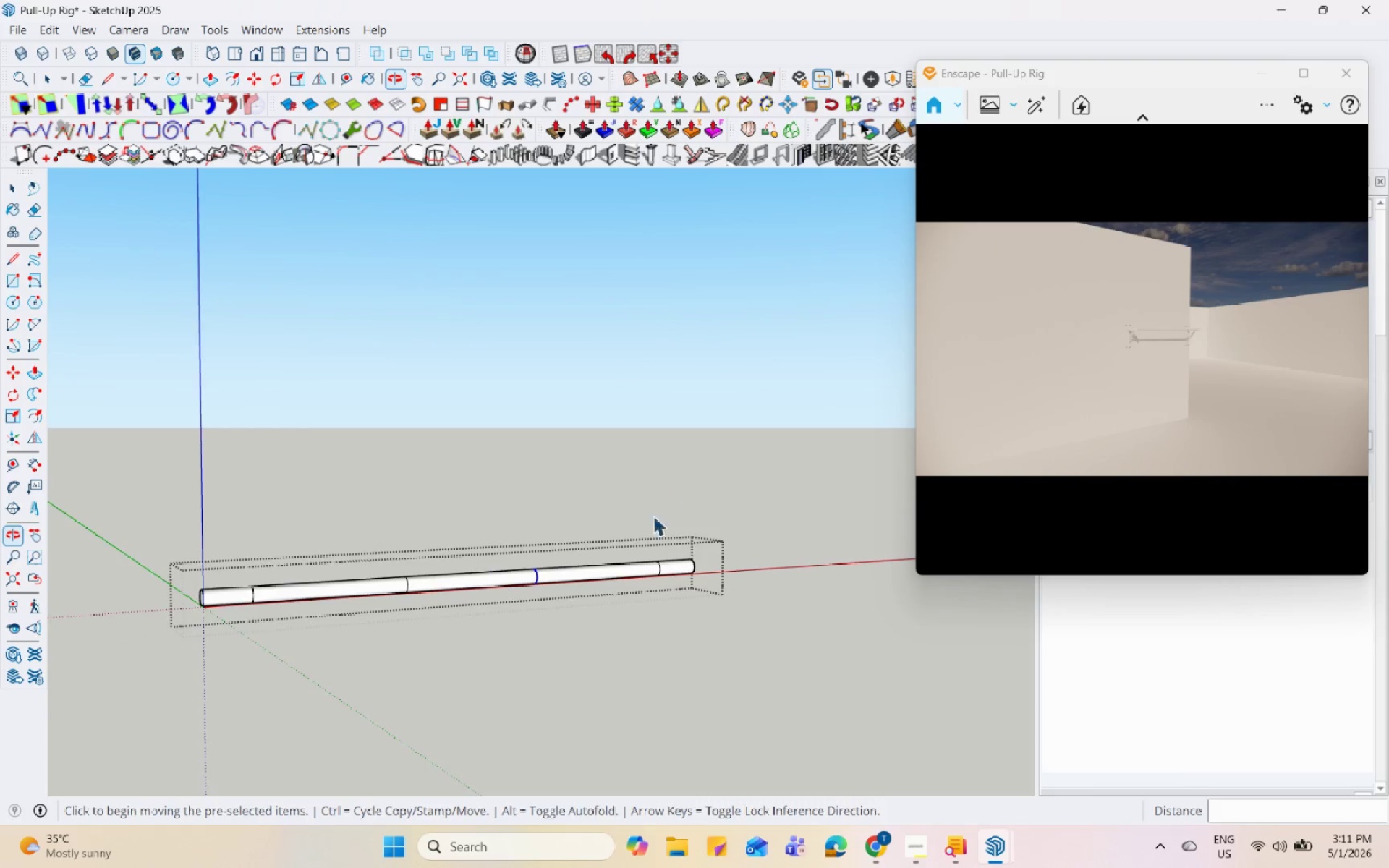 
key(Escape)
 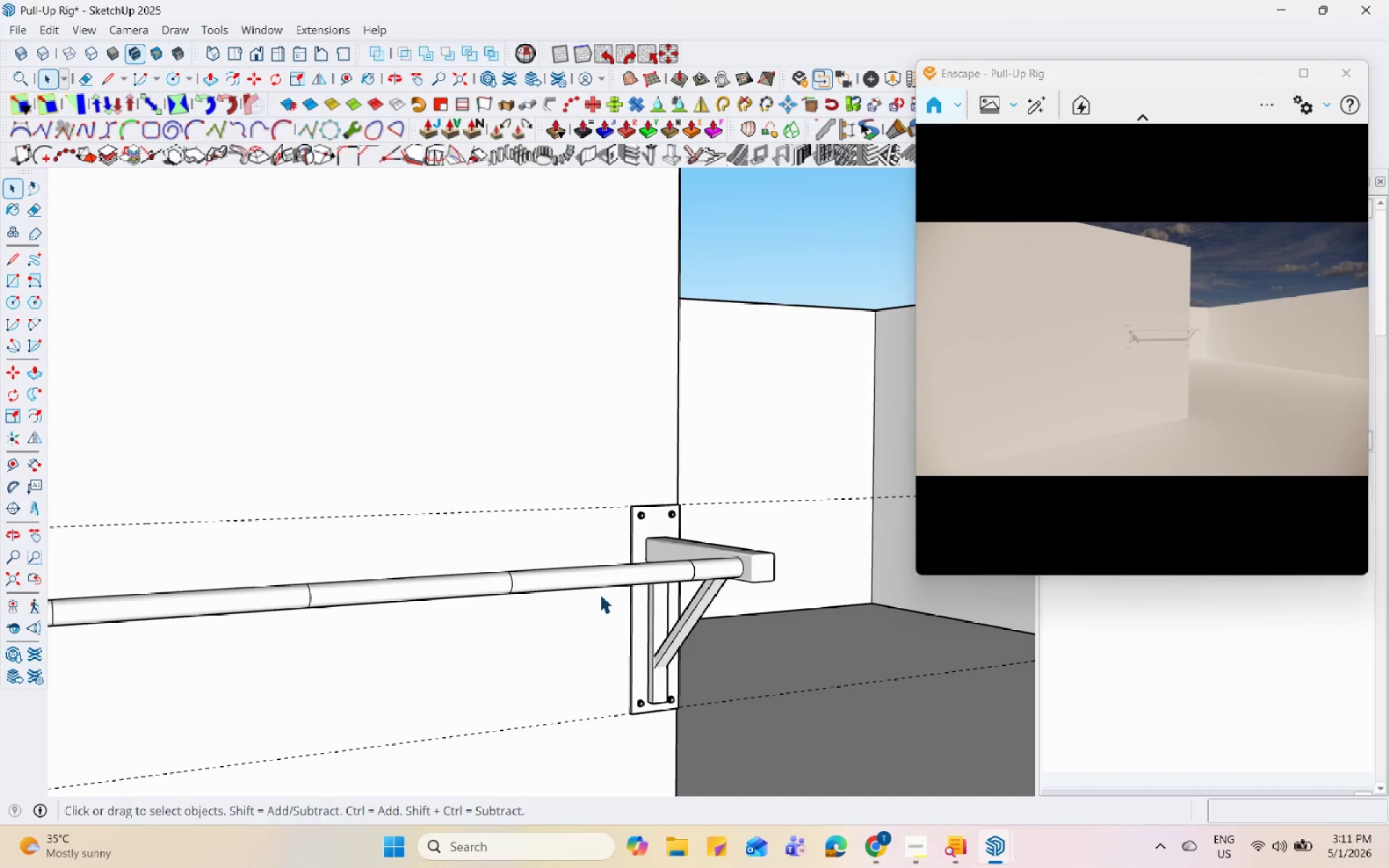 
scroll: coordinate [566, 584], scroll_direction: up, amount: 4.0
 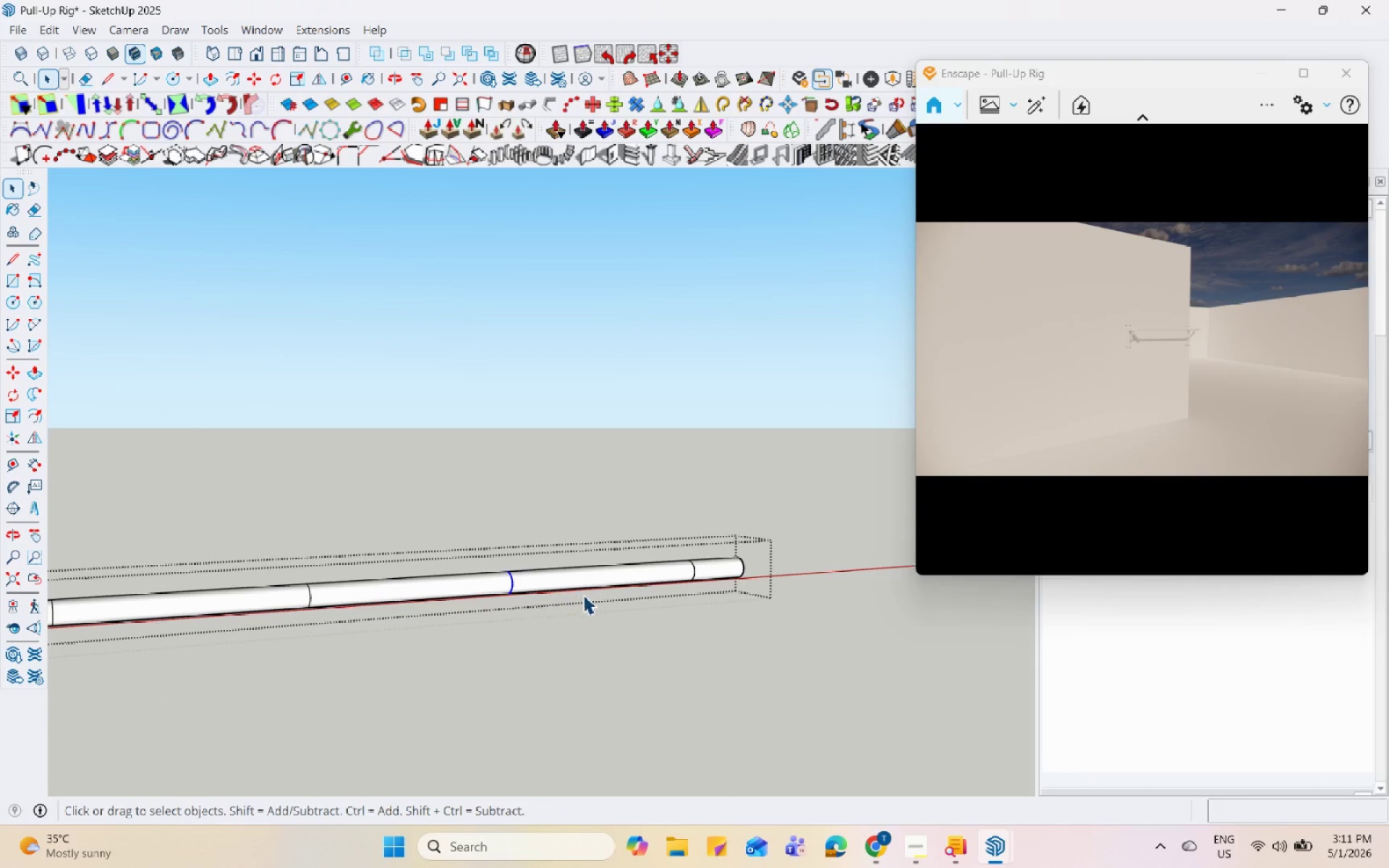 
scroll: coordinate [596, 586], scroll_direction: down, amount: 3.0
 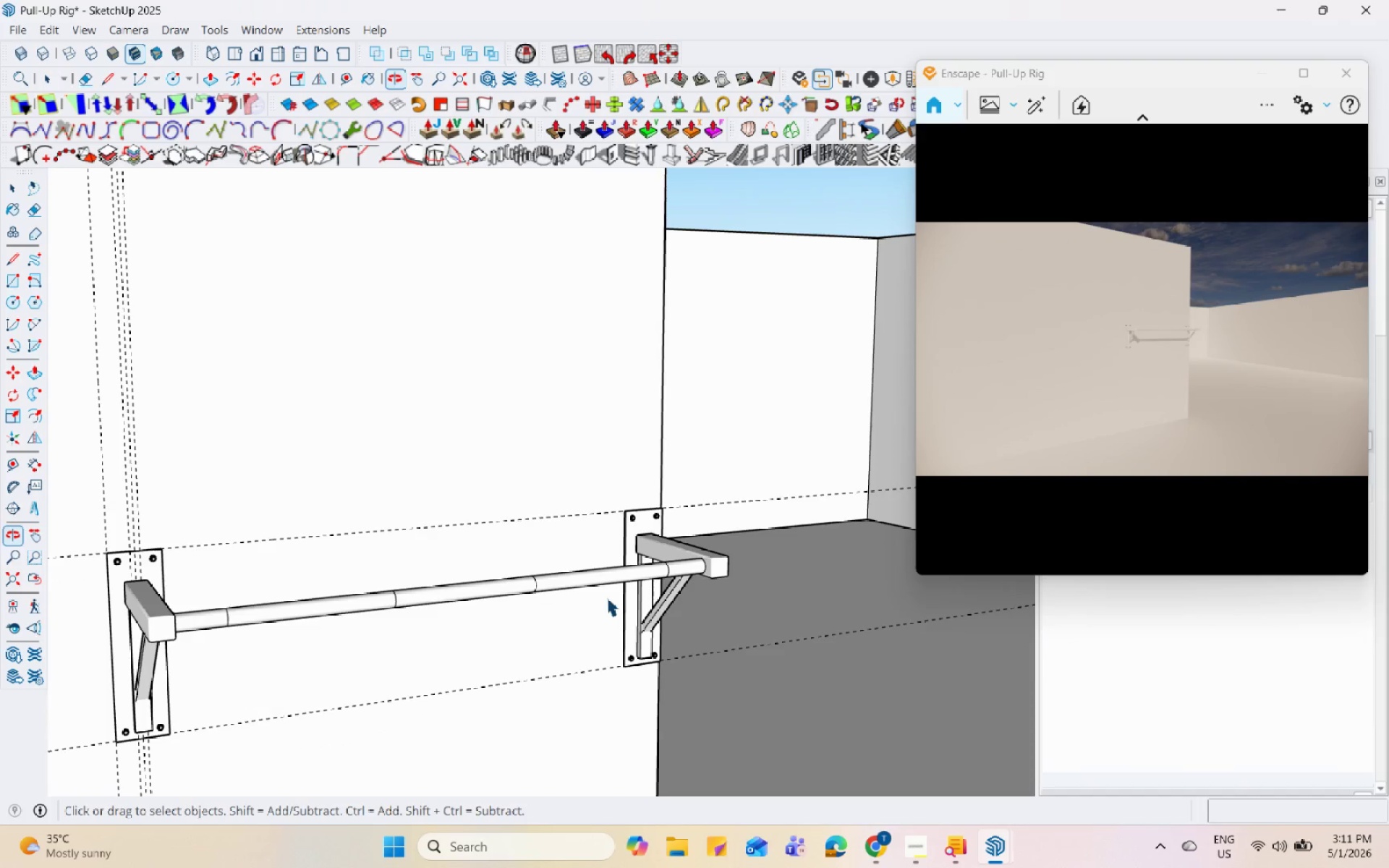 
double_click([509, 617])
 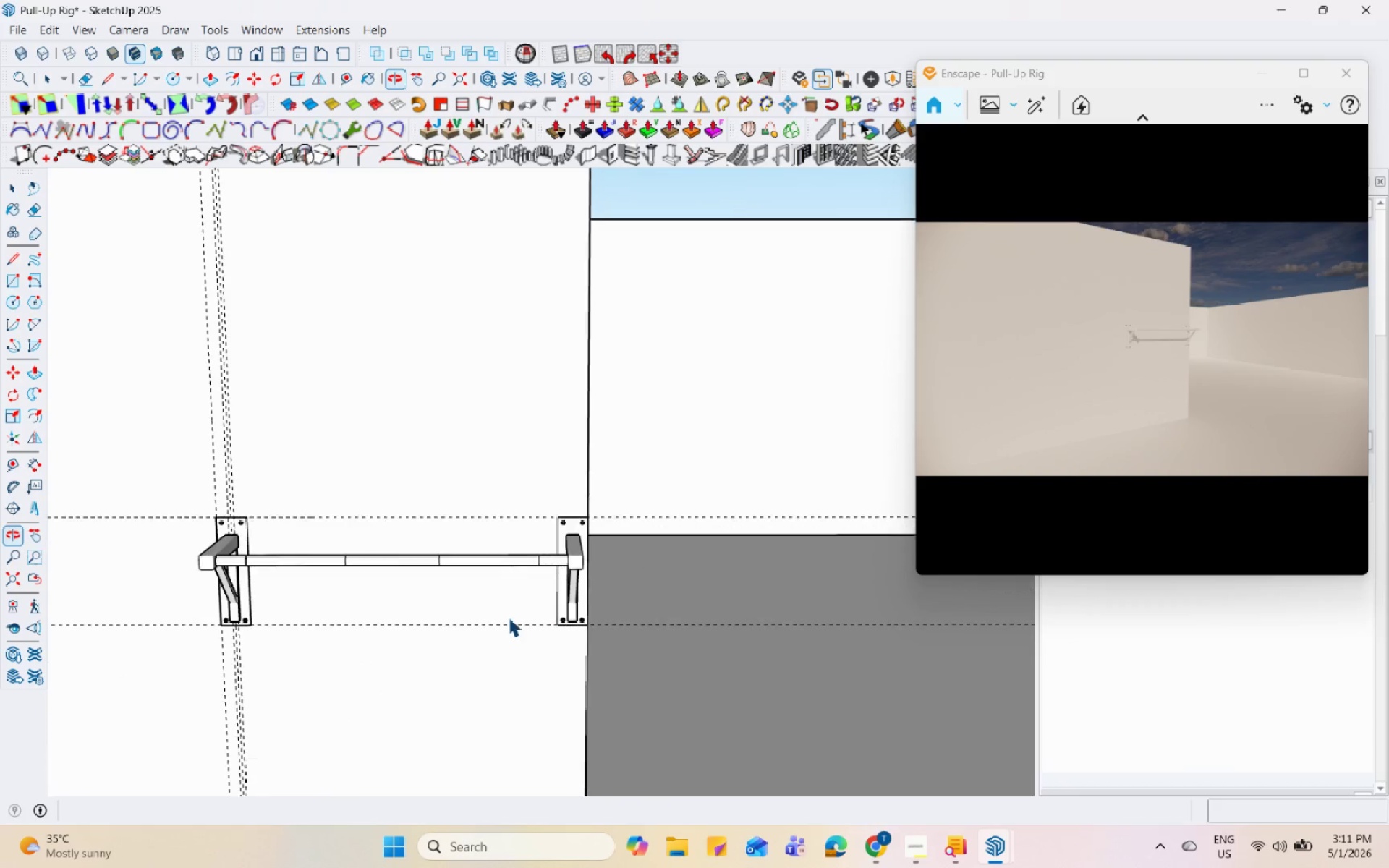 
scroll: coordinate [627, 511], scroll_direction: down, amount: 4.0
 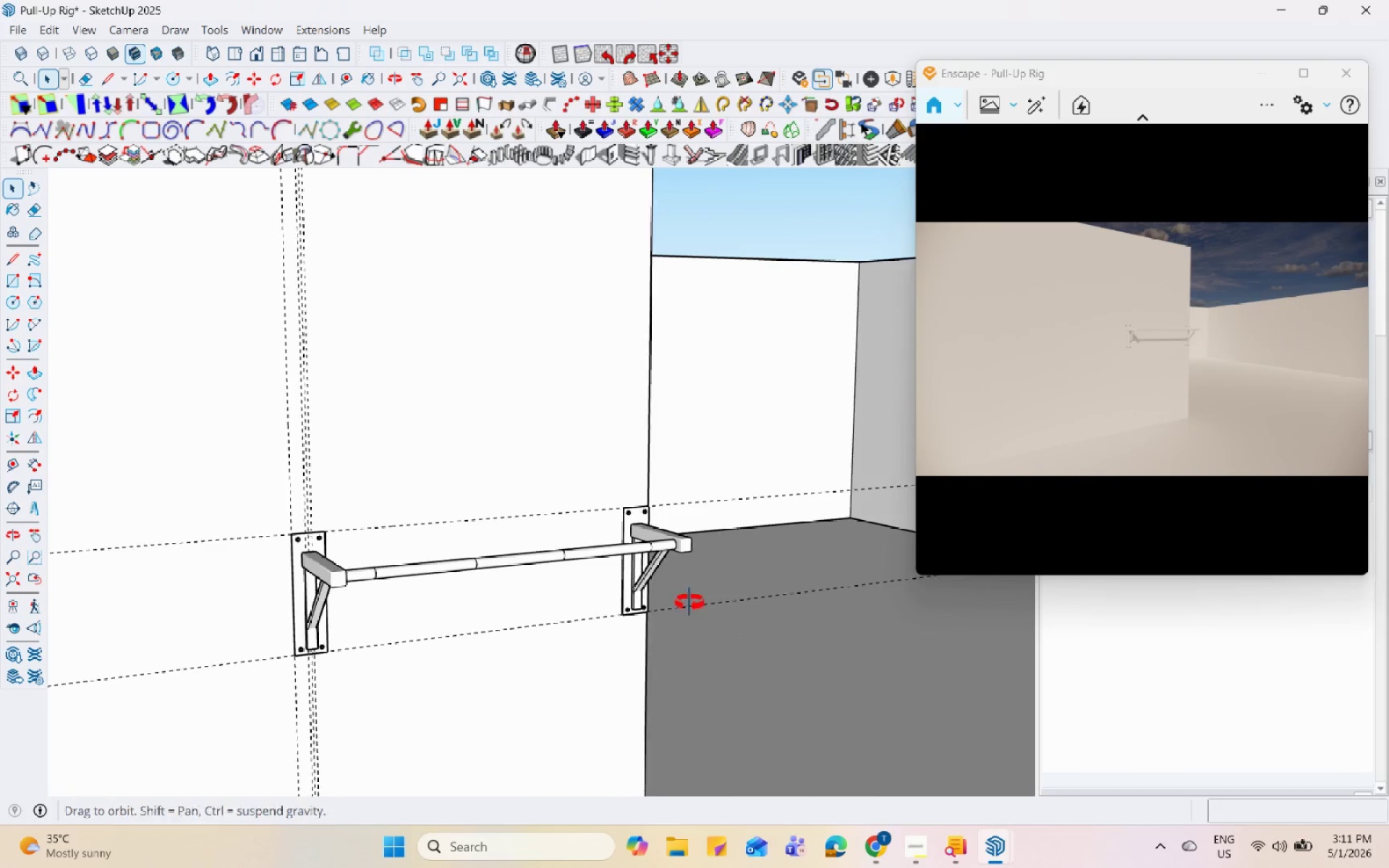 
scroll: coordinate [509, 617], scroll_direction: up, amount: 1.0
 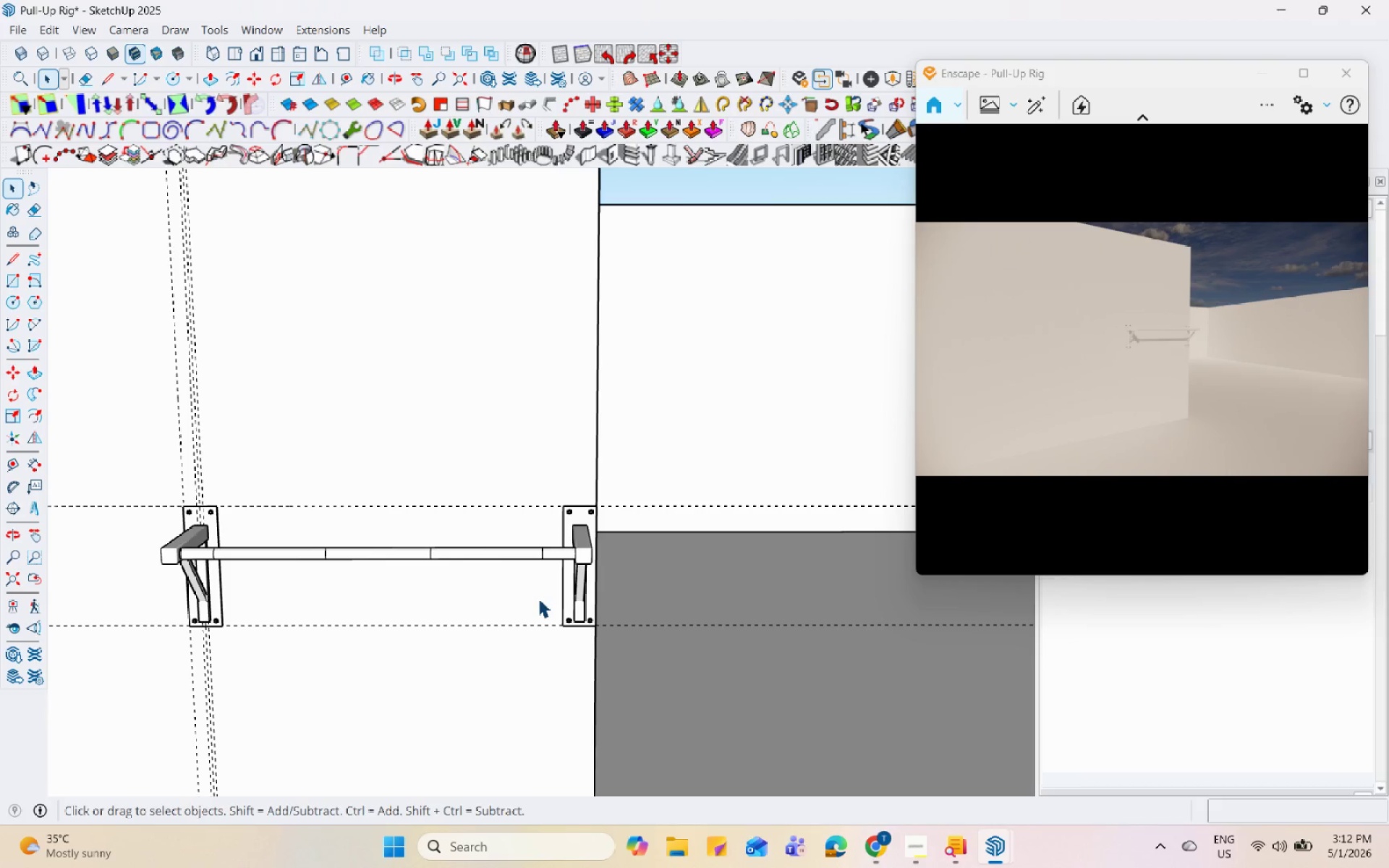 
wait(86.22)
 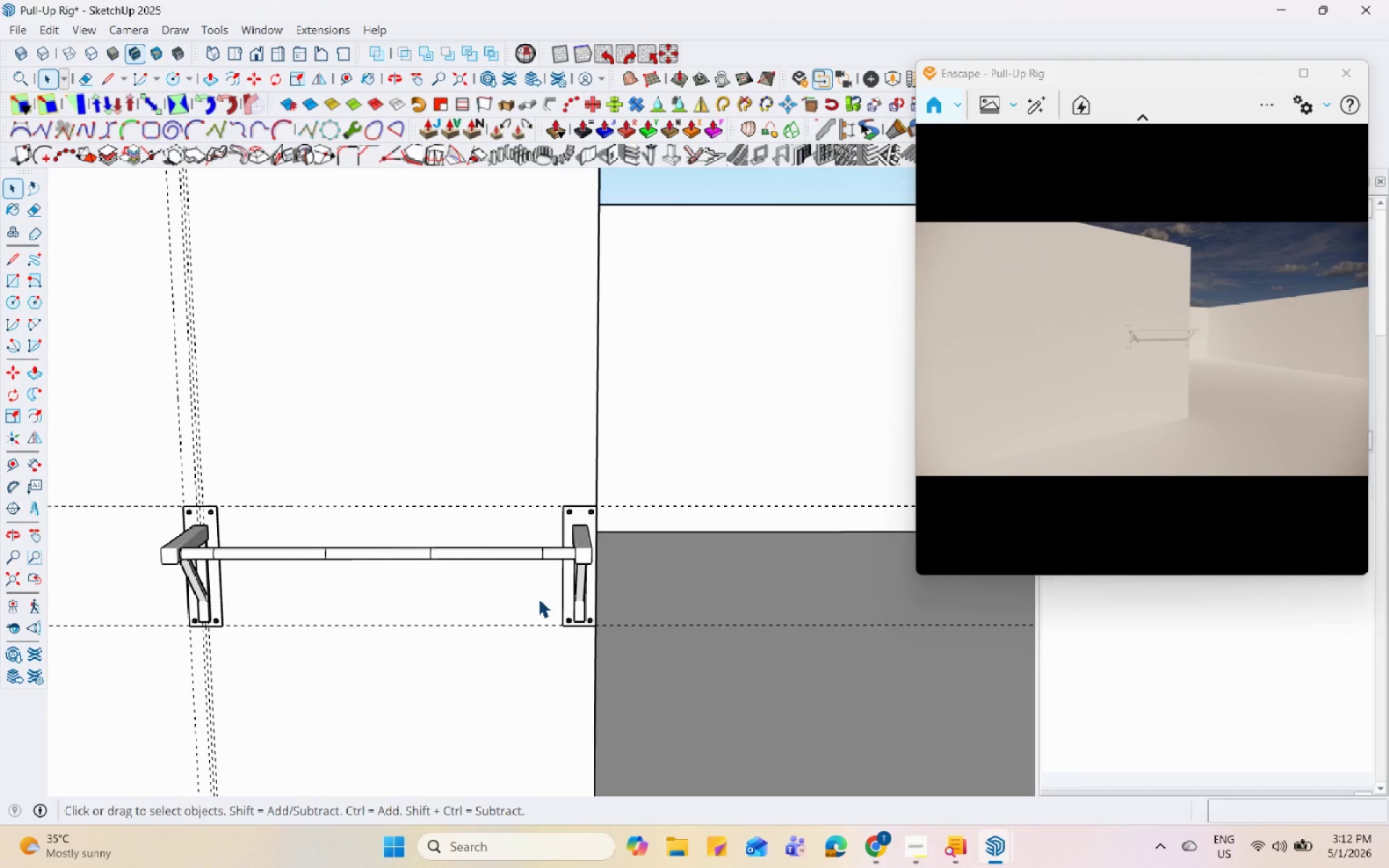 
scroll: coordinate [538, 598], scroll_direction: down, amount: 6.0
 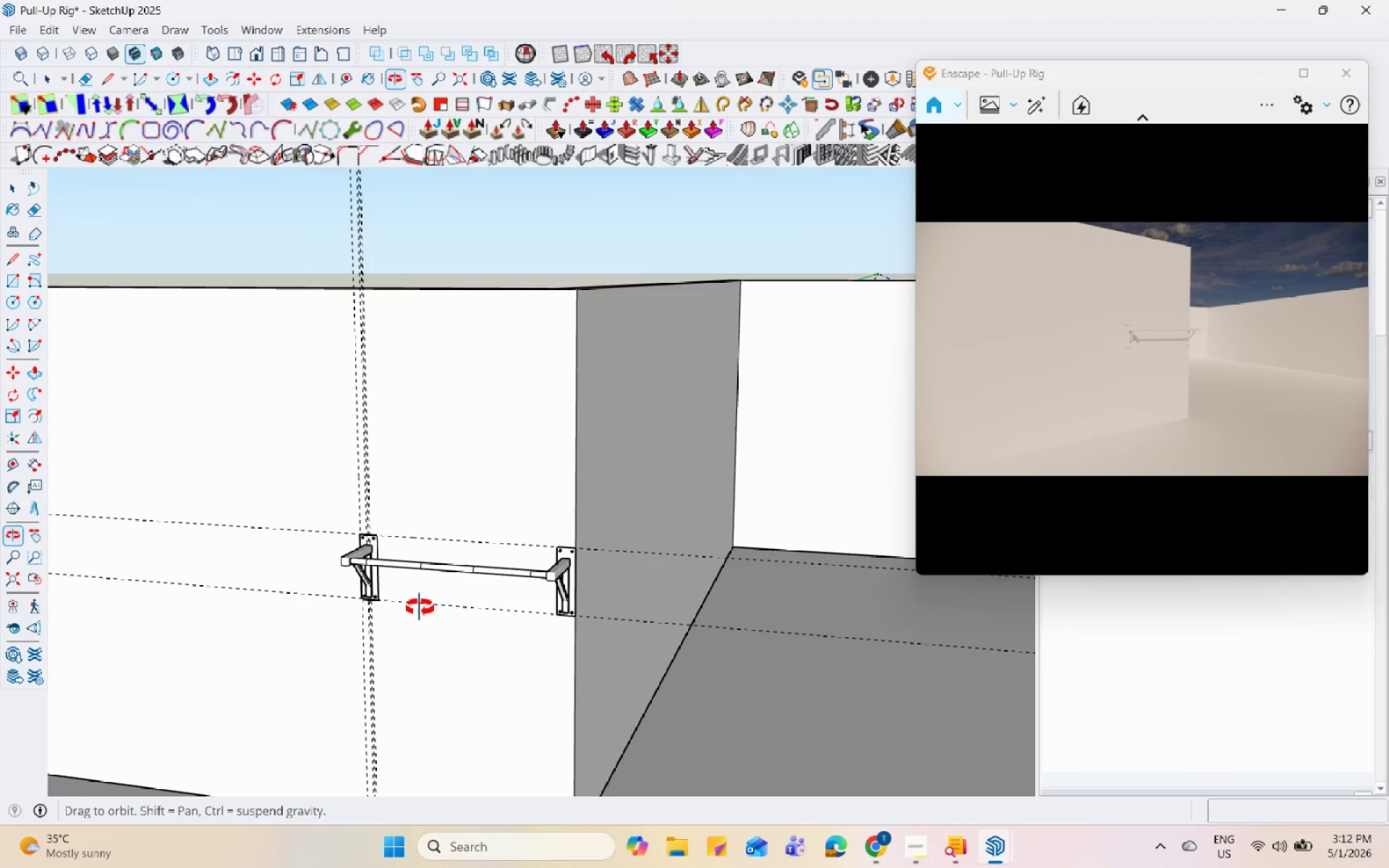 
left_click_drag(start_coordinate=[368, 544], to_coordinate=[374, 545])
 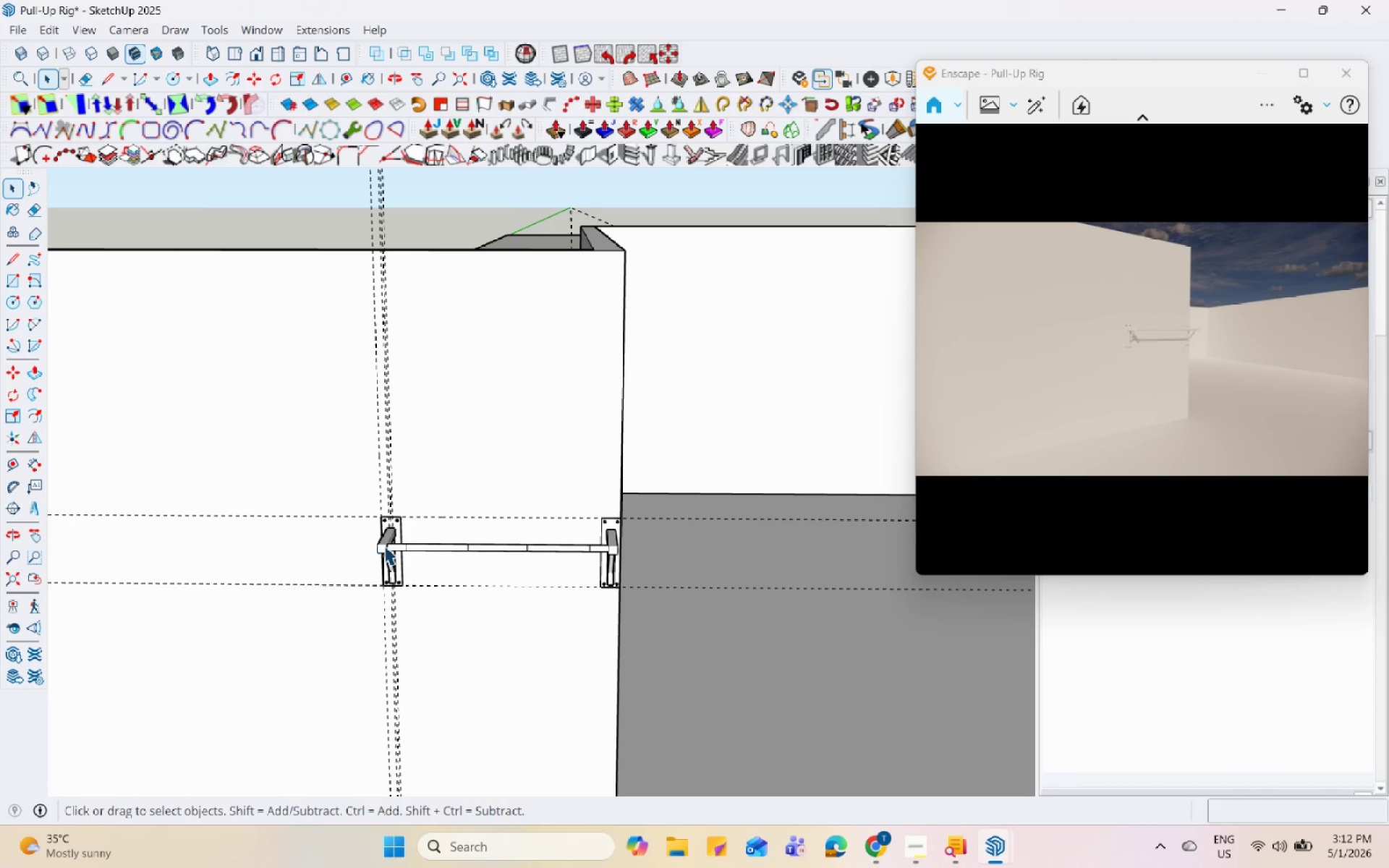 
scroll: coordinate [404, 574], scroll_direction: none, amount: 0.0
 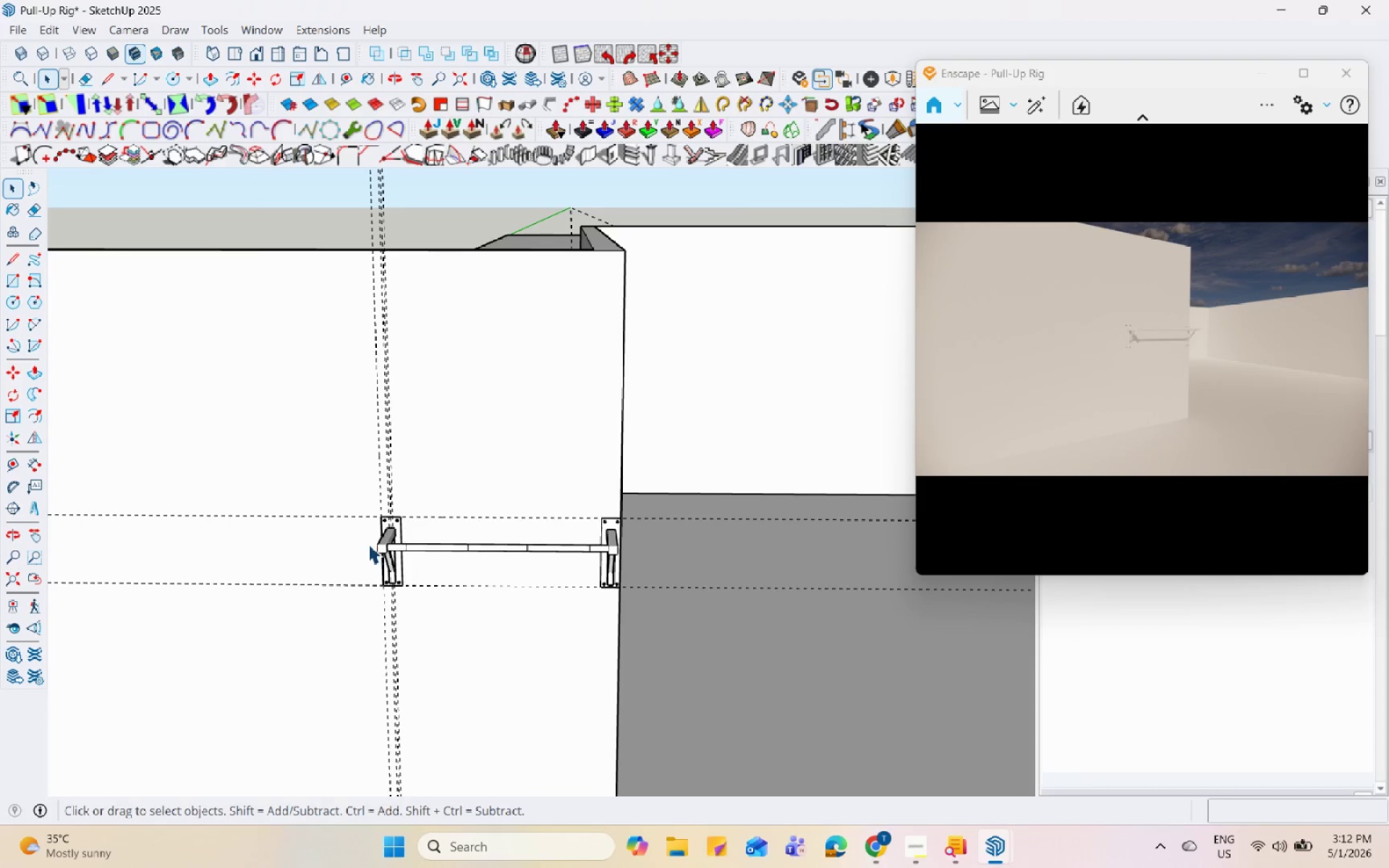 
double_click([384, 545])
 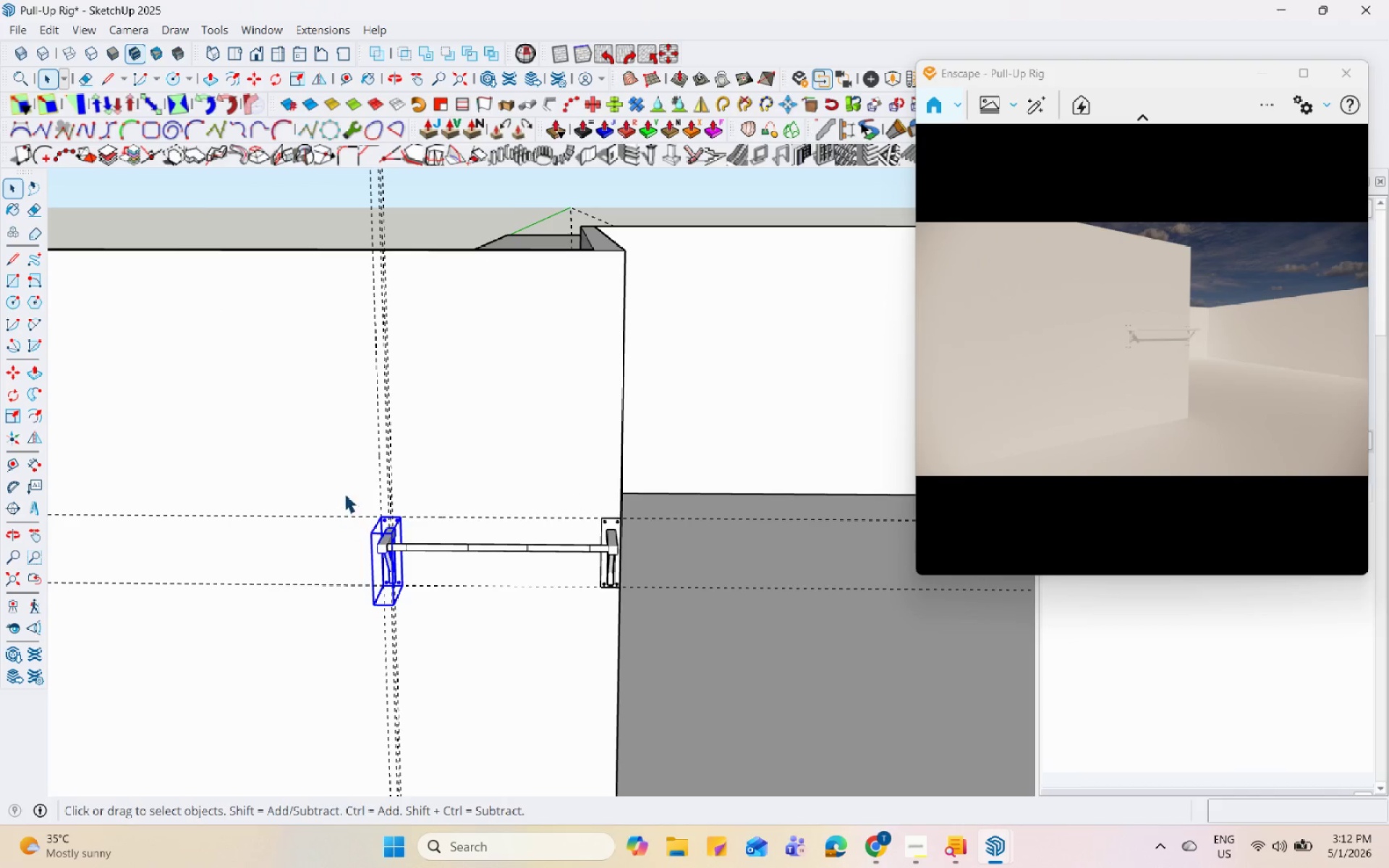 
left_click_drag(start_coordinate=[336, 482], to_coordinate=[671, 697])
 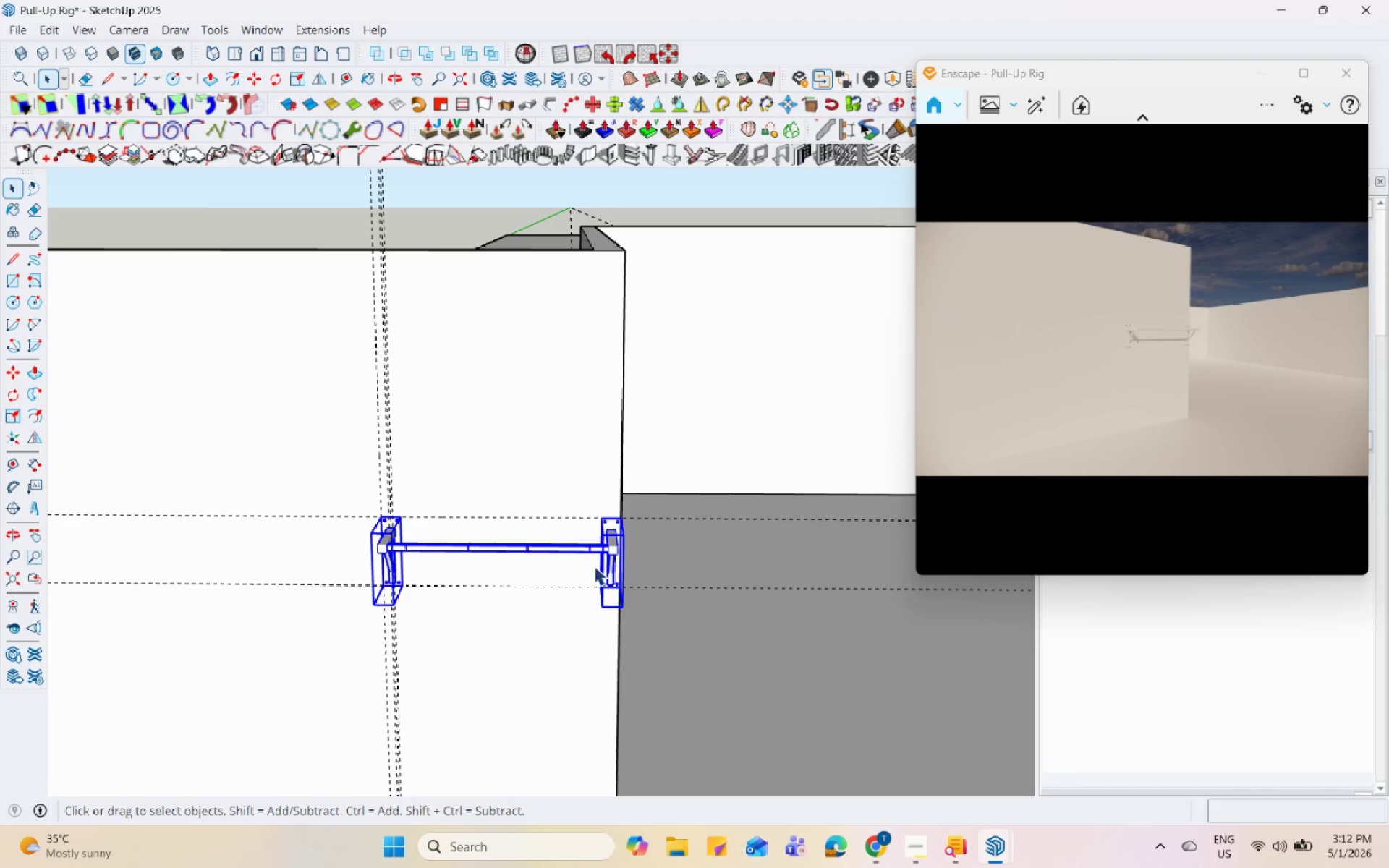 
right_click([607, 548])
 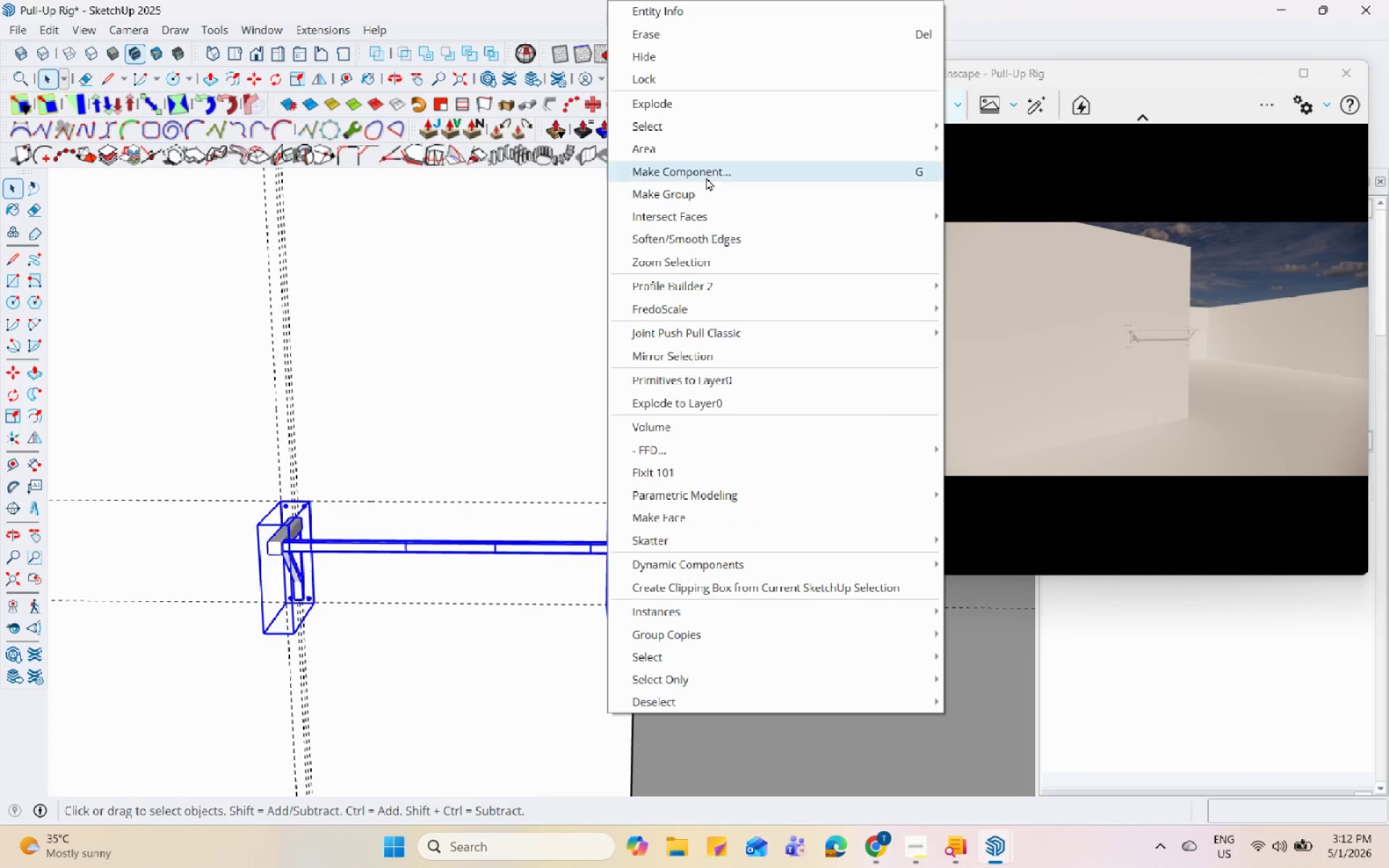 
scroll: coordinate [607, 548], scroll_direction: up, amount: 4.0
 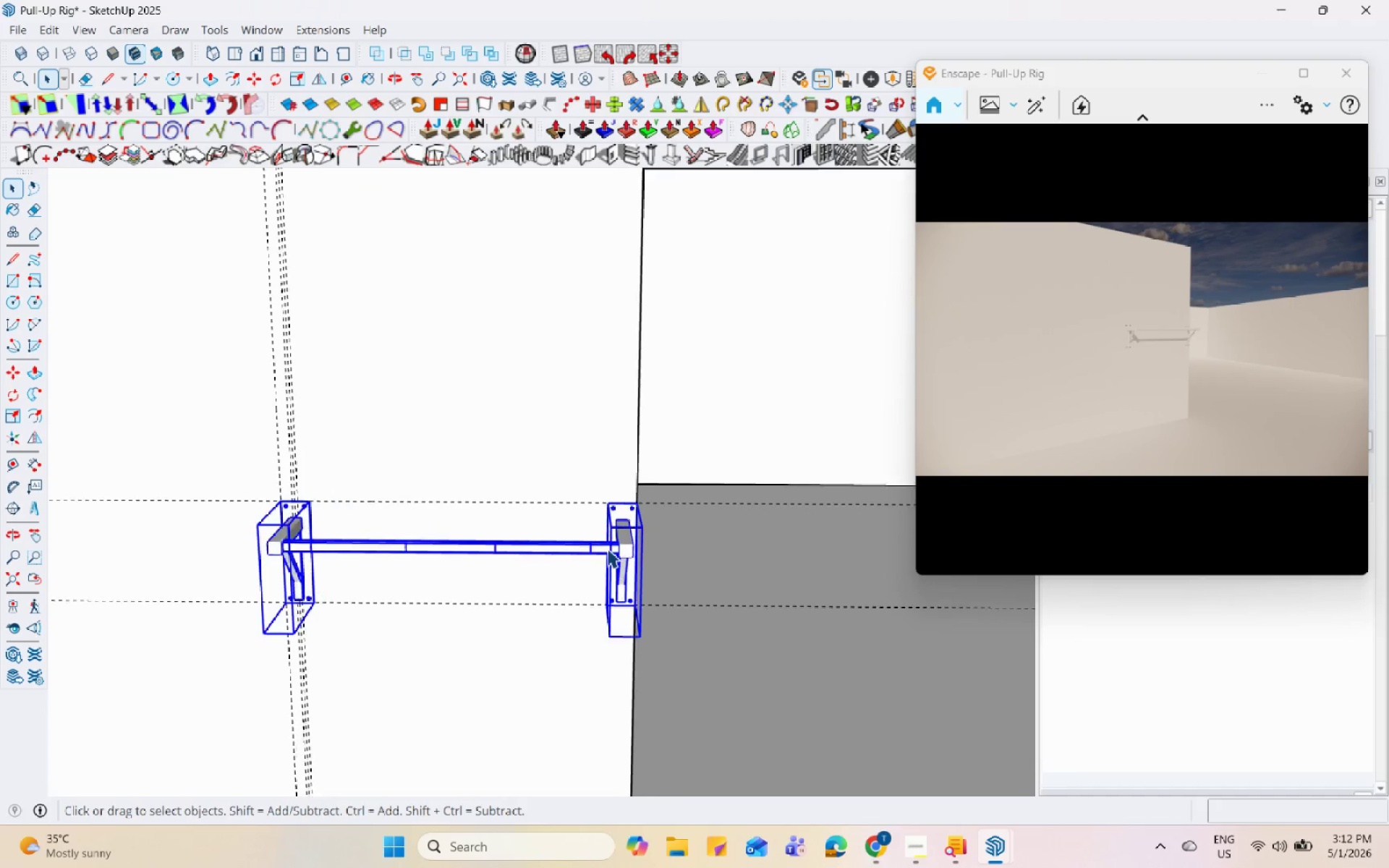 
left_click([704, 186])
 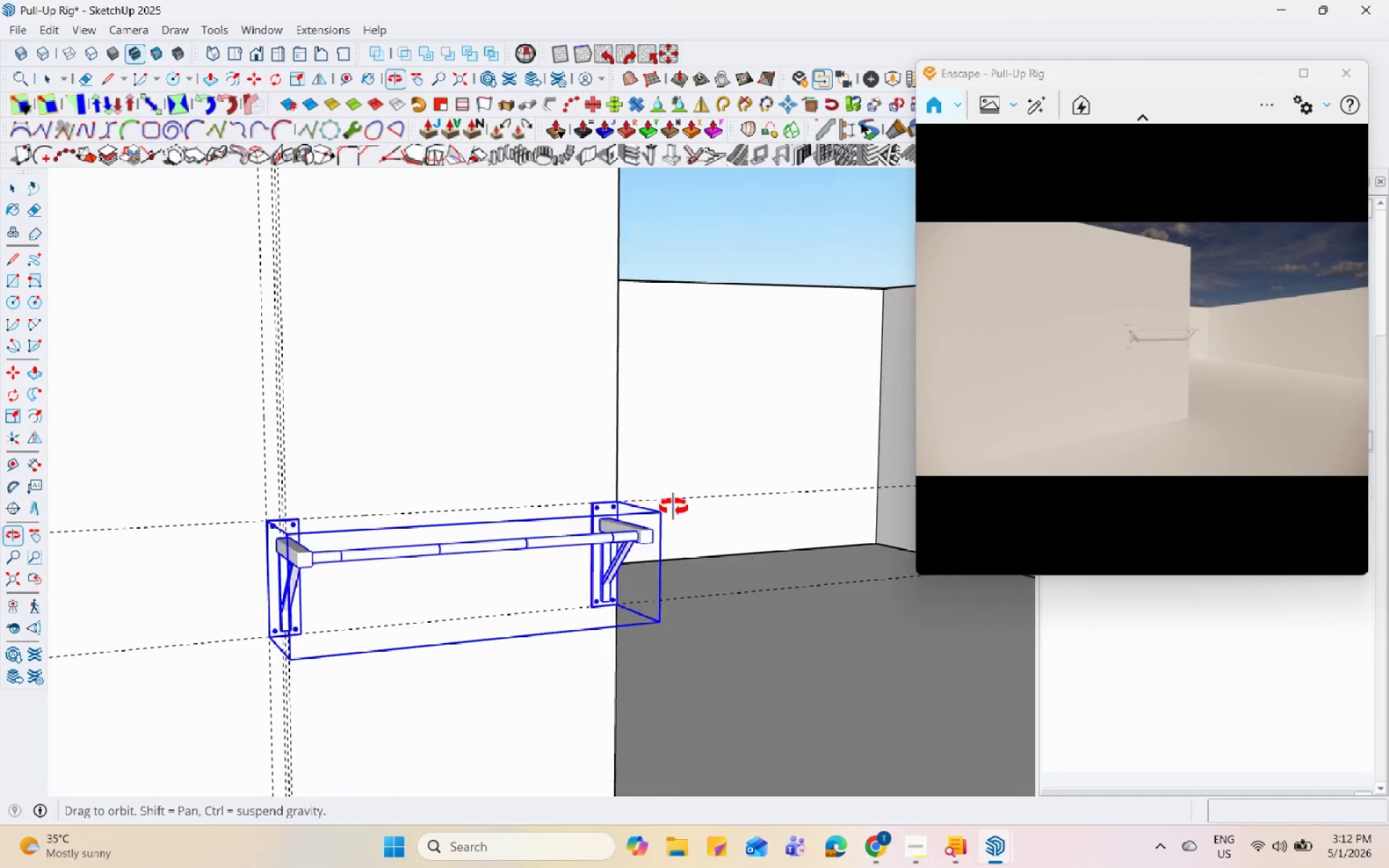 
left_click([694, 499])
 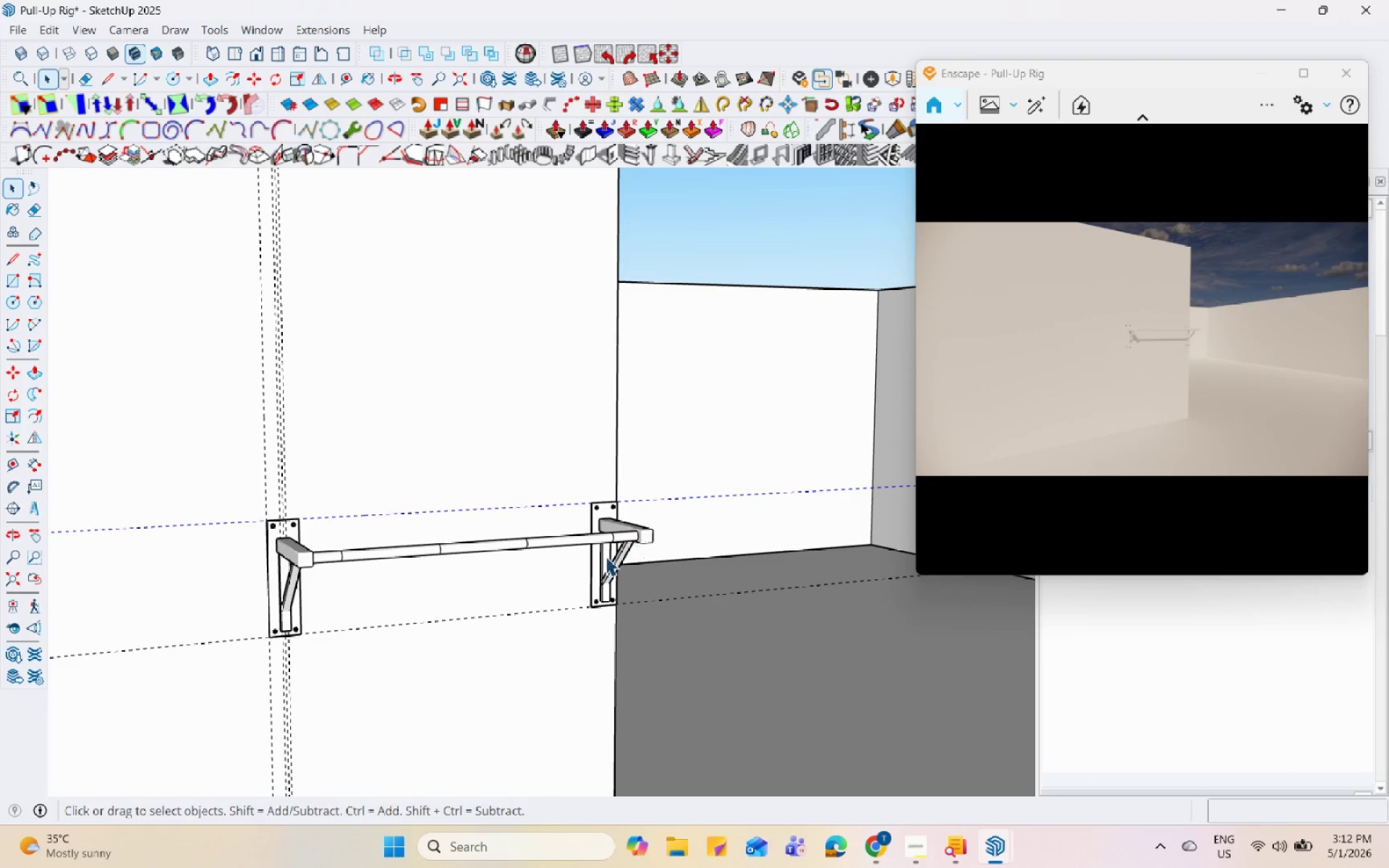 
left_click([611, 537])
 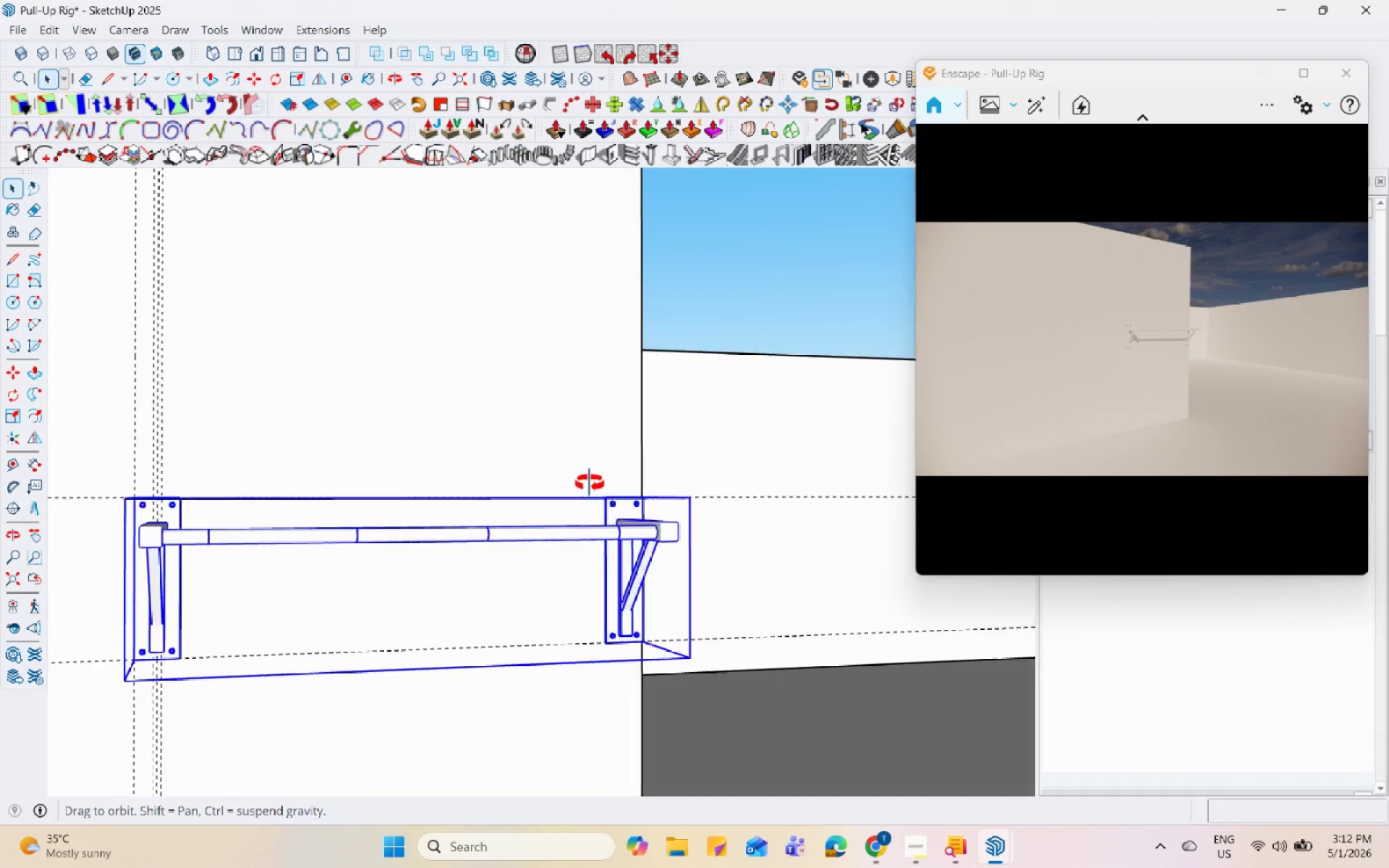 
scroll: coordinate [604, 556], scroll_direction: up, amount: 3.0
 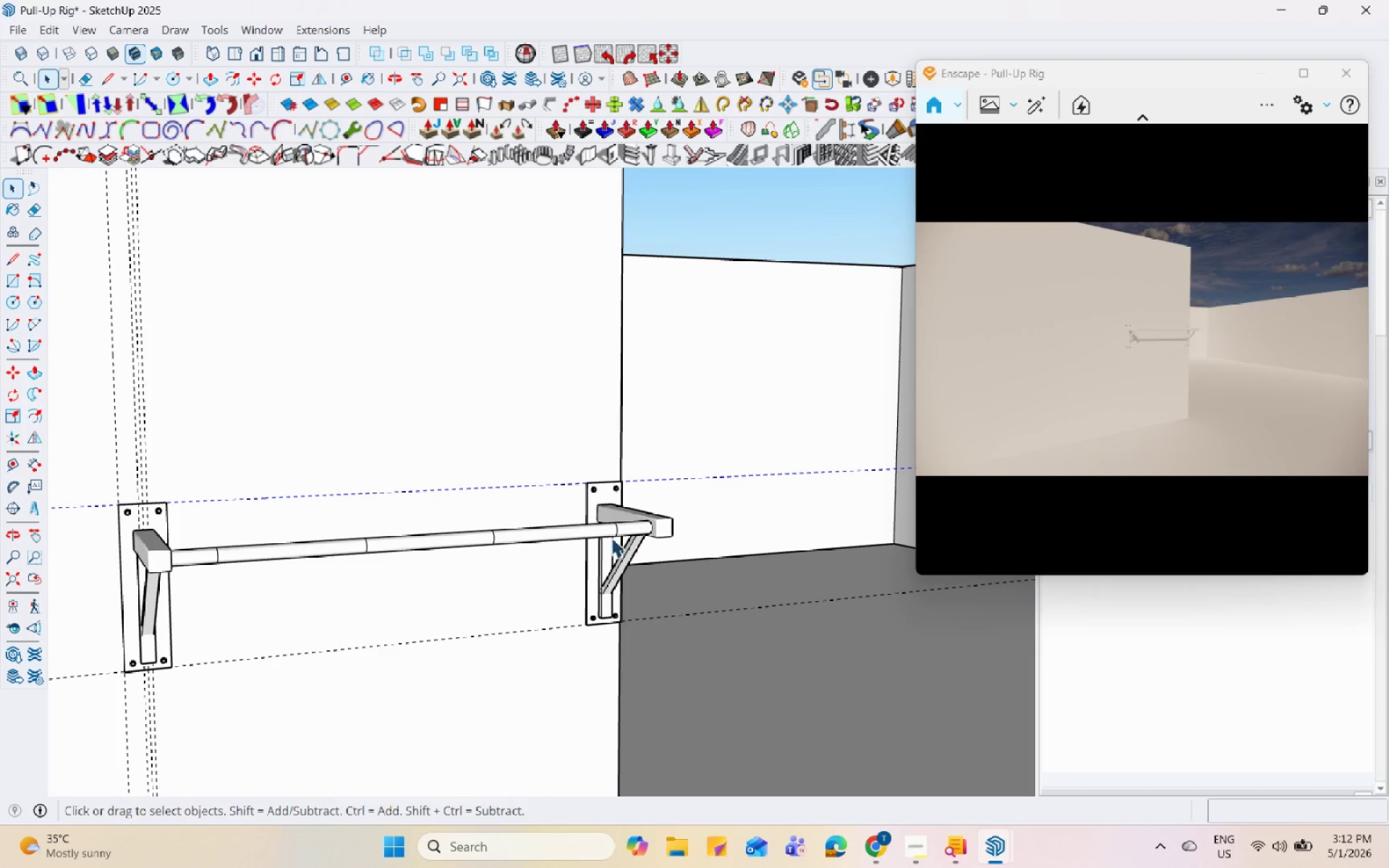 
scroll: coordinate [752, 548], scroll_direction: down, amount: 5.0
 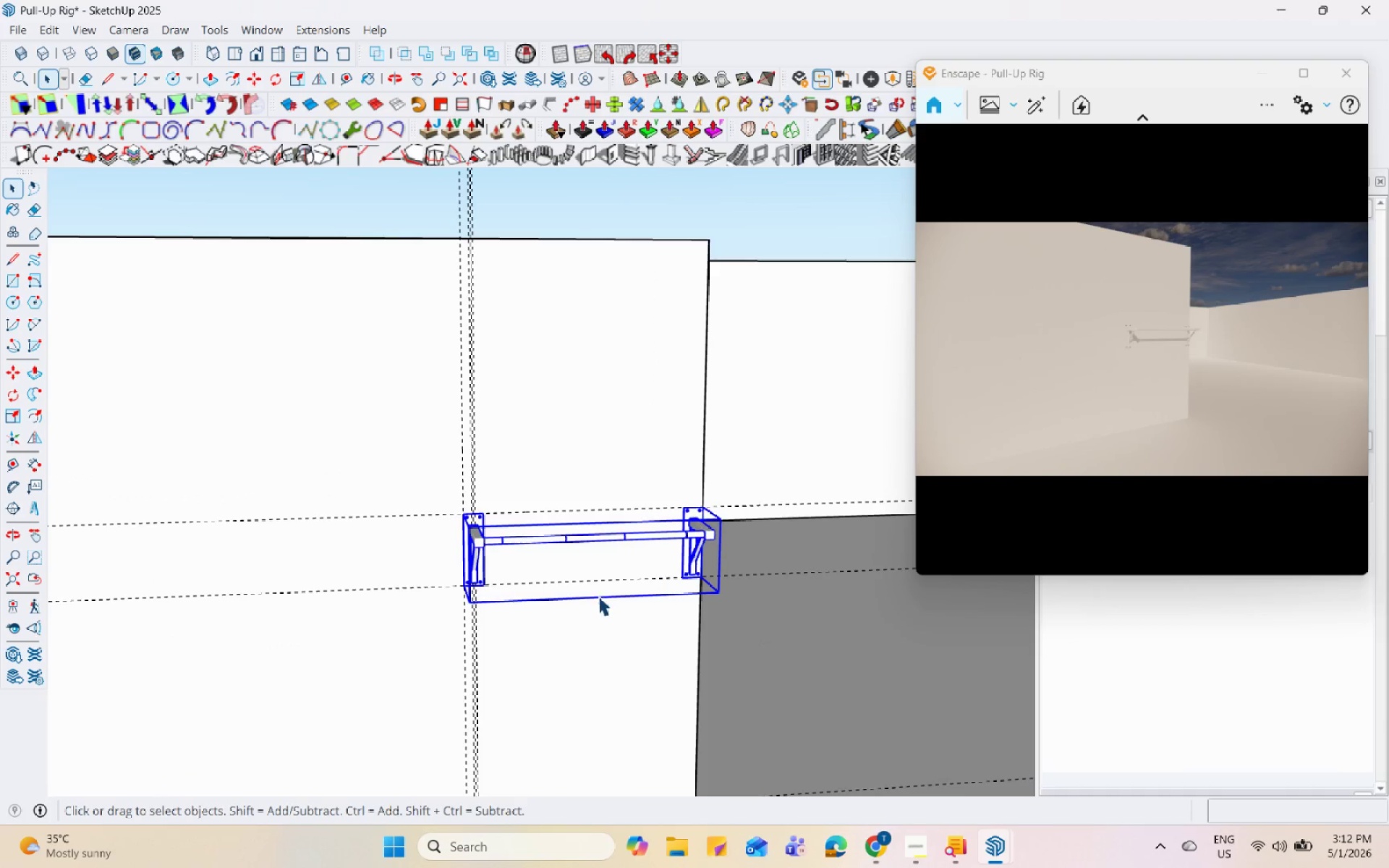 
key(M)
 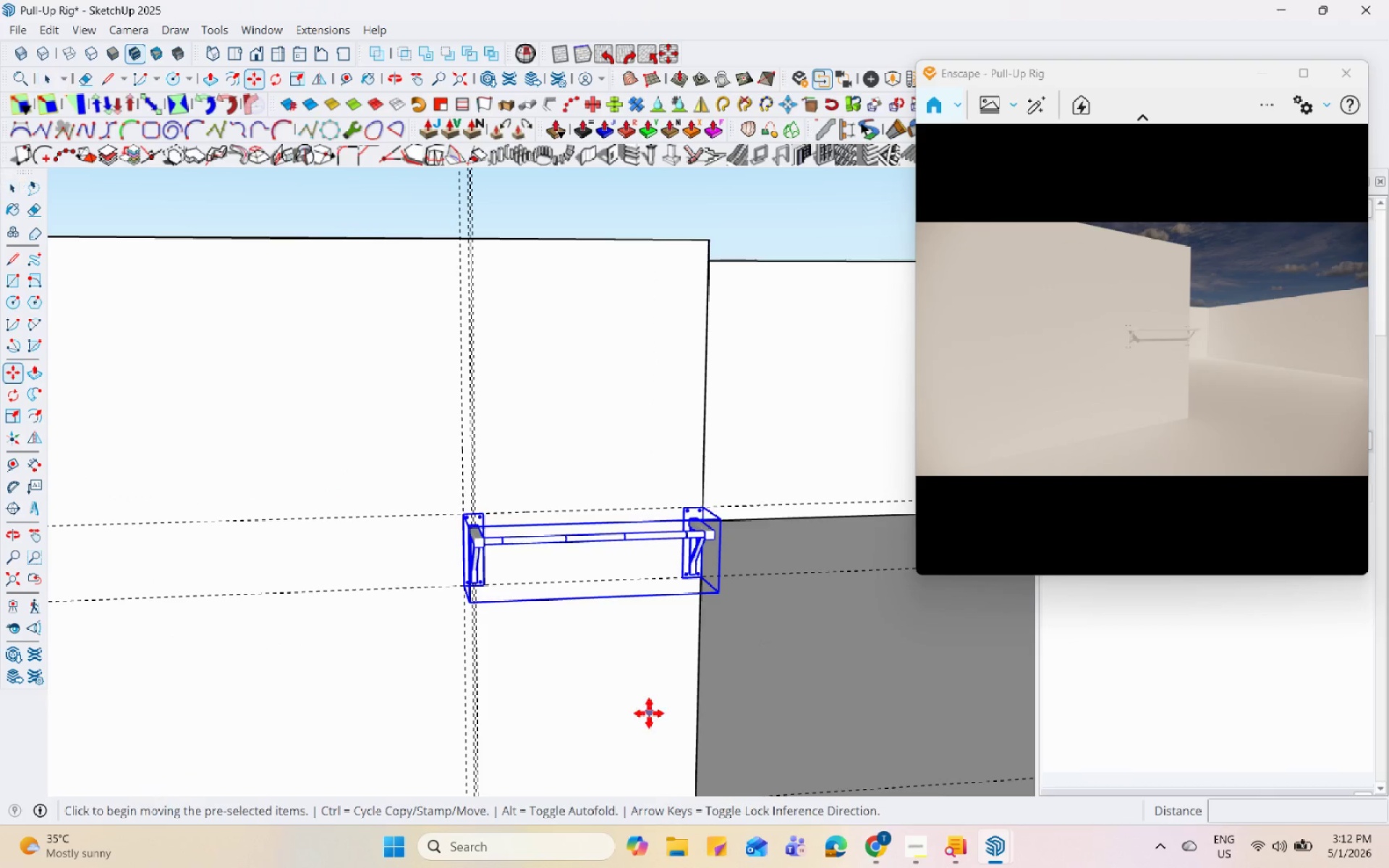 
left_click([649, 712])
 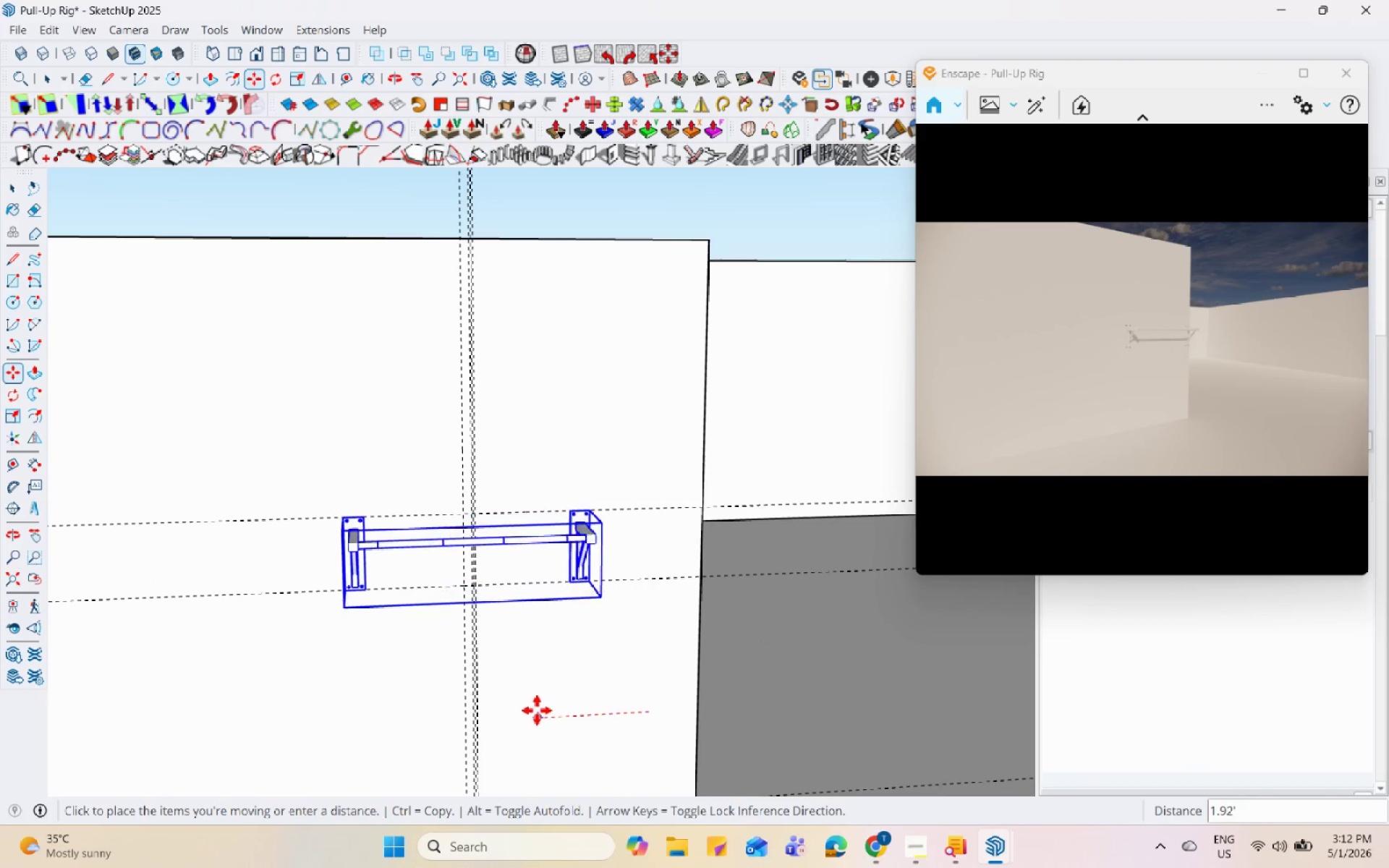 
left_click([509, 715])
 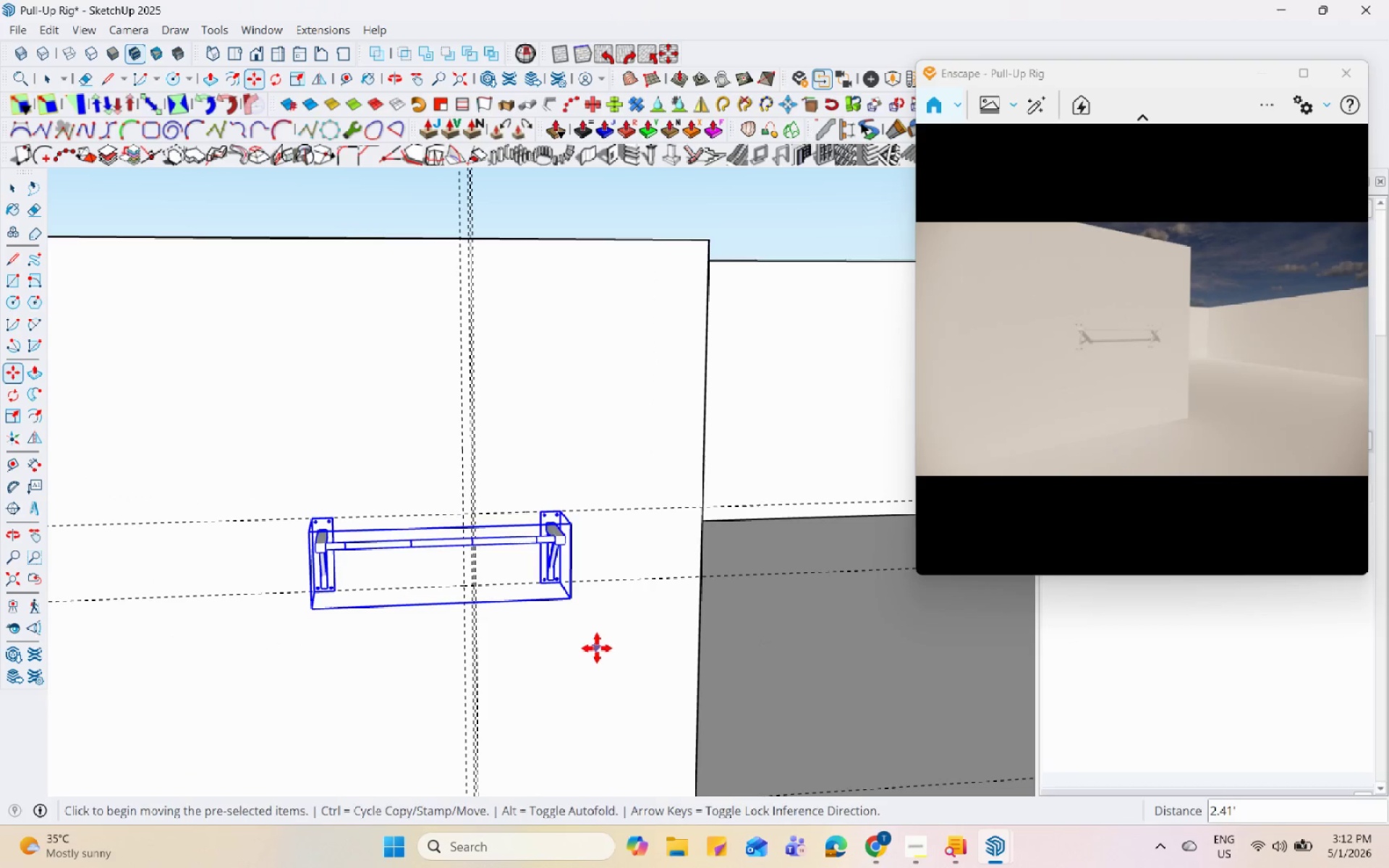 
key(Space)
 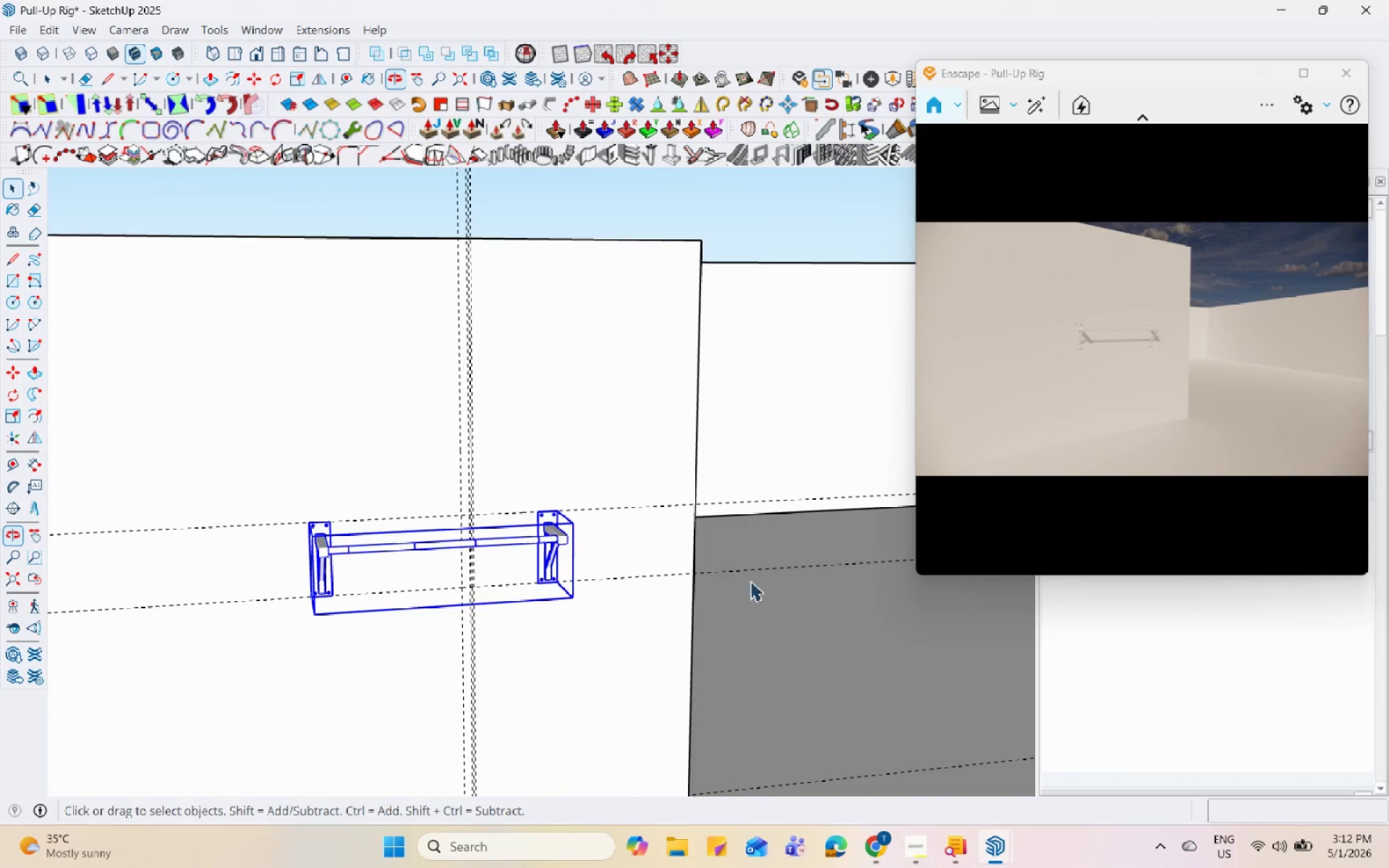 
left_click([799, 548])
 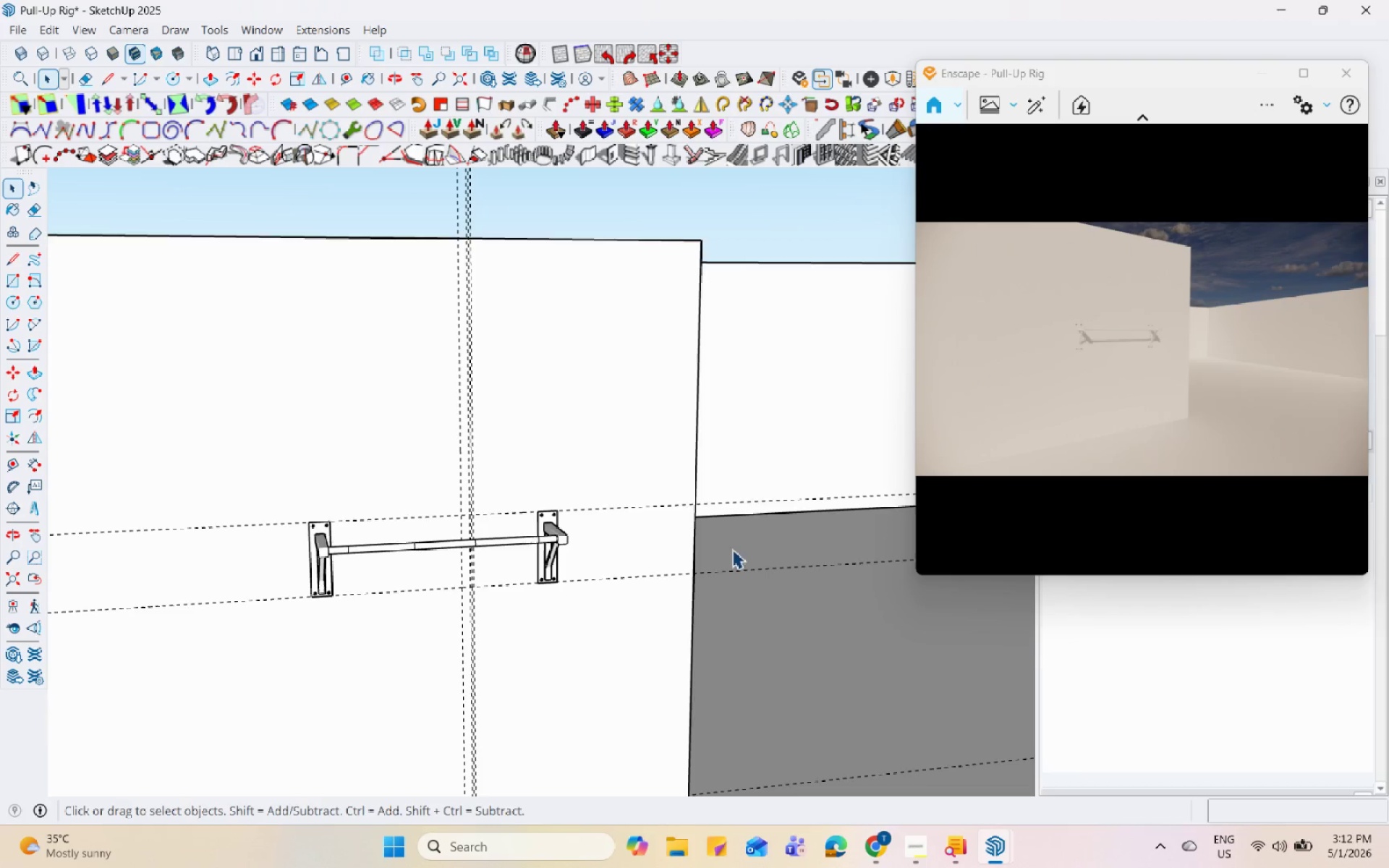 
scroll: coordinate [543, 477], scroll_direction: up, amount: 12.0
 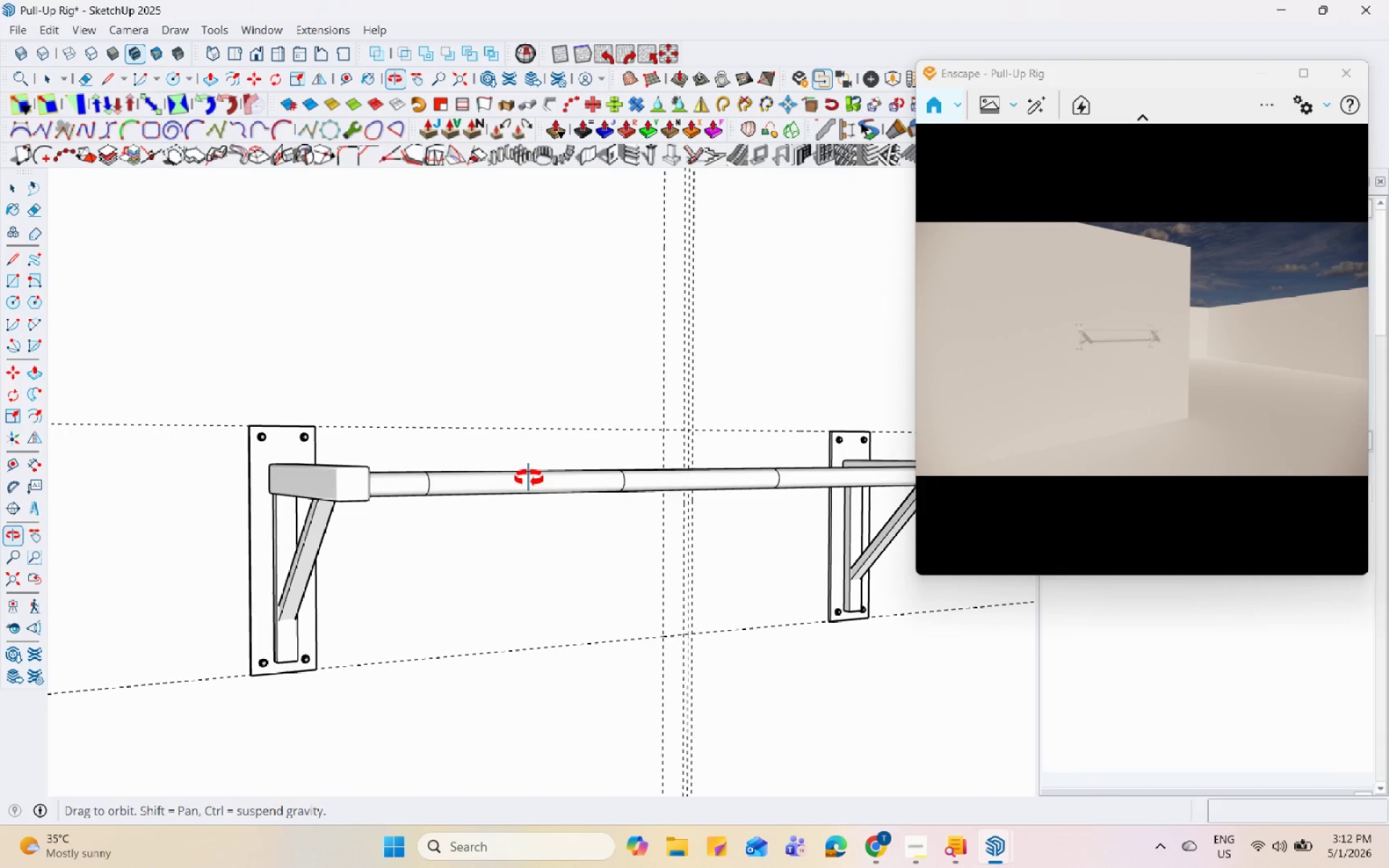 
scroll: coordinate [548, 547], scroll_direction: down, amount: 12.0
 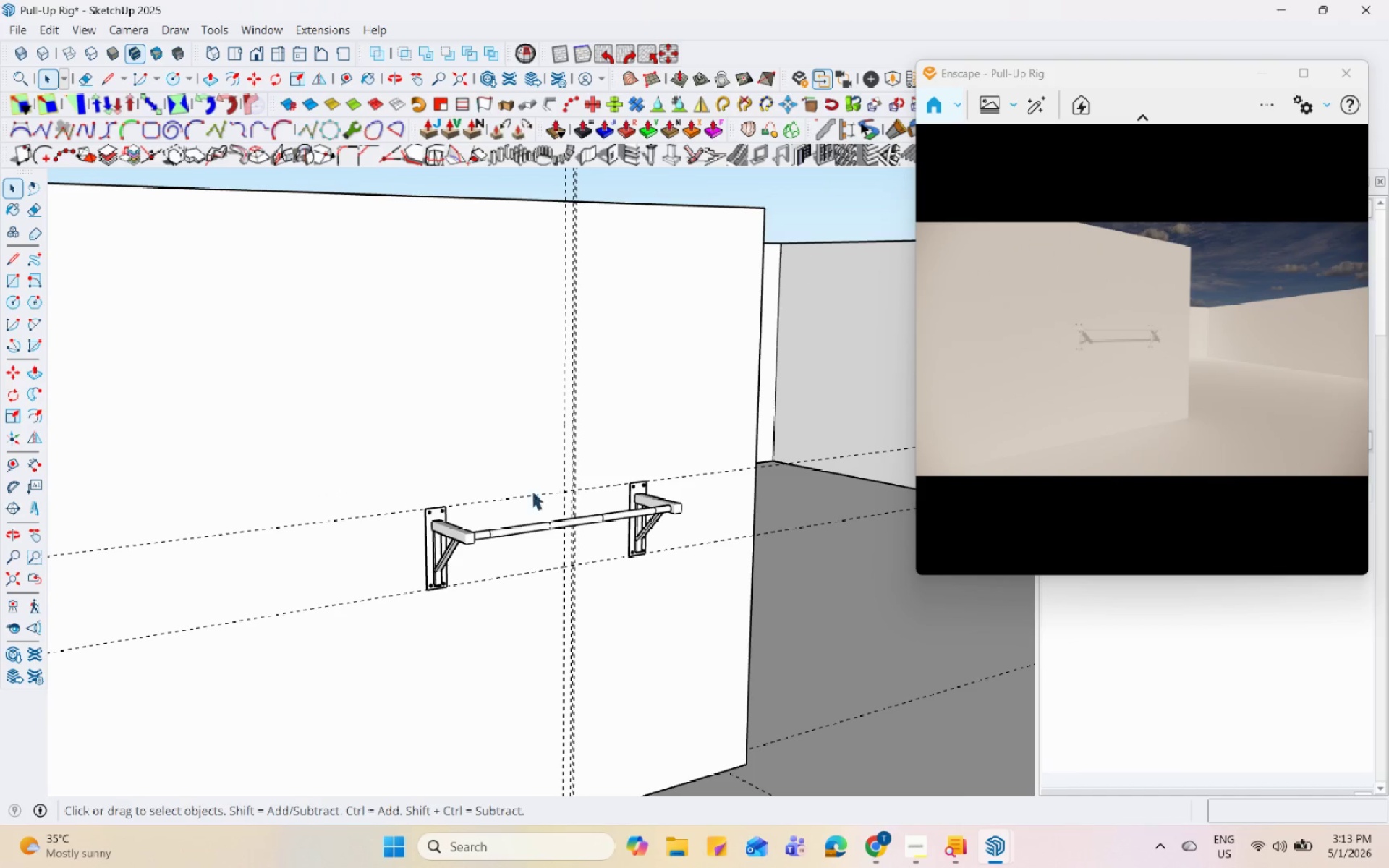 
scroll: coordinate [531, 474], scroll_direction: up, amount: 5.0
 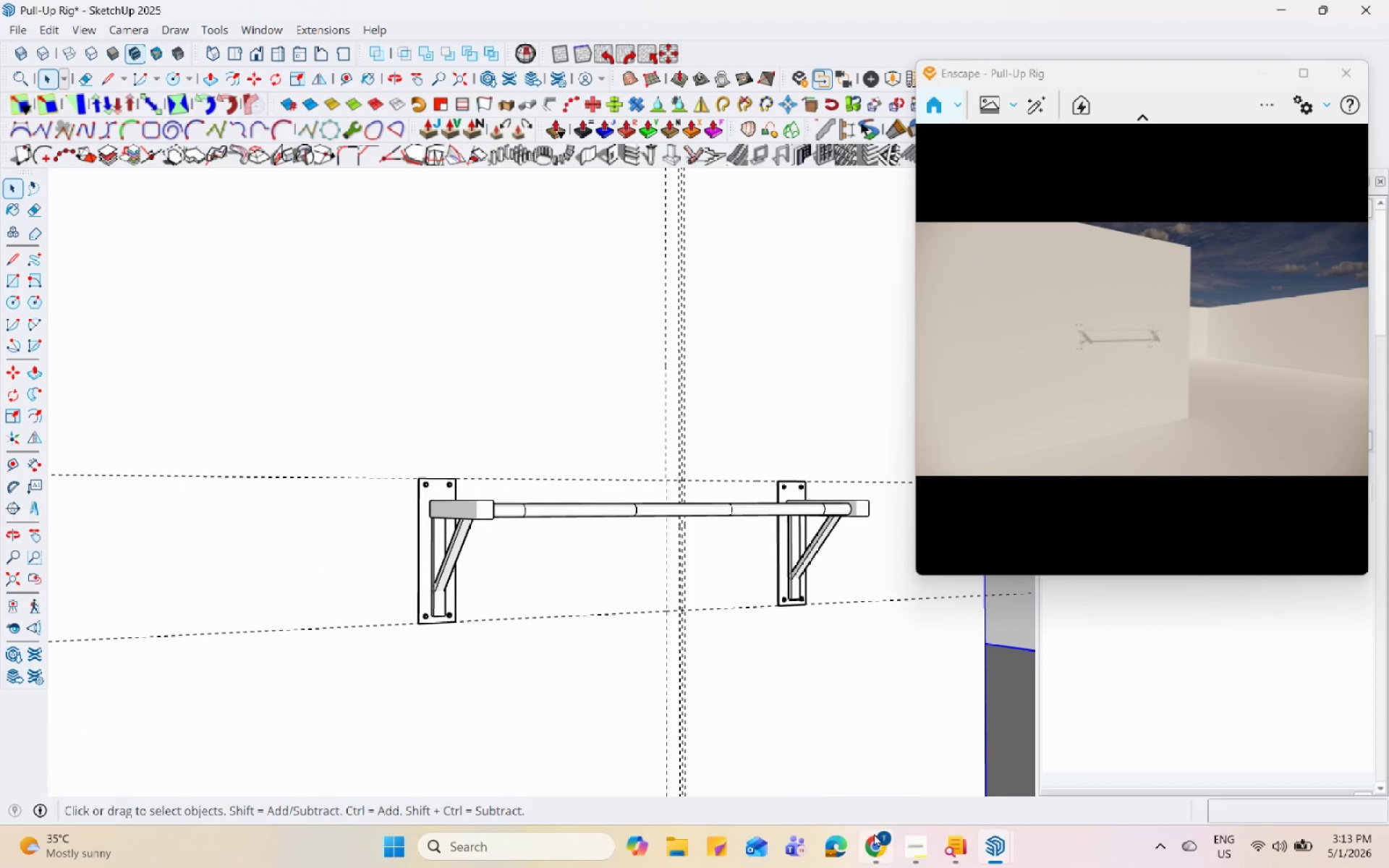 
scroll: coordinate [483, 592], scroll_direction: down, amount: 4.0
 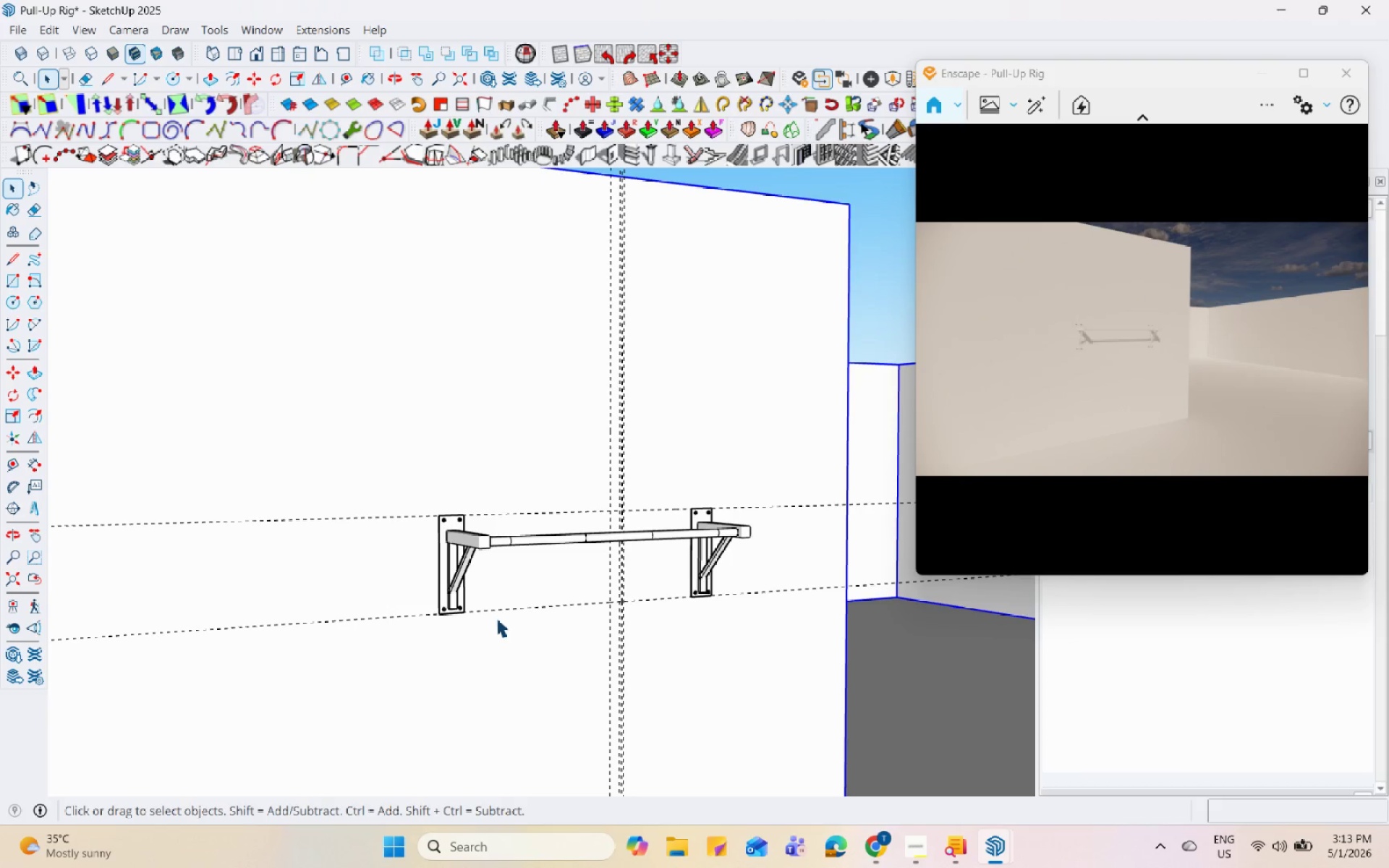 
wait(26.71)
 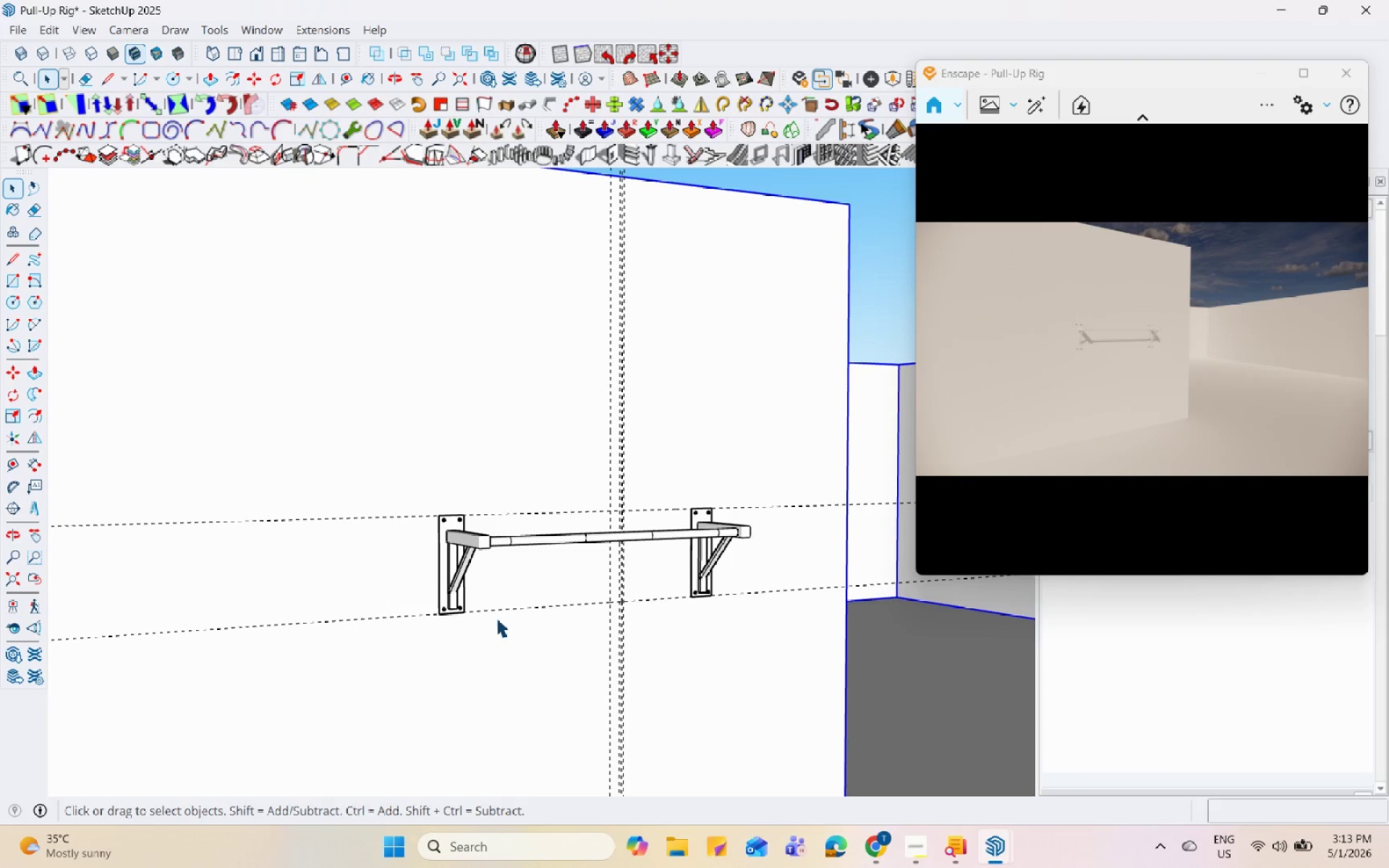 
scroll: coordinate [472, 536], scroll_direction: up, amount: 9.0
 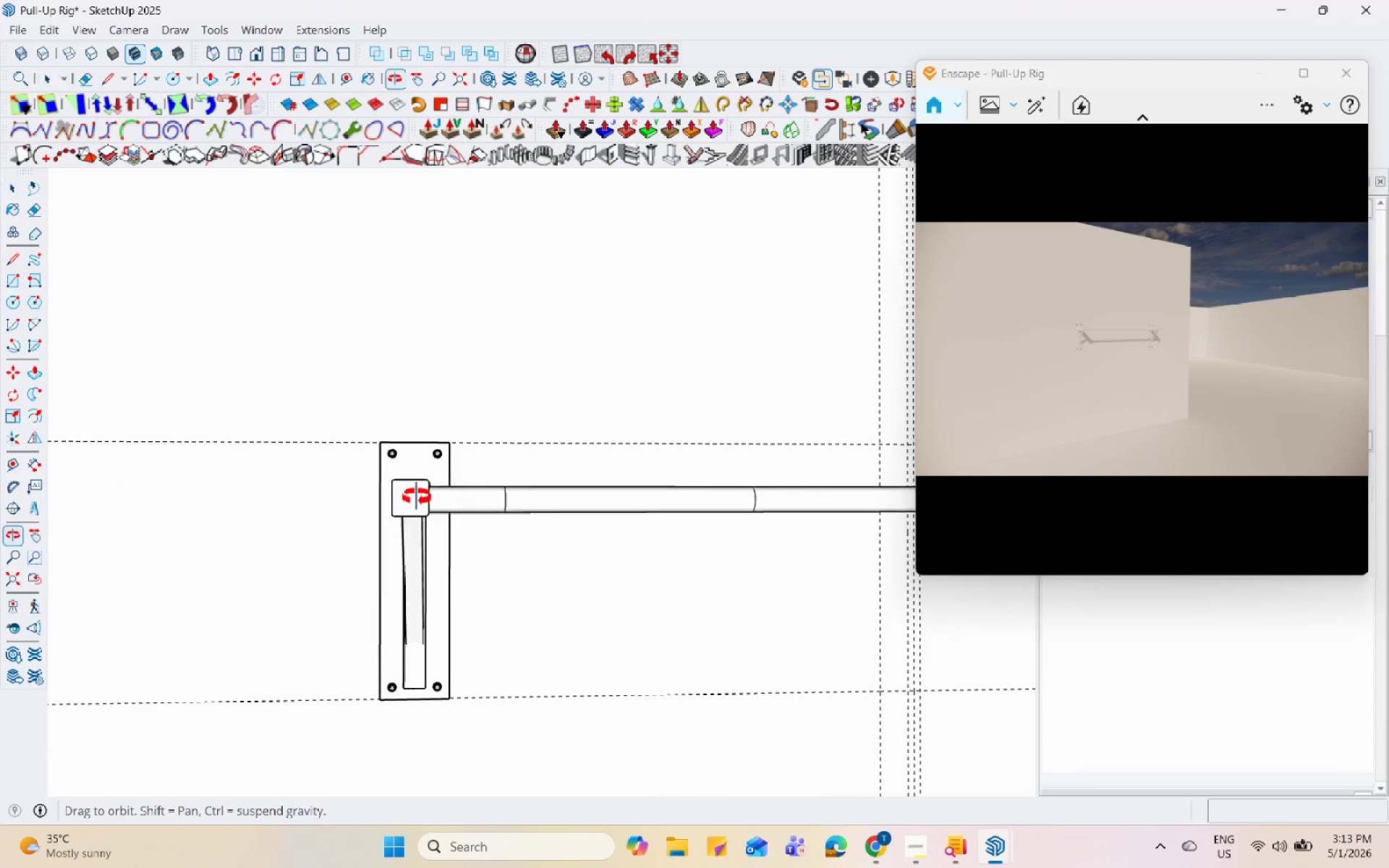 
left_click([342, 433])
 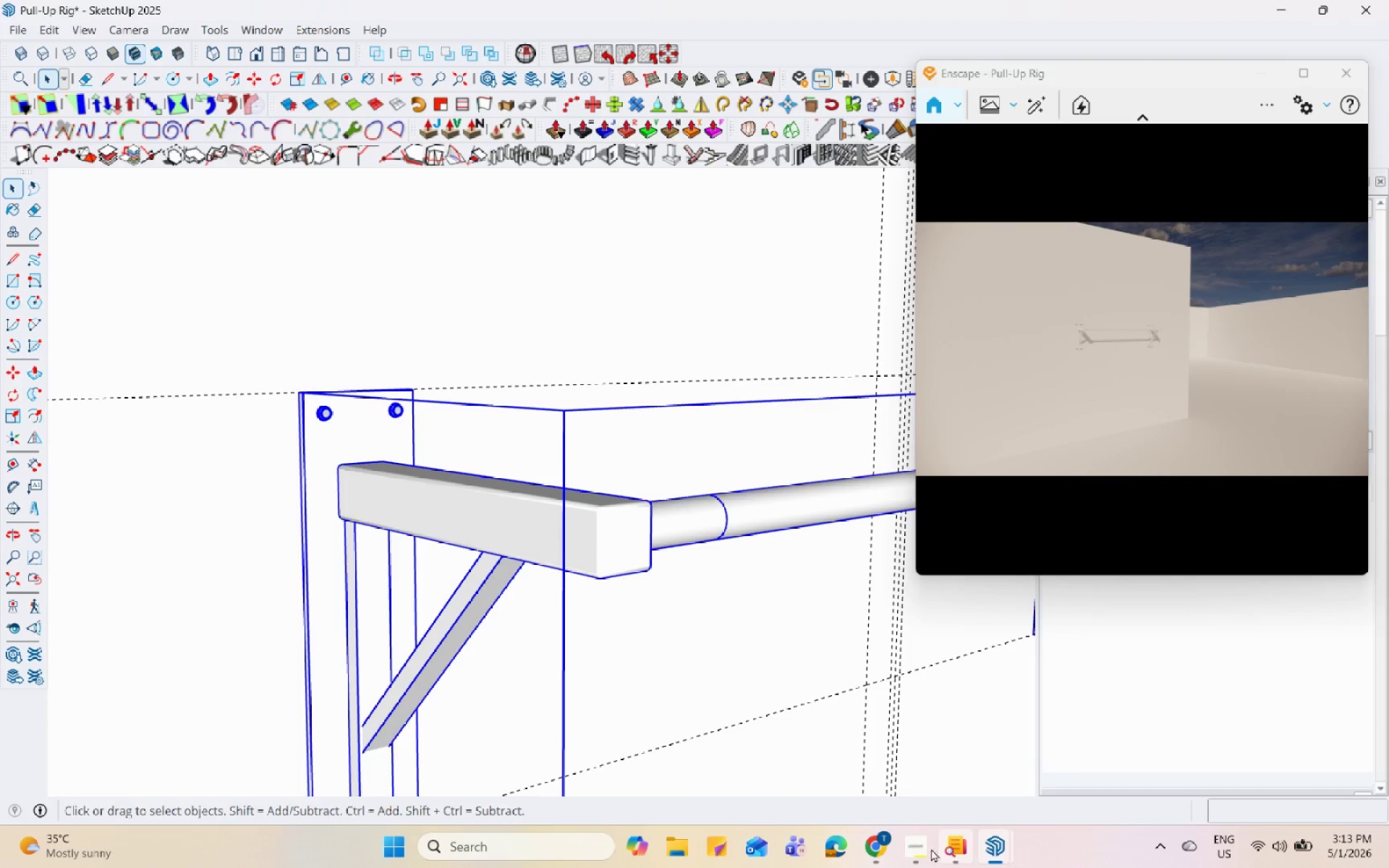 
scroll: coordinate [362, 496], scroll_direction: up, amount: 5.0
 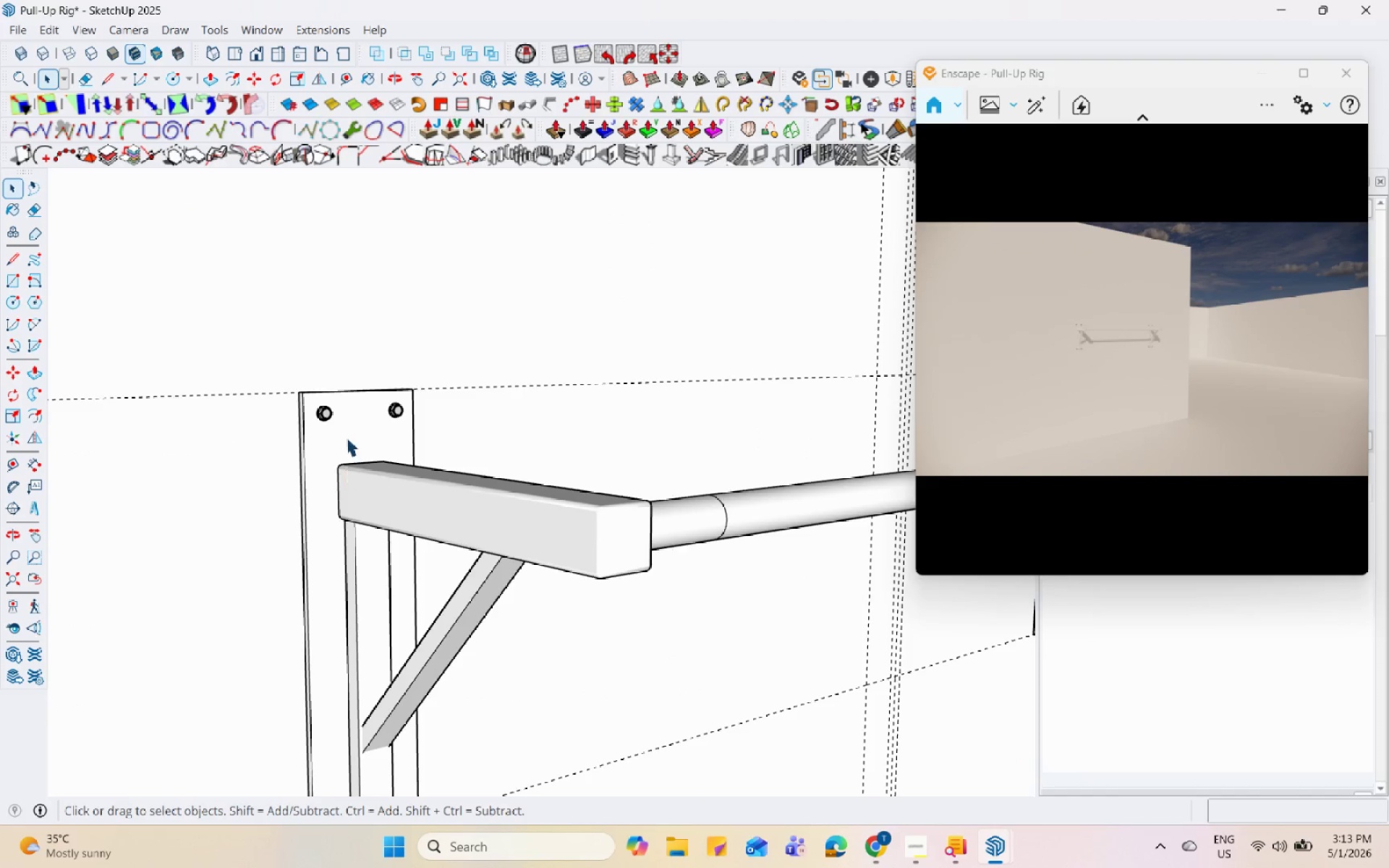 
left_click([871, 846])
 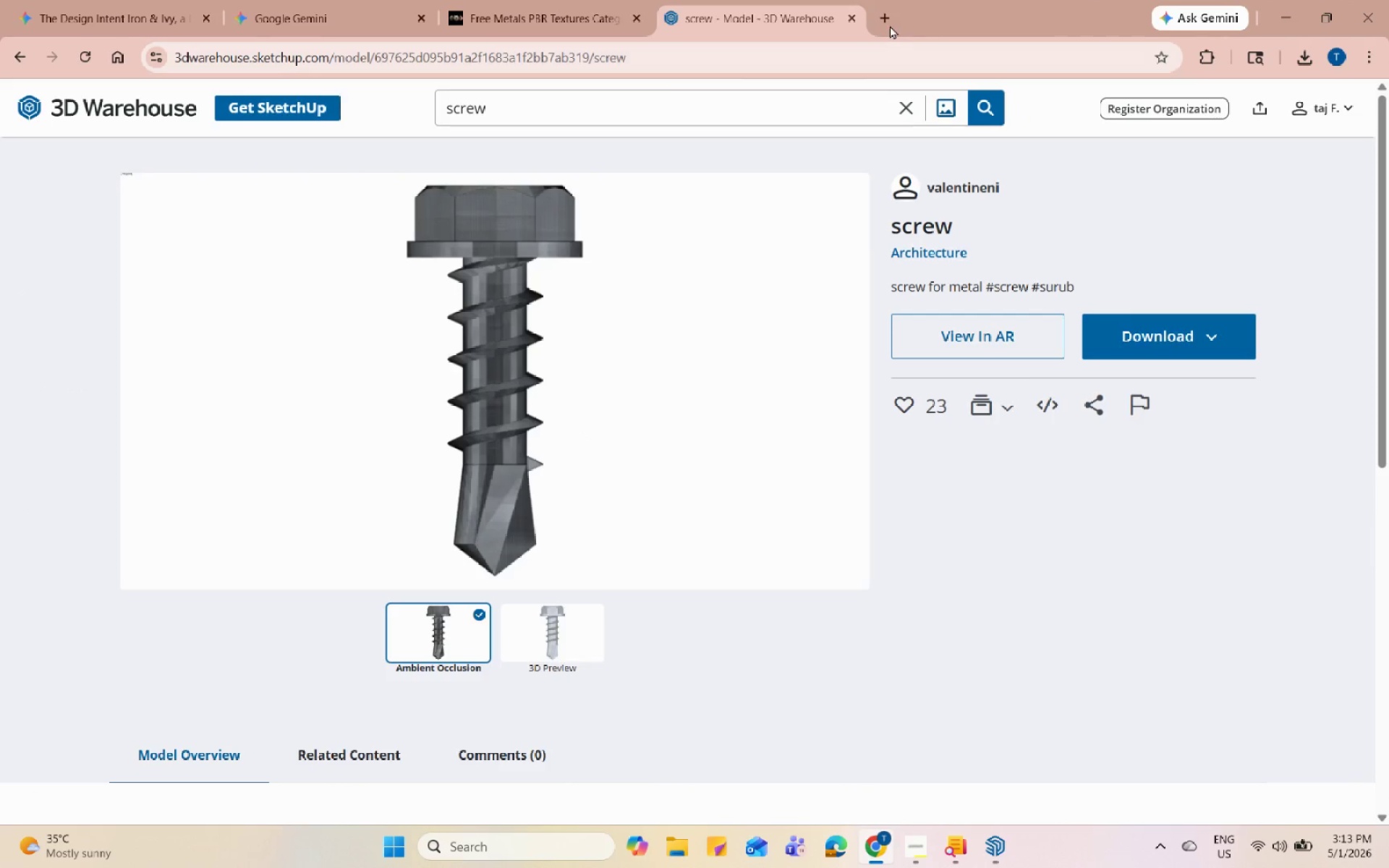 
double_click([880, 50])
 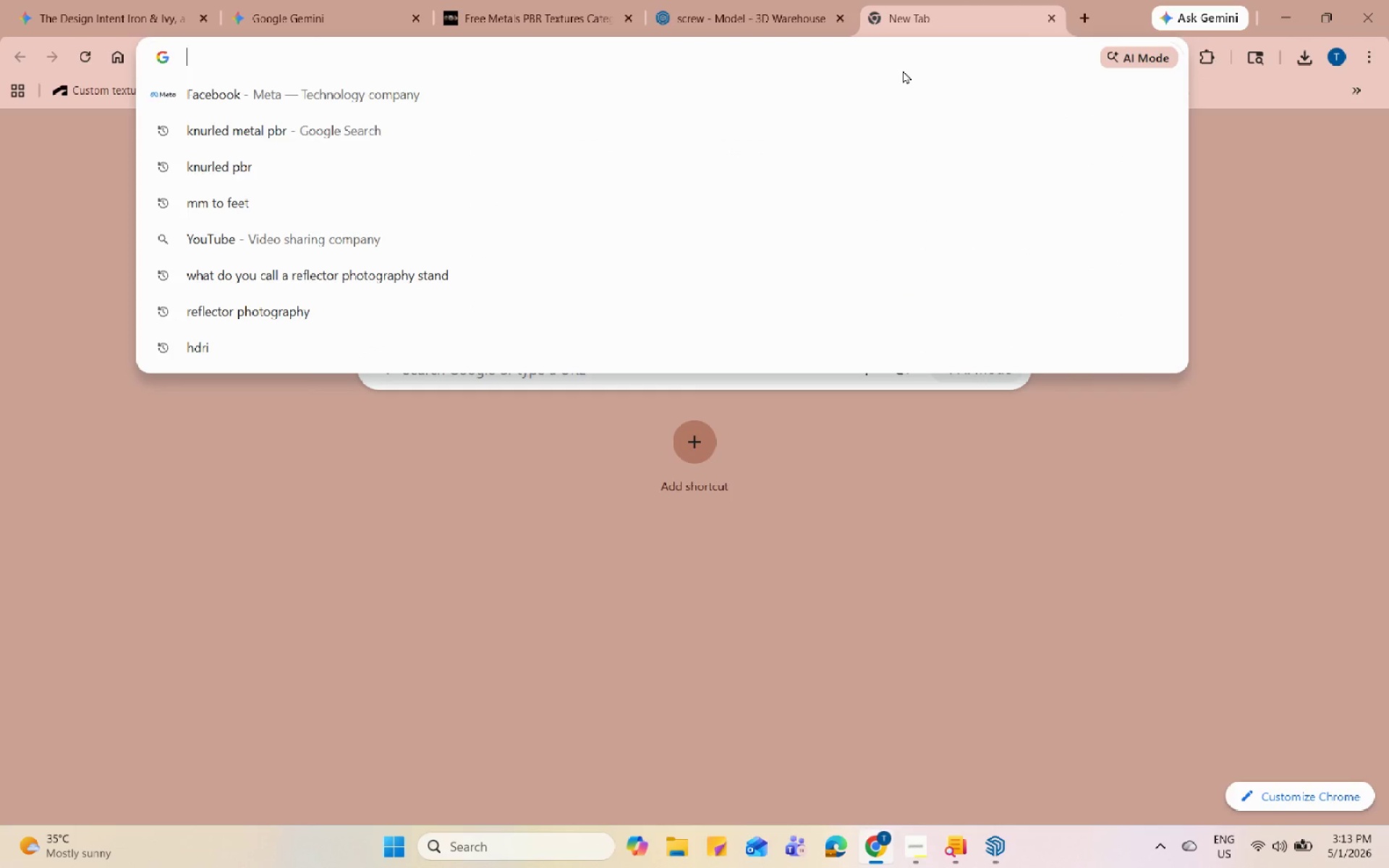 
type(powder coar)
key(Backspace)
type(t pbr)
 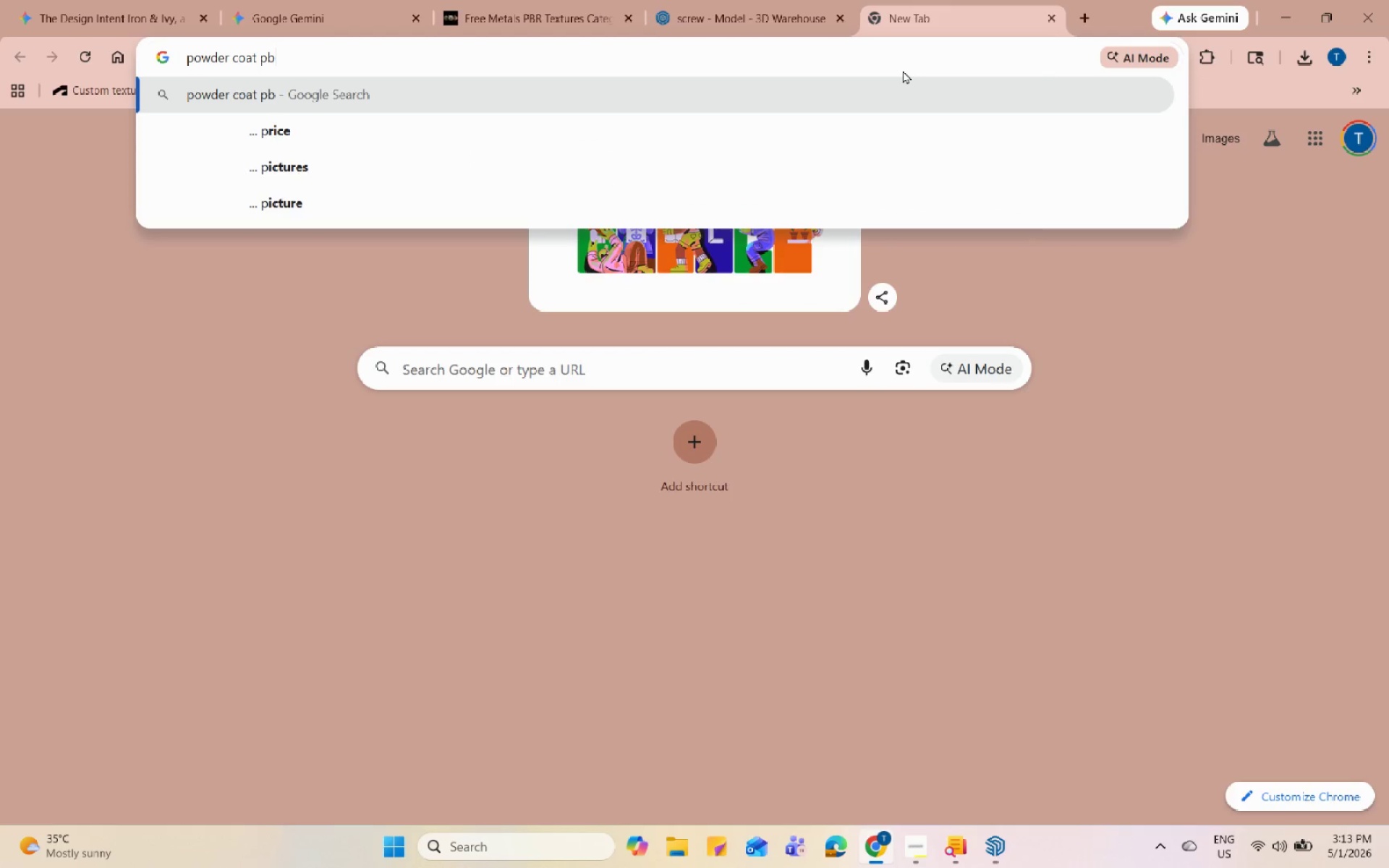 
key(Enter)
 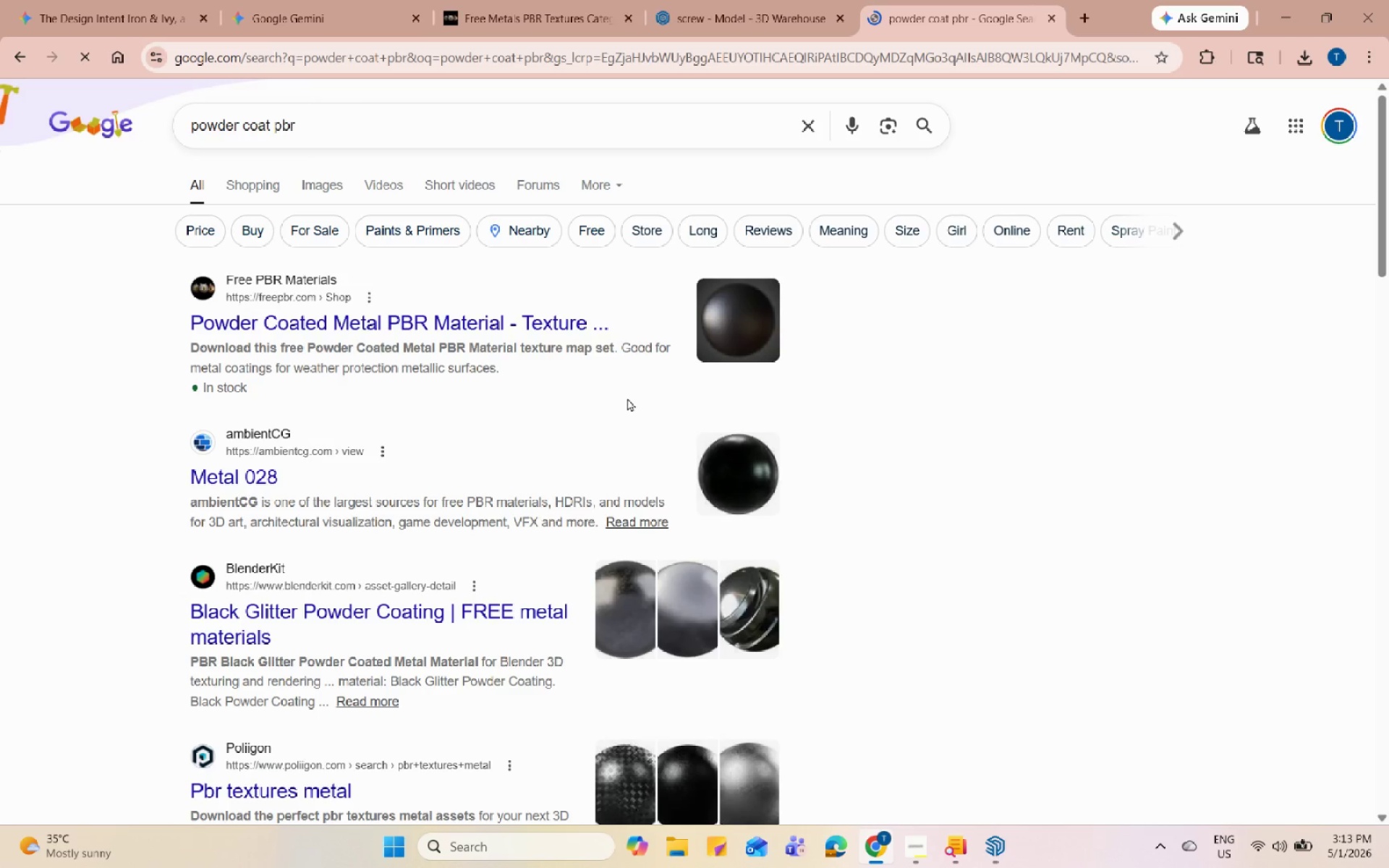 
left_click([446, 326])
 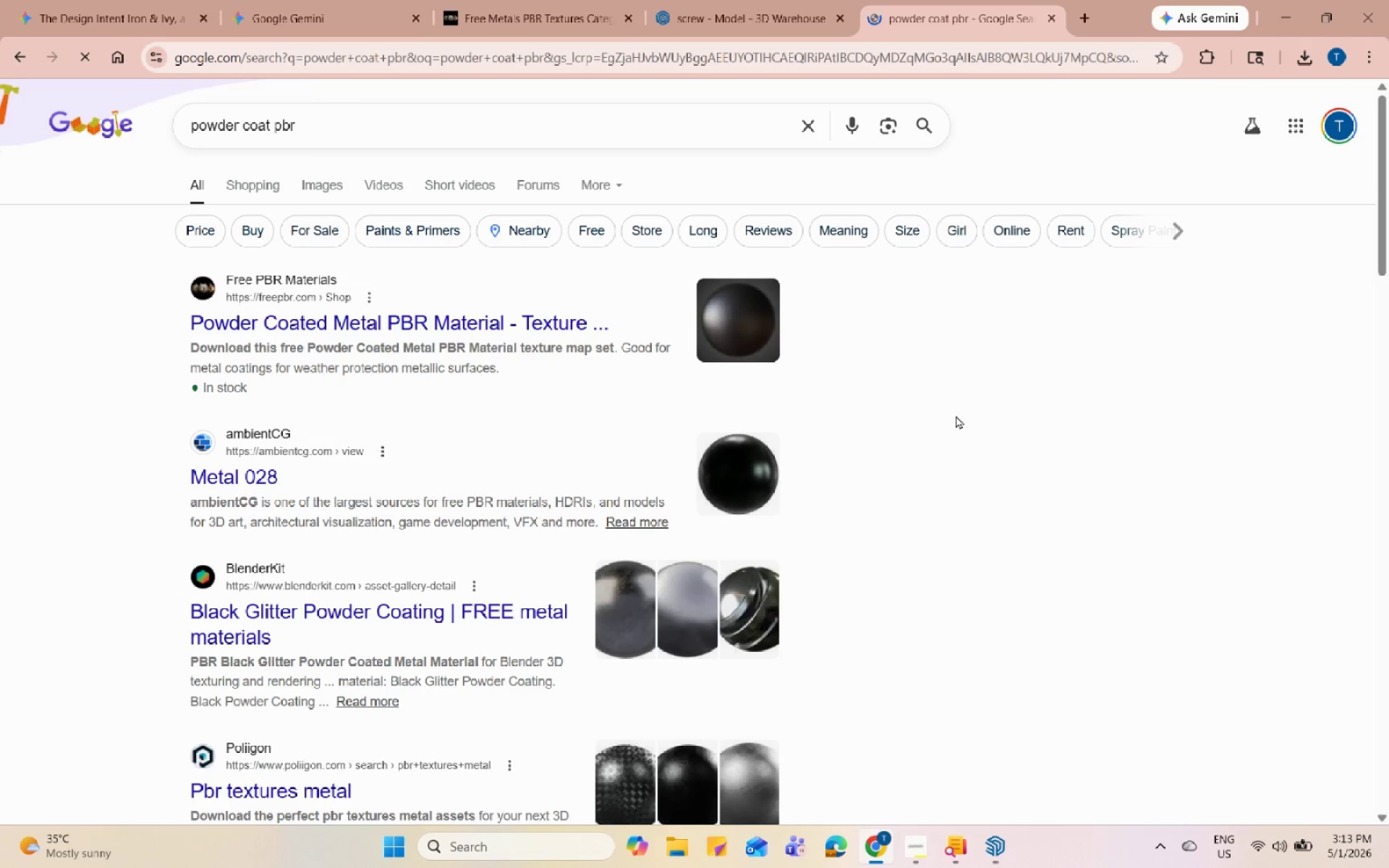 
wait(9.34)
 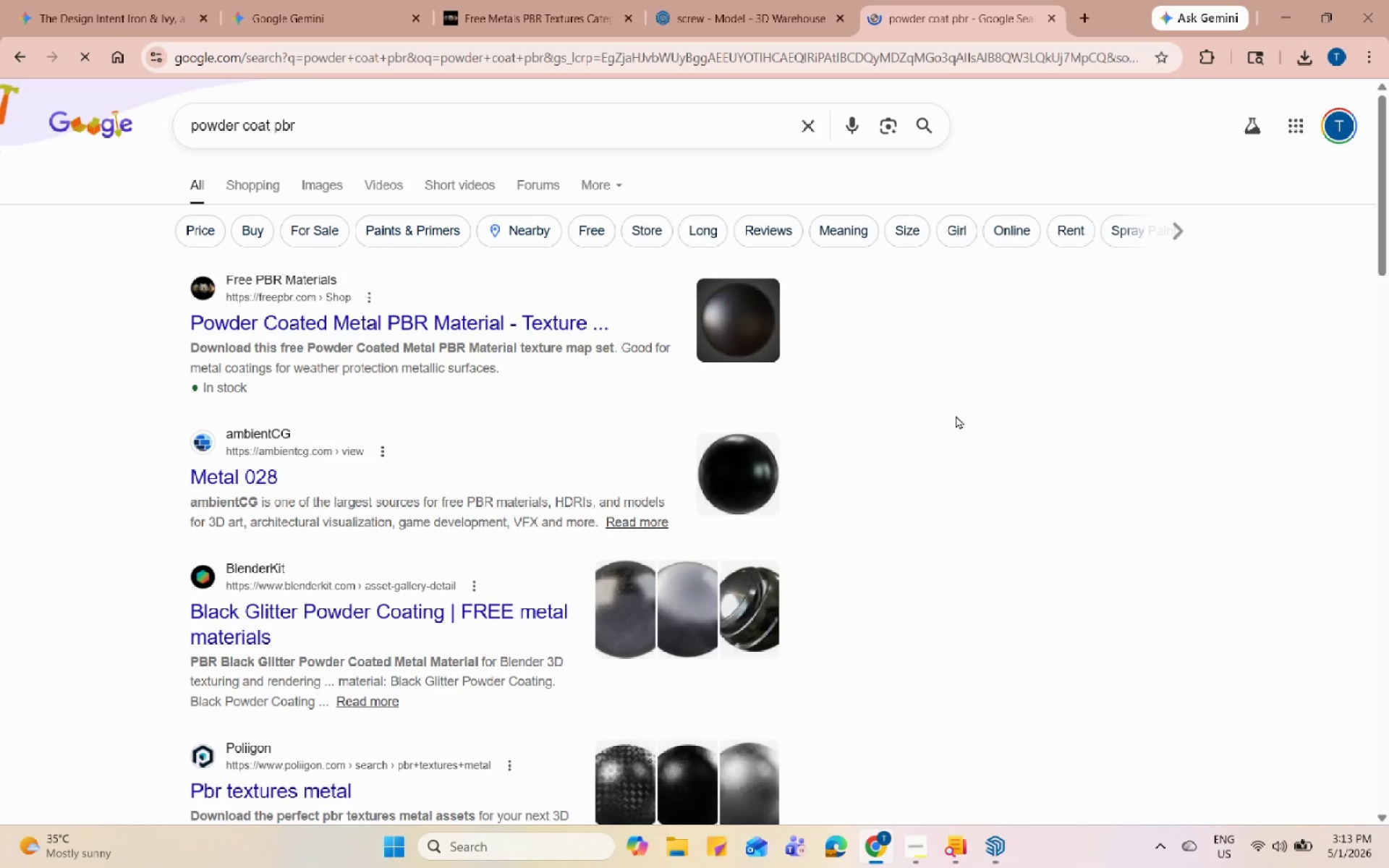 
scroll: coordinate [899, 436], scroll_direction: down, amount: 5.0
 